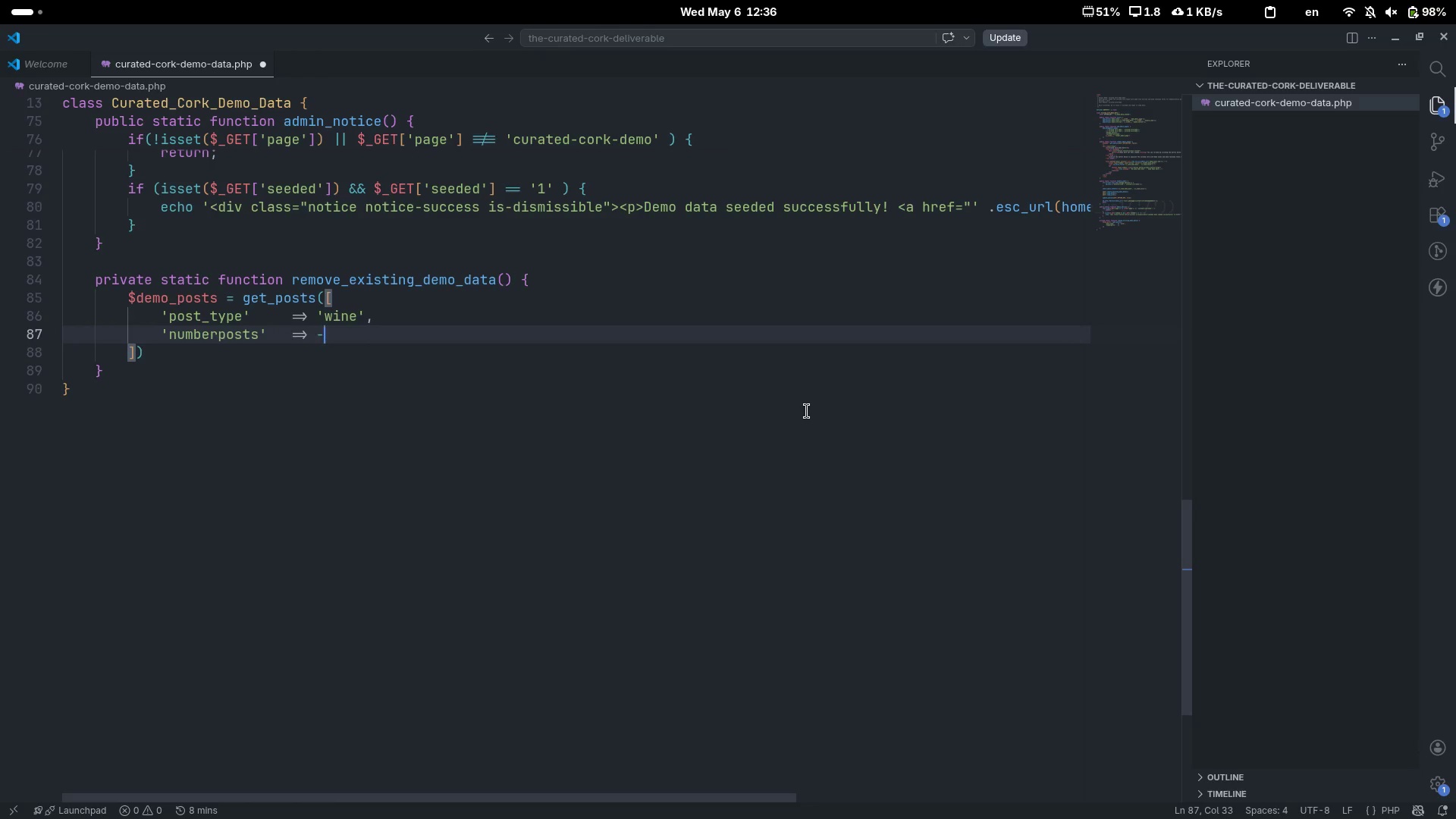 
key(1)
 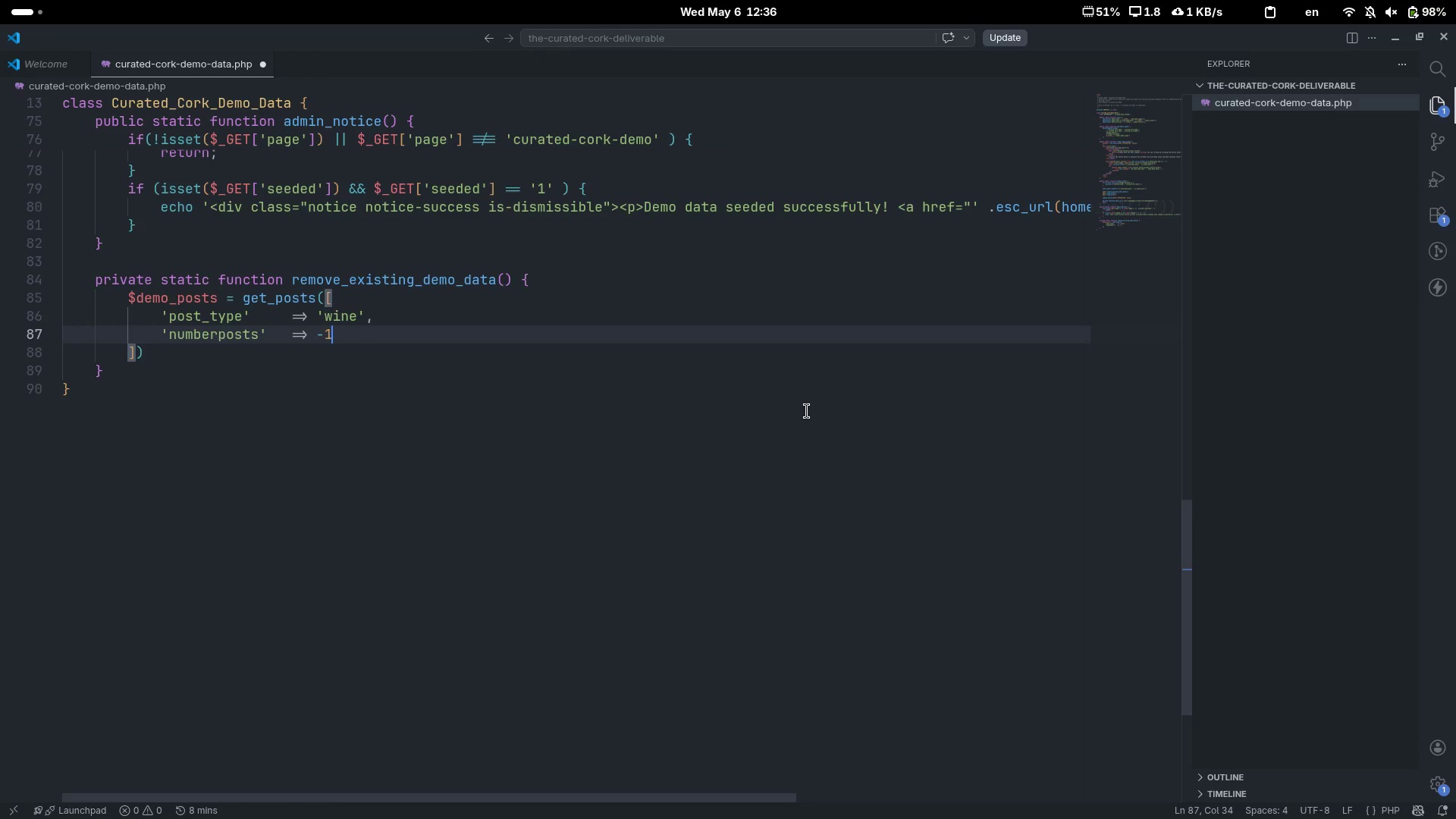 
key(Comma)
 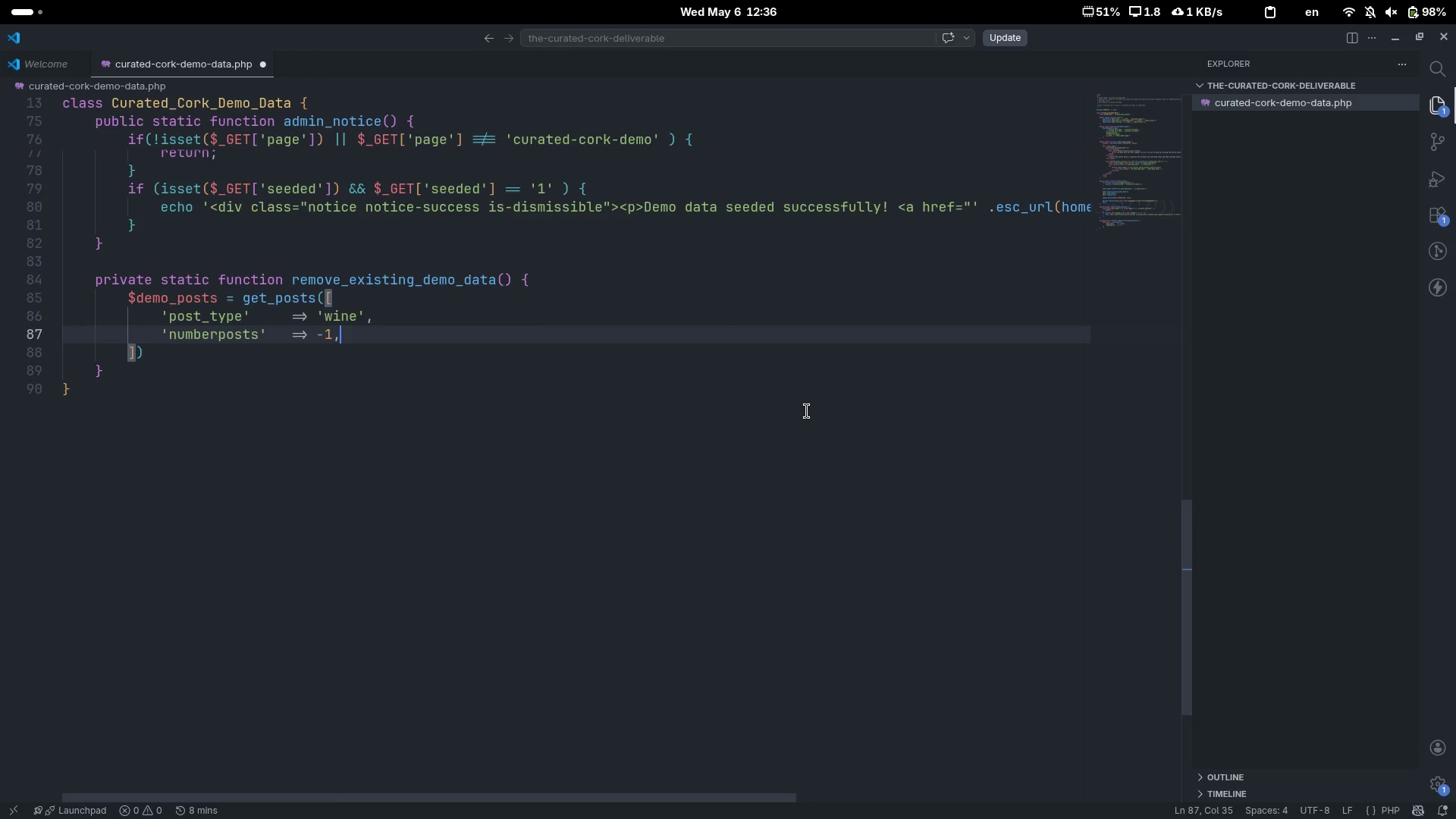 
key(Enter)
 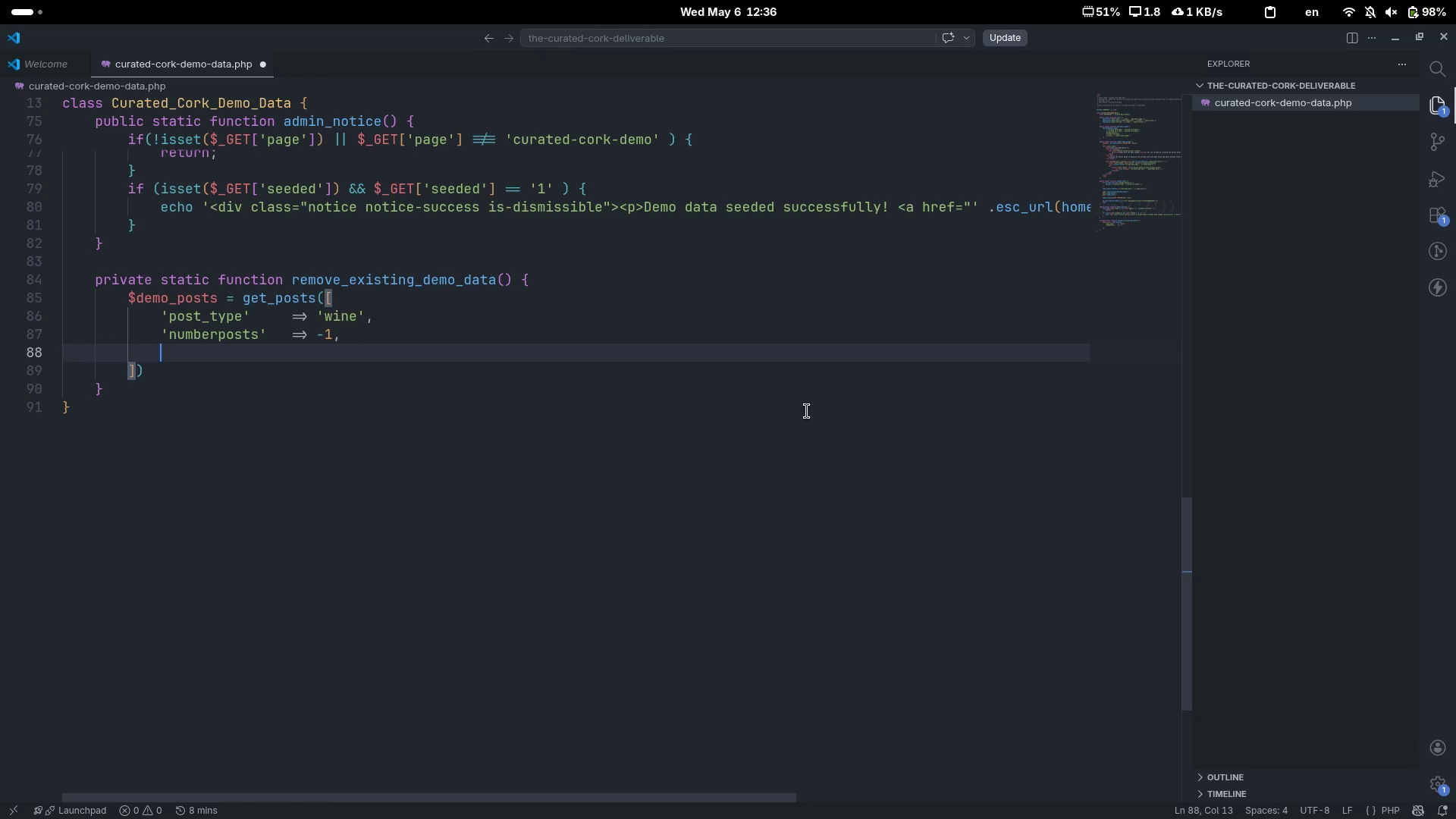 
type('mea)
key(Backspace)
type(ta_key)
 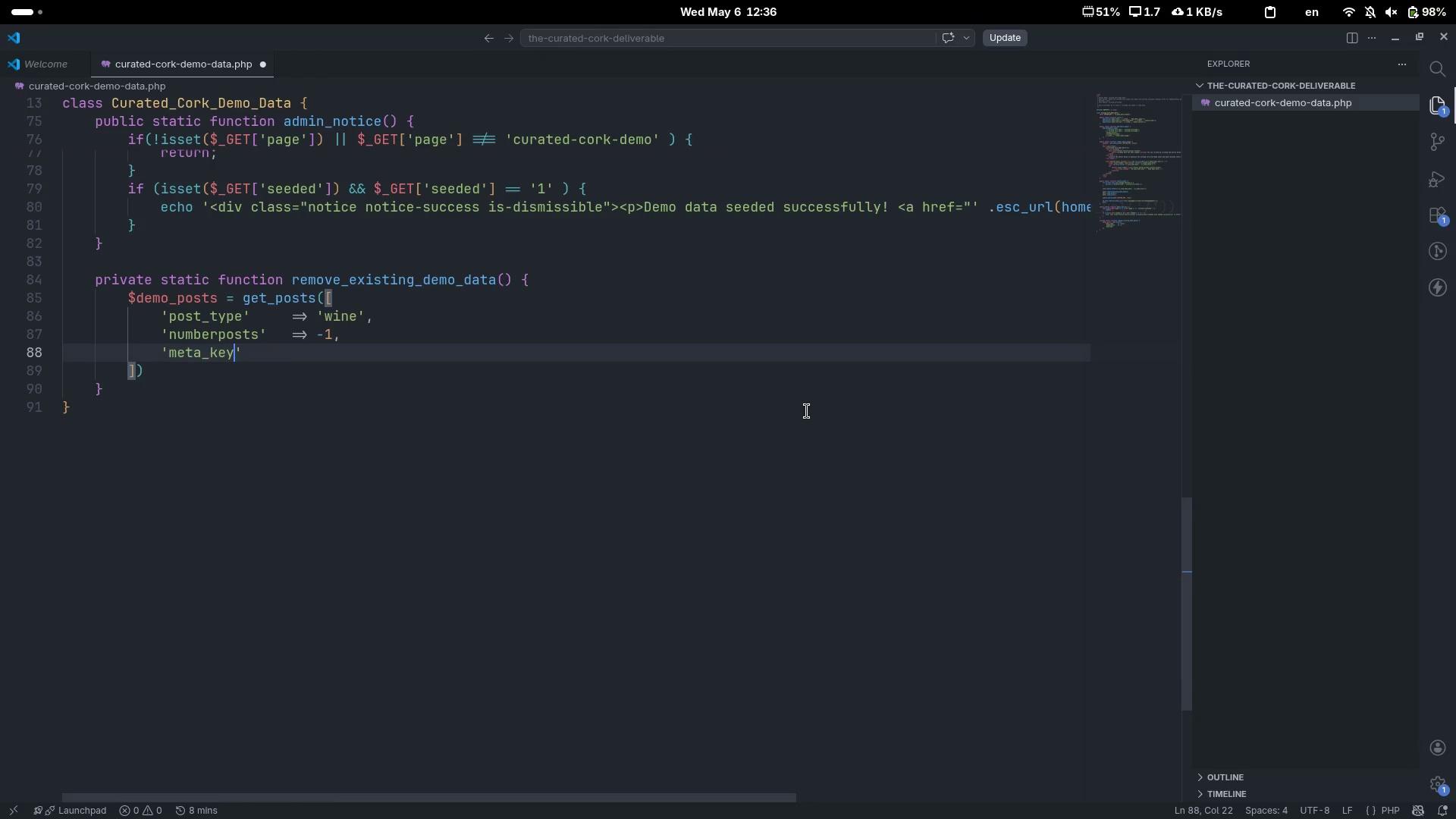 
key(ArrowRight)
 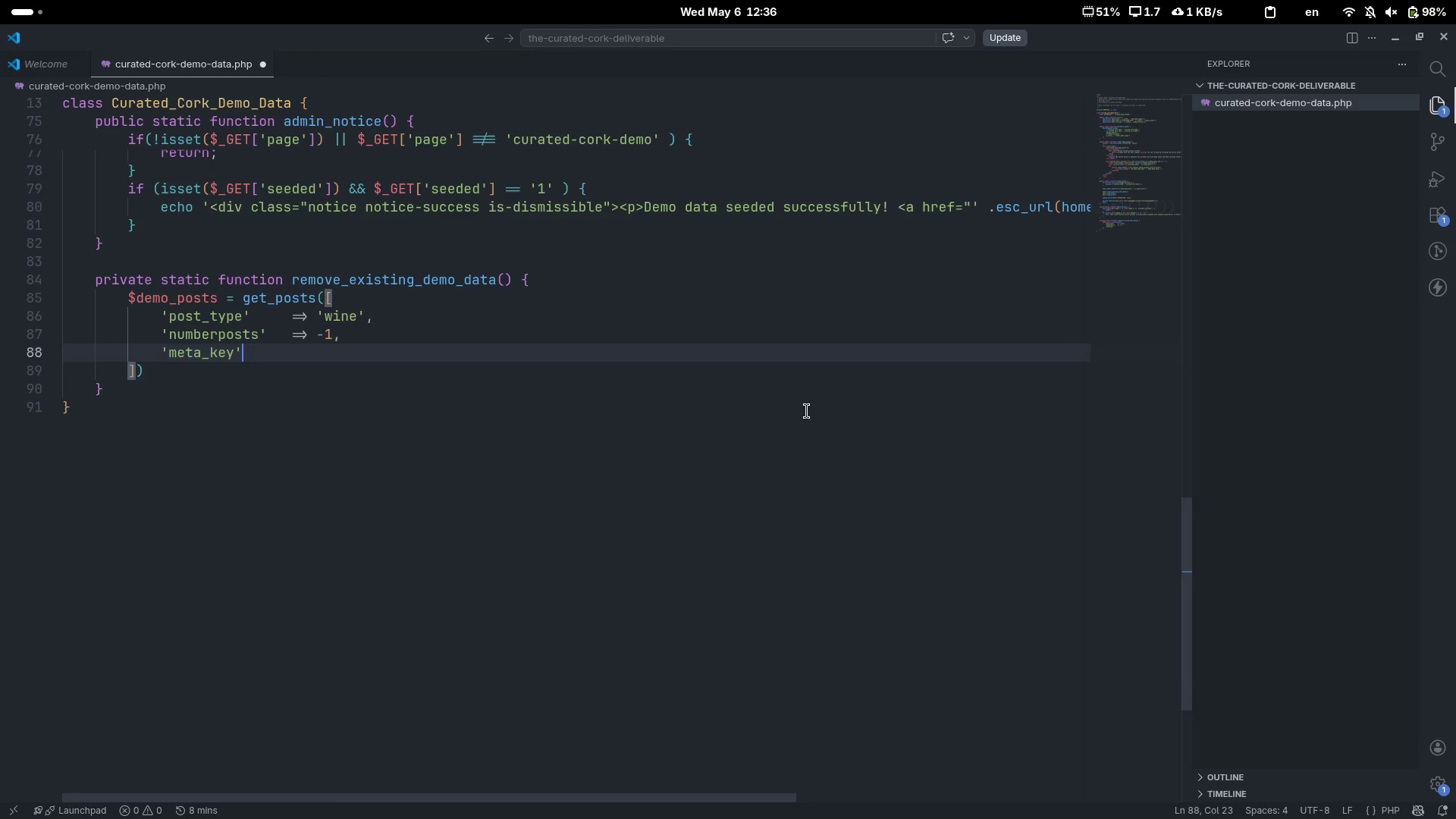 
key(Tab)
key(Tab)
type(=> 'cc_)
 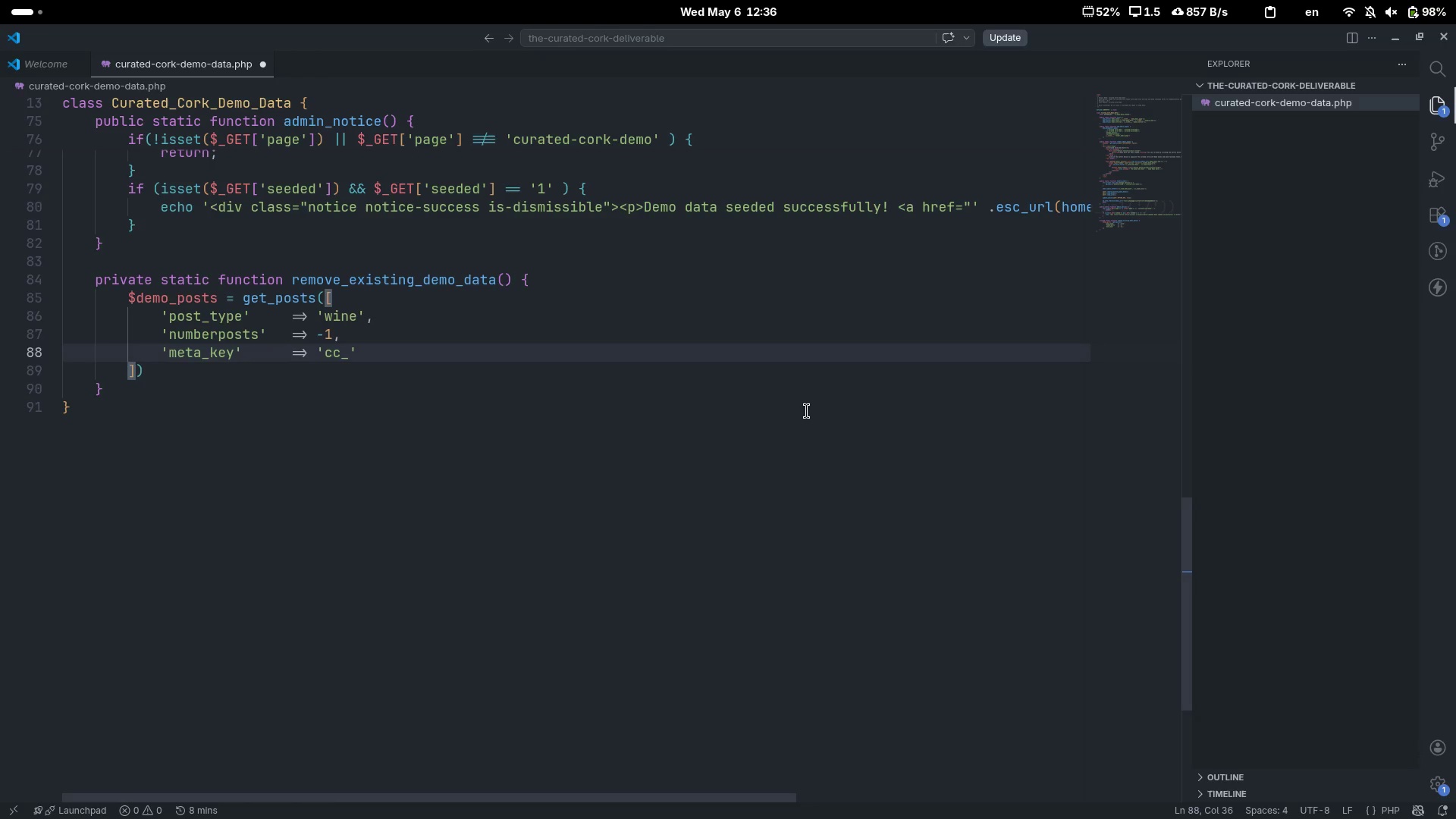 
key(Control+ControlLeft)
 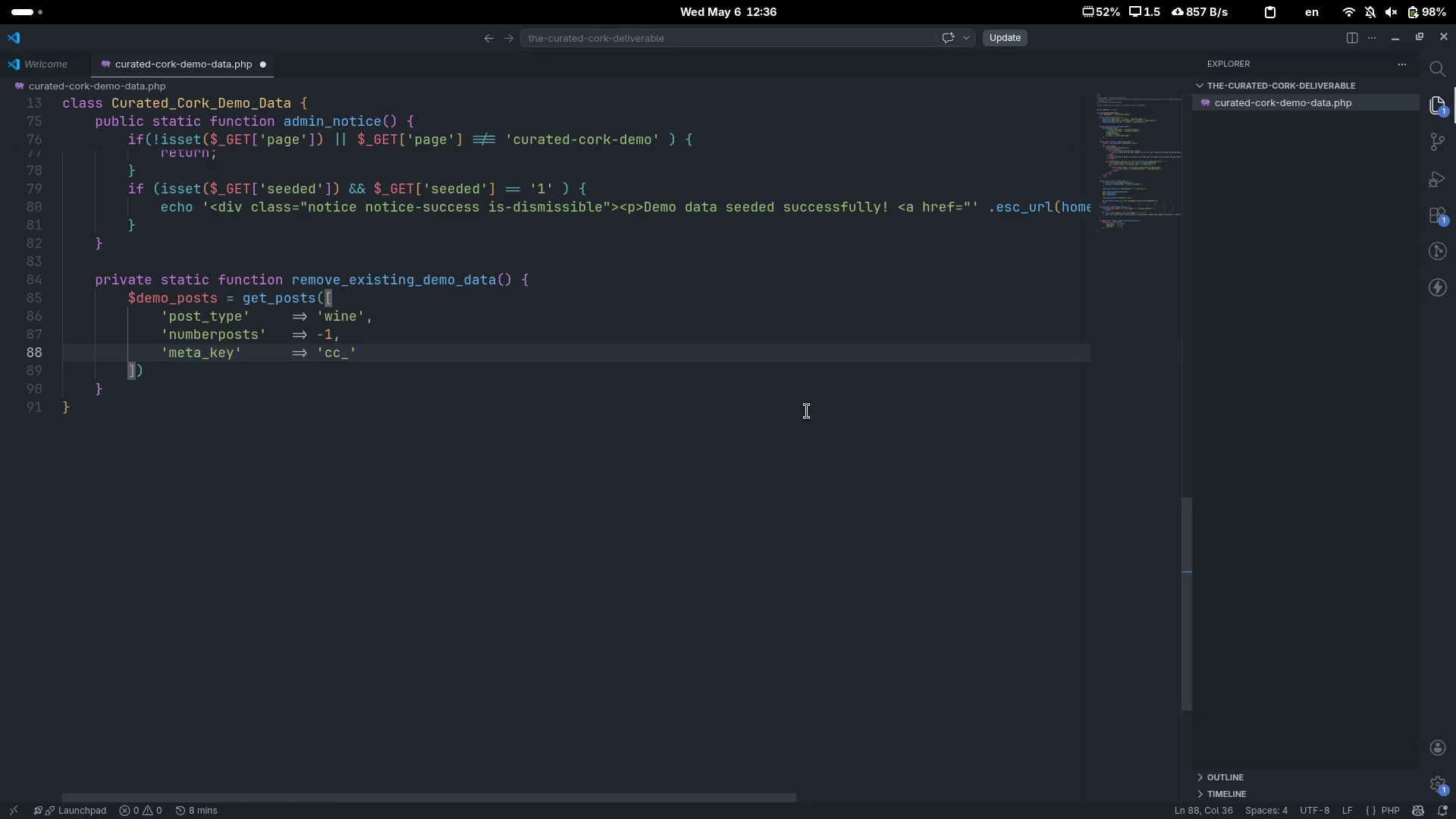 
key(Control+ControlLeft)
 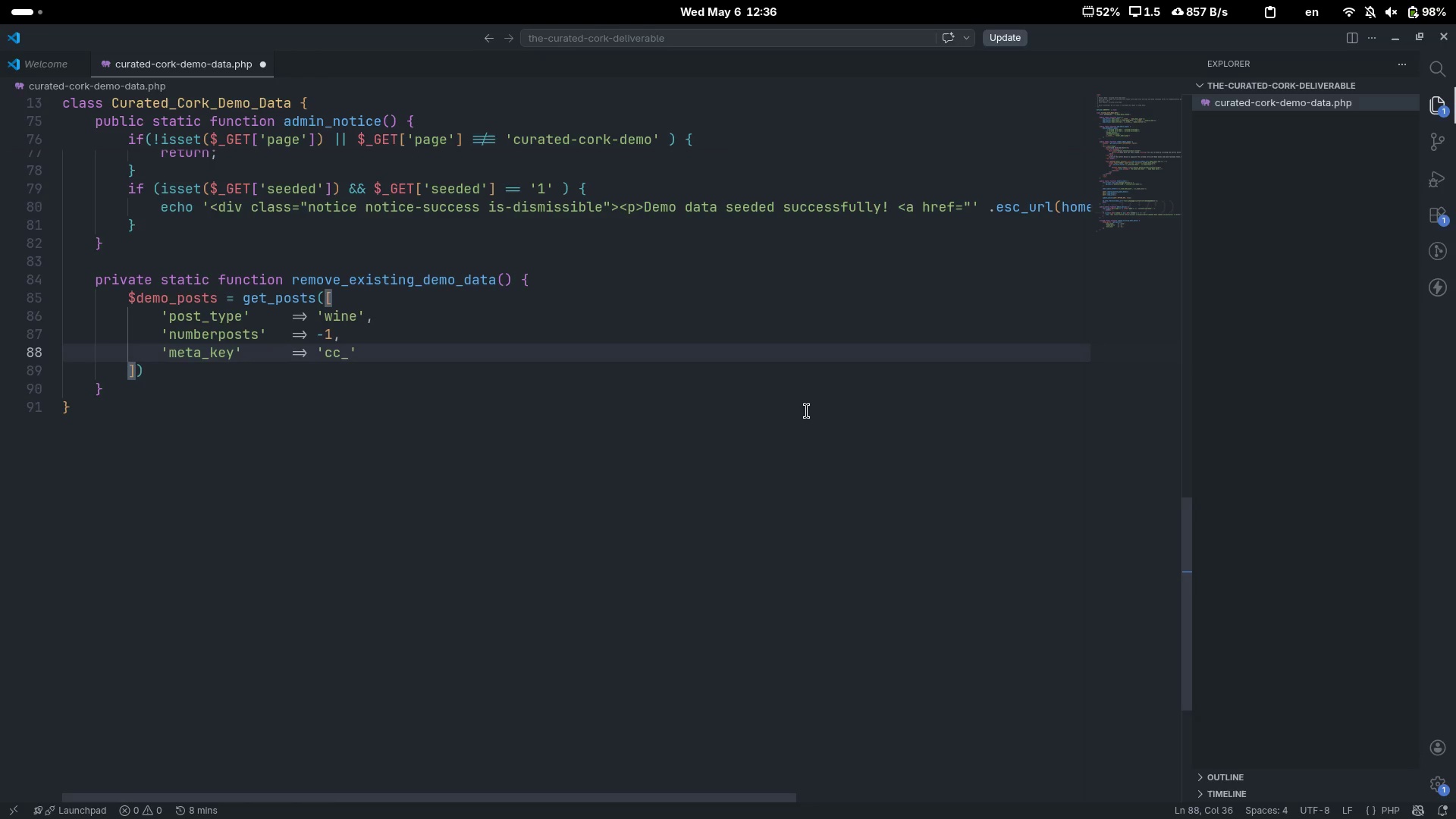 
key(Control+ArrowLeft)
 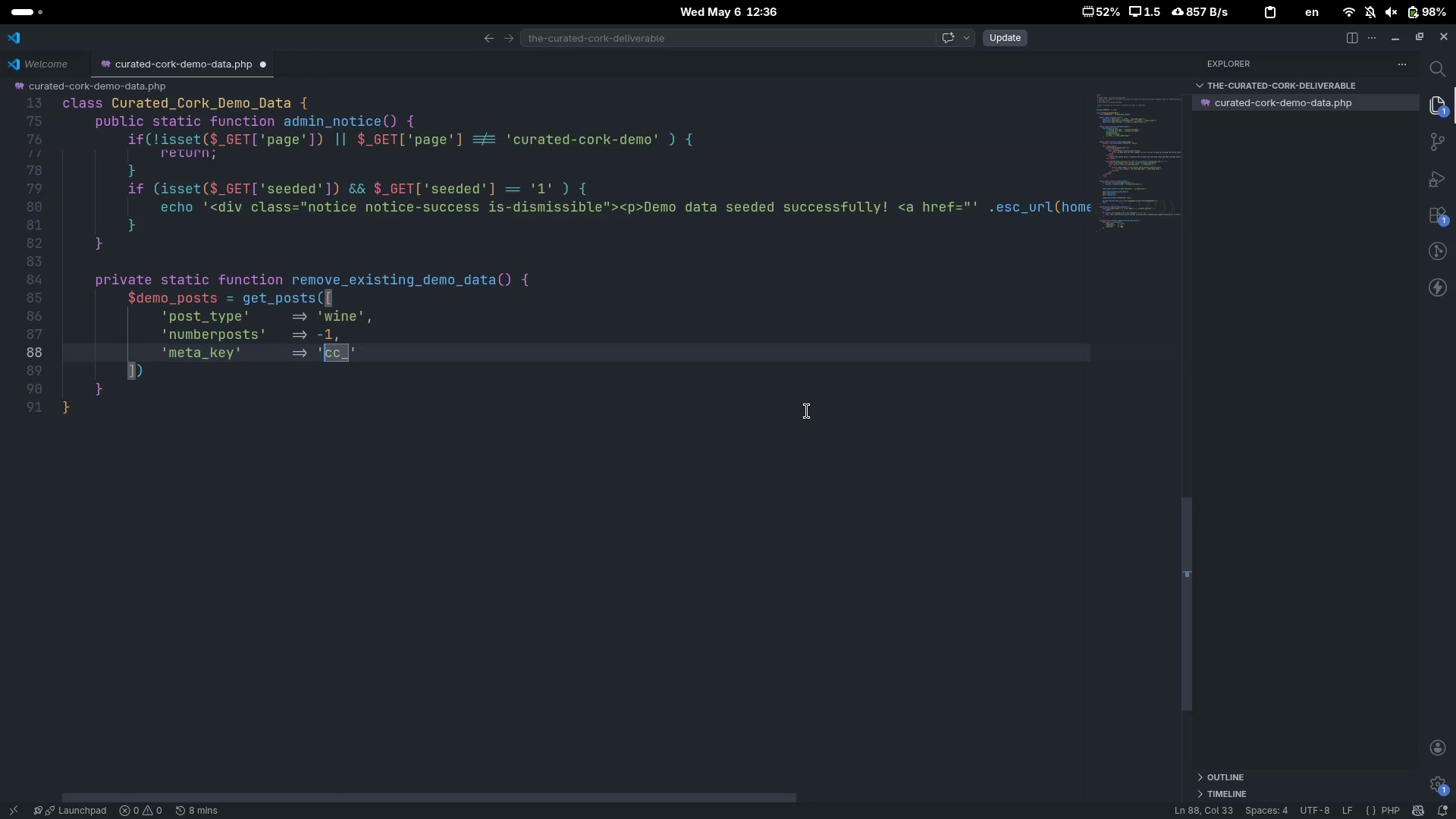 
key(Shift+ShiftLeft)
 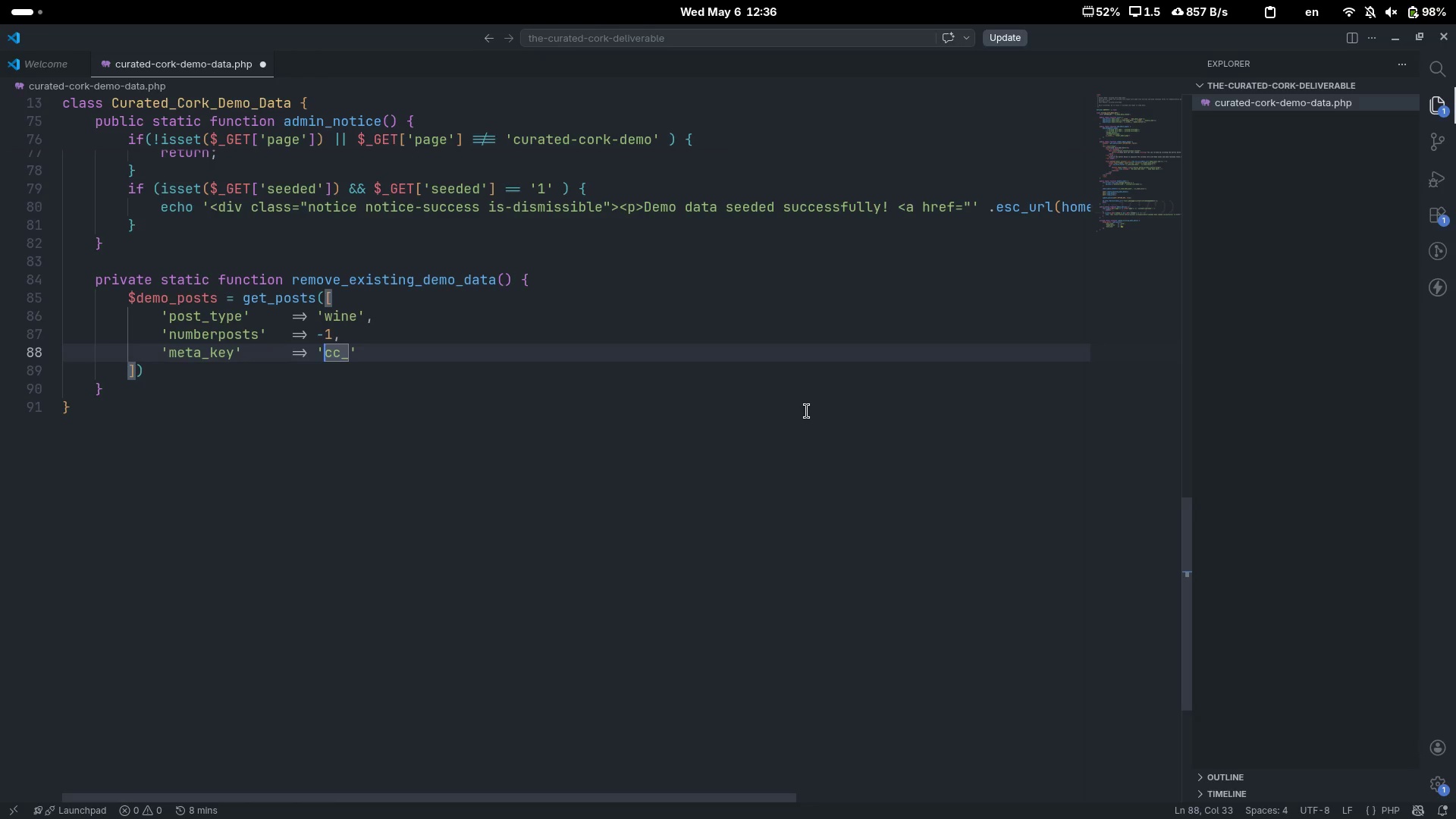 
key(Shift+Minus)
 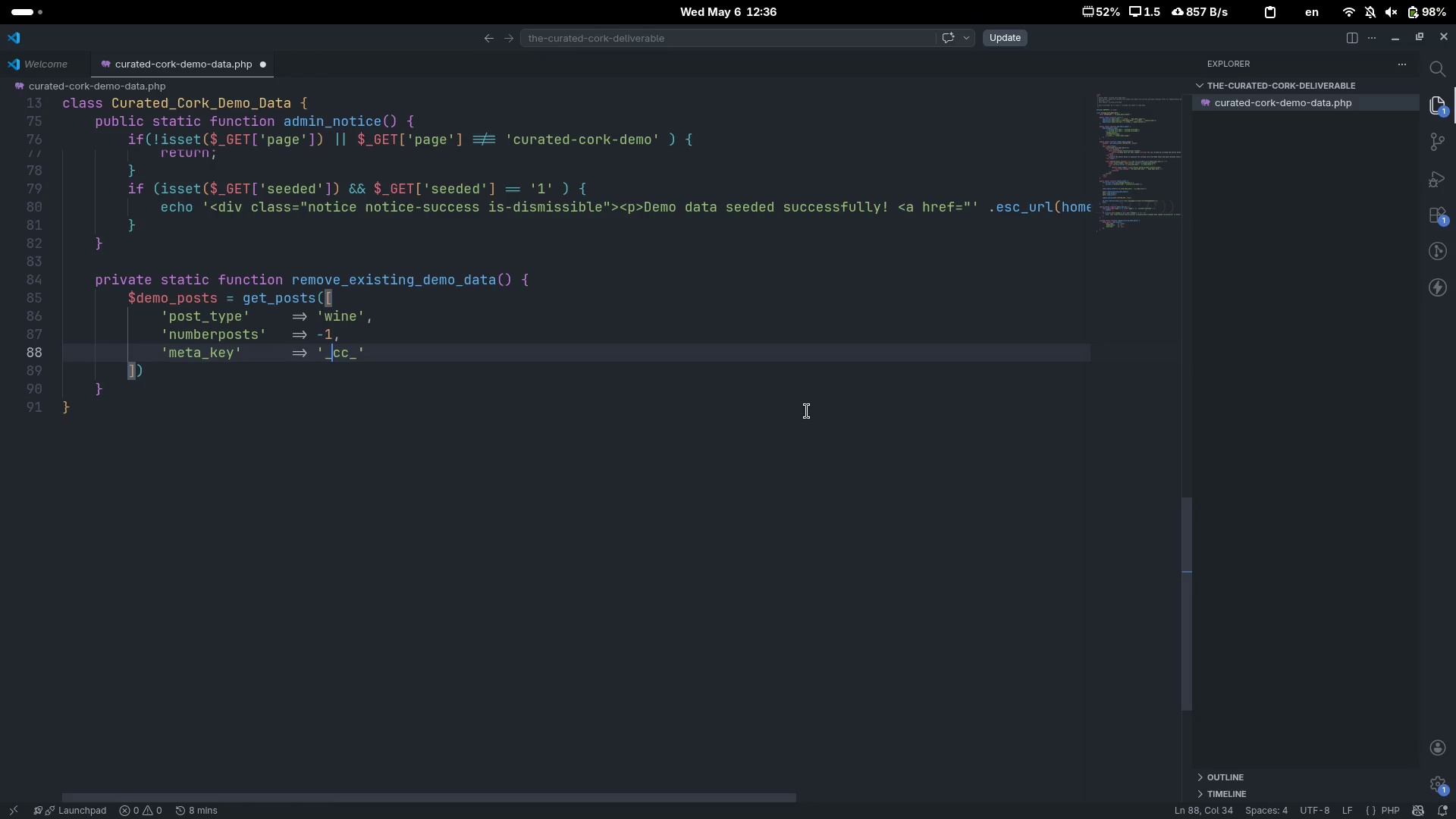 
key(Control+ControlLeft)
 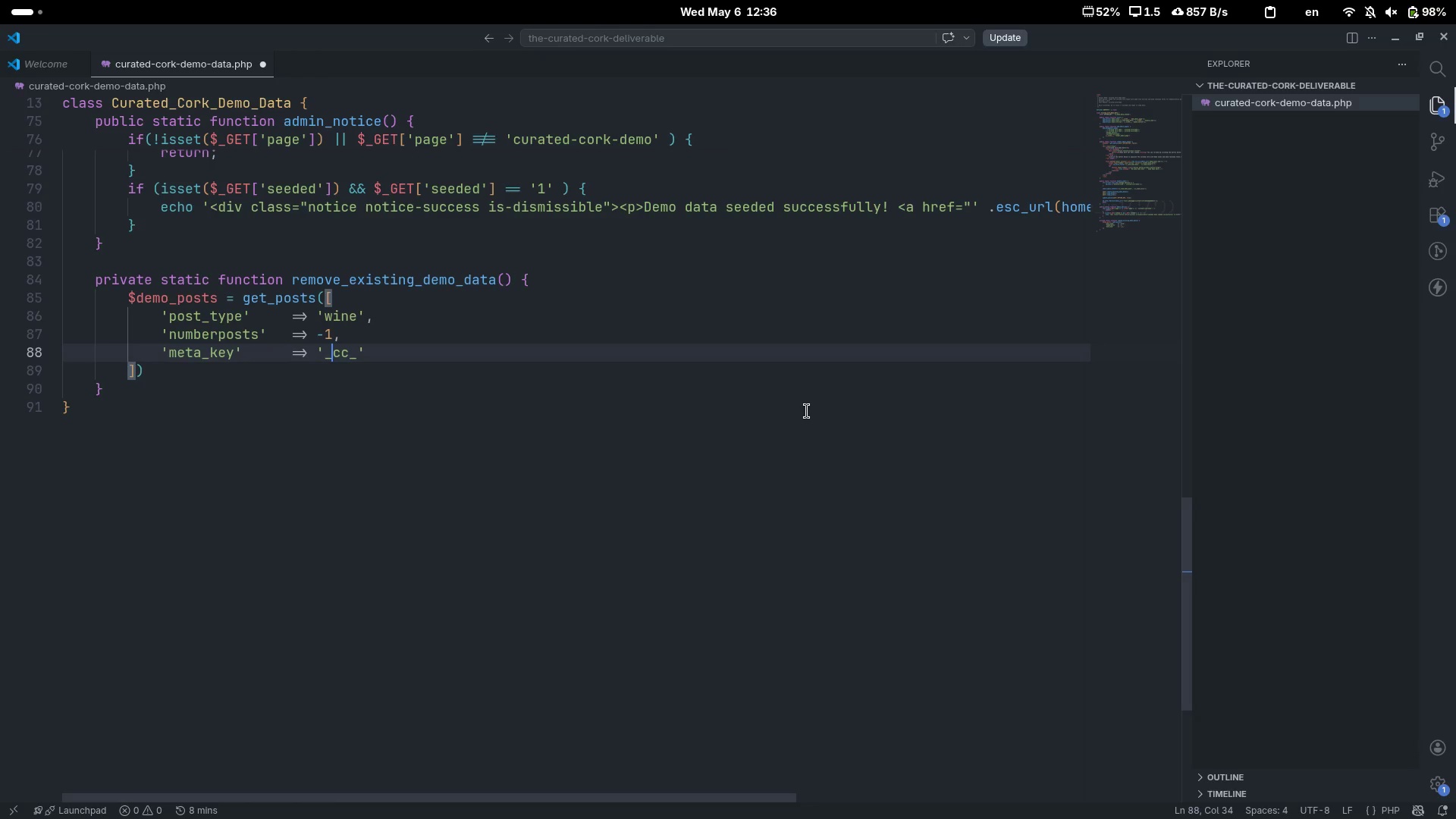 
key(Control+ArrowRight)
 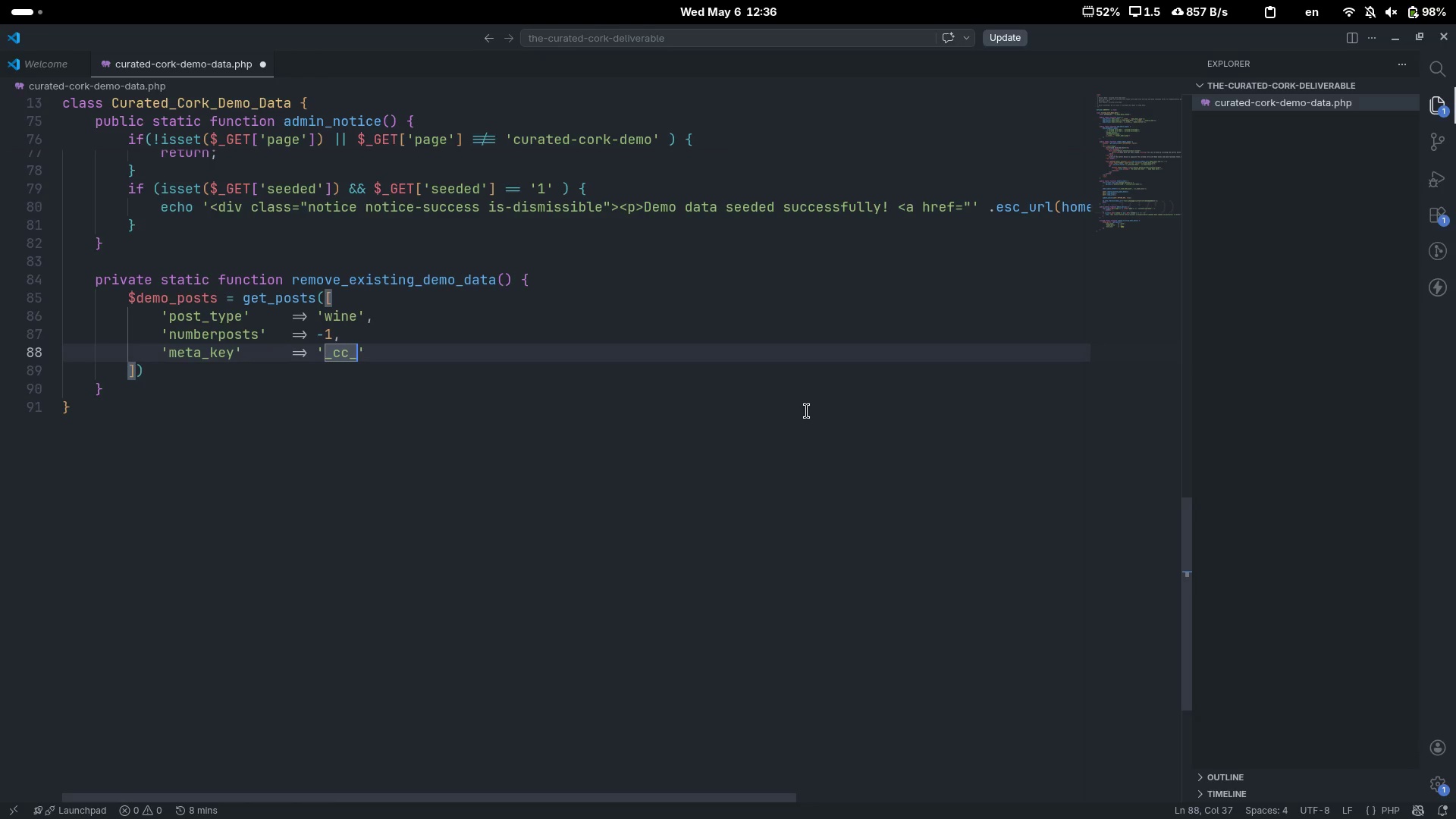 
type(demo_data)
 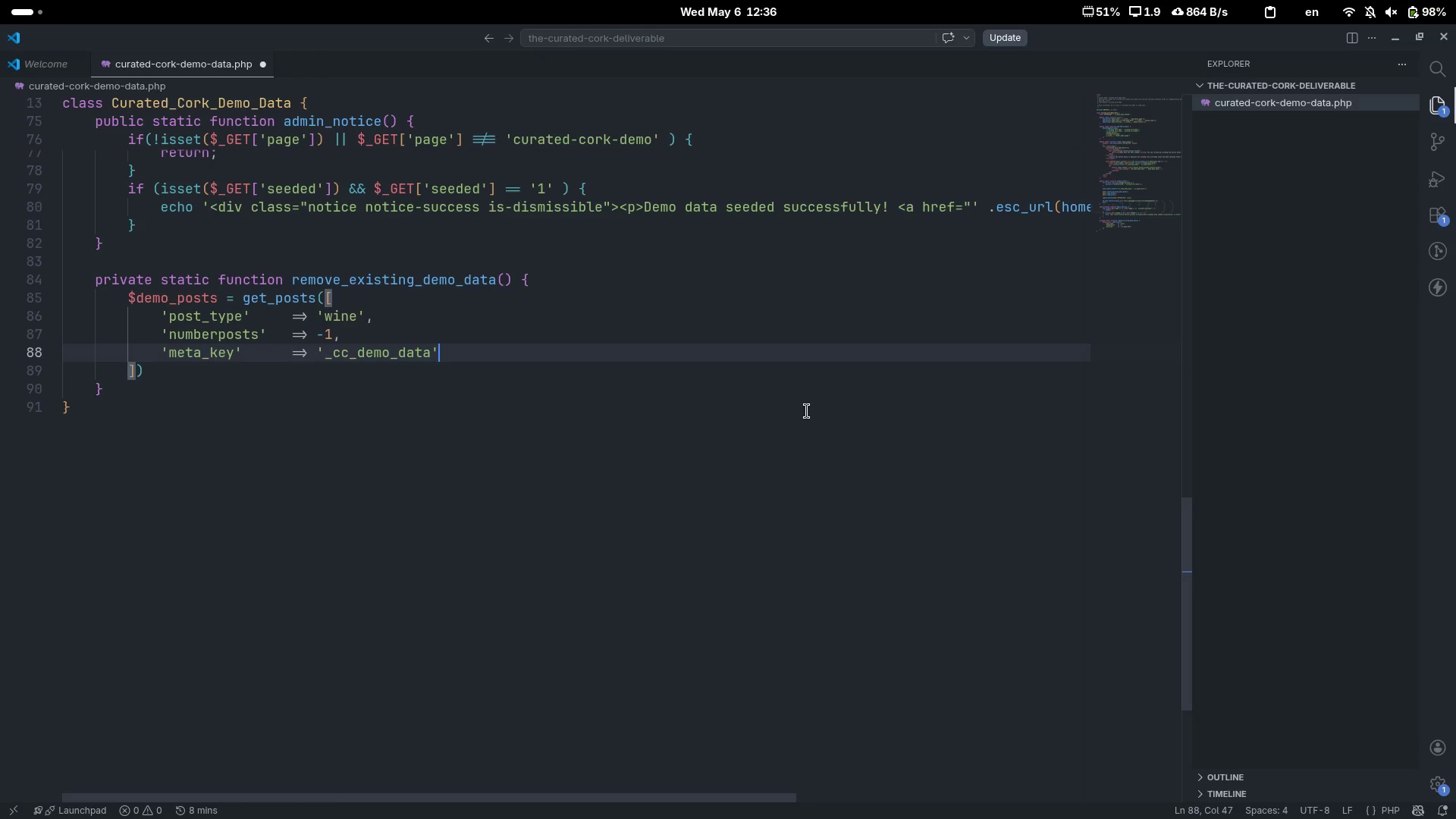 
 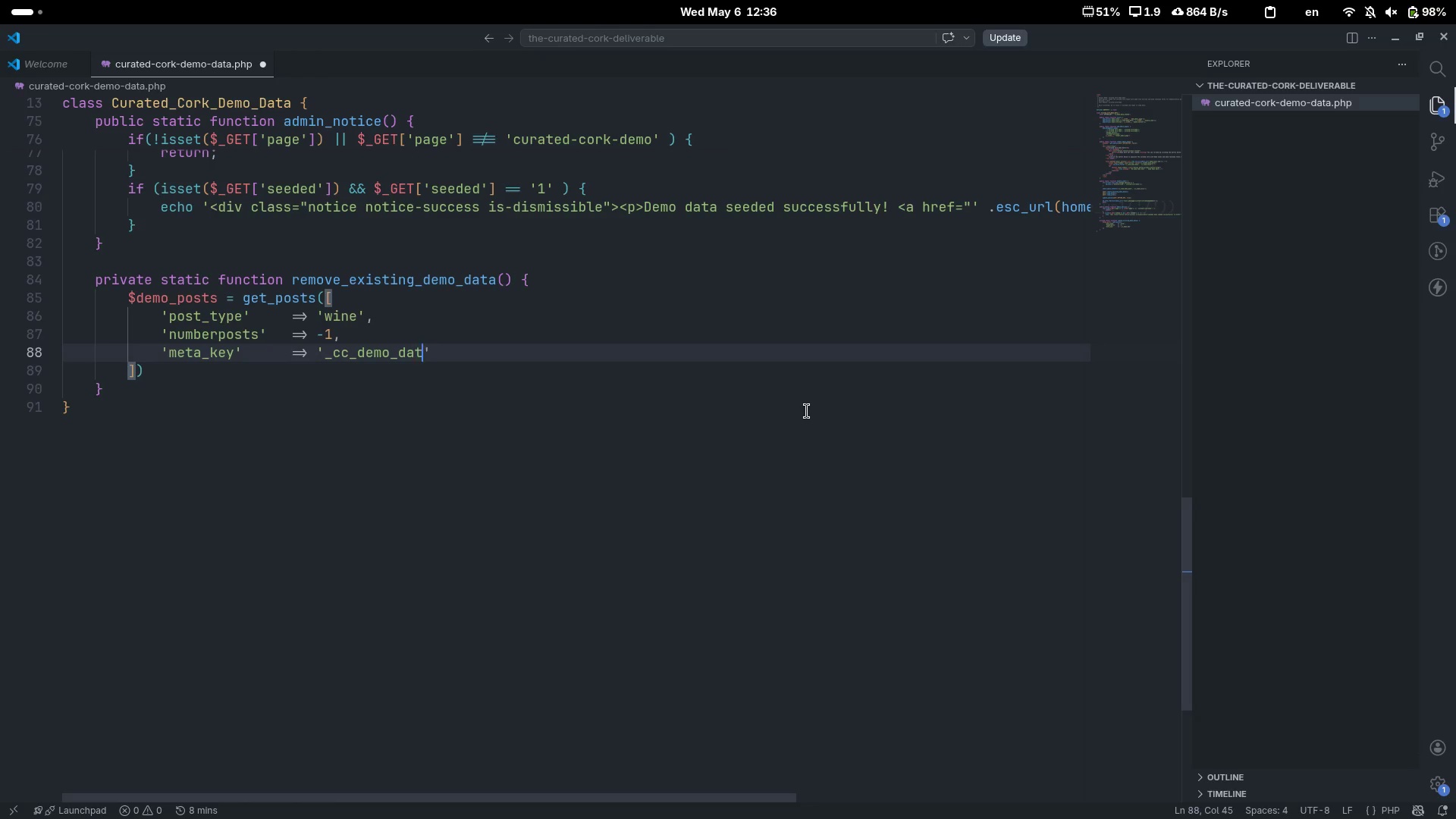 
key(Control+ControlLeft)
 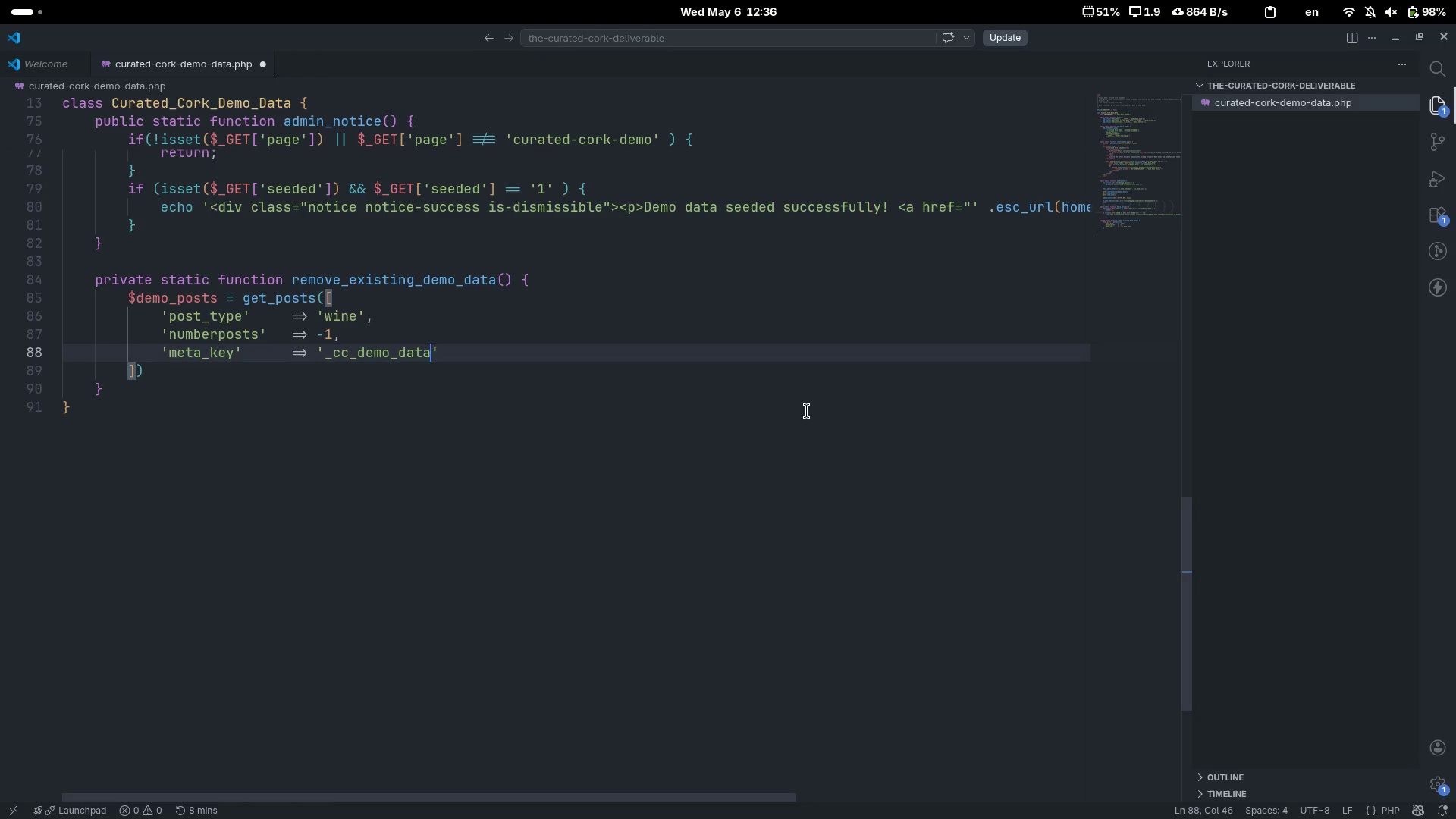 
key(Control+ArrowRight)
 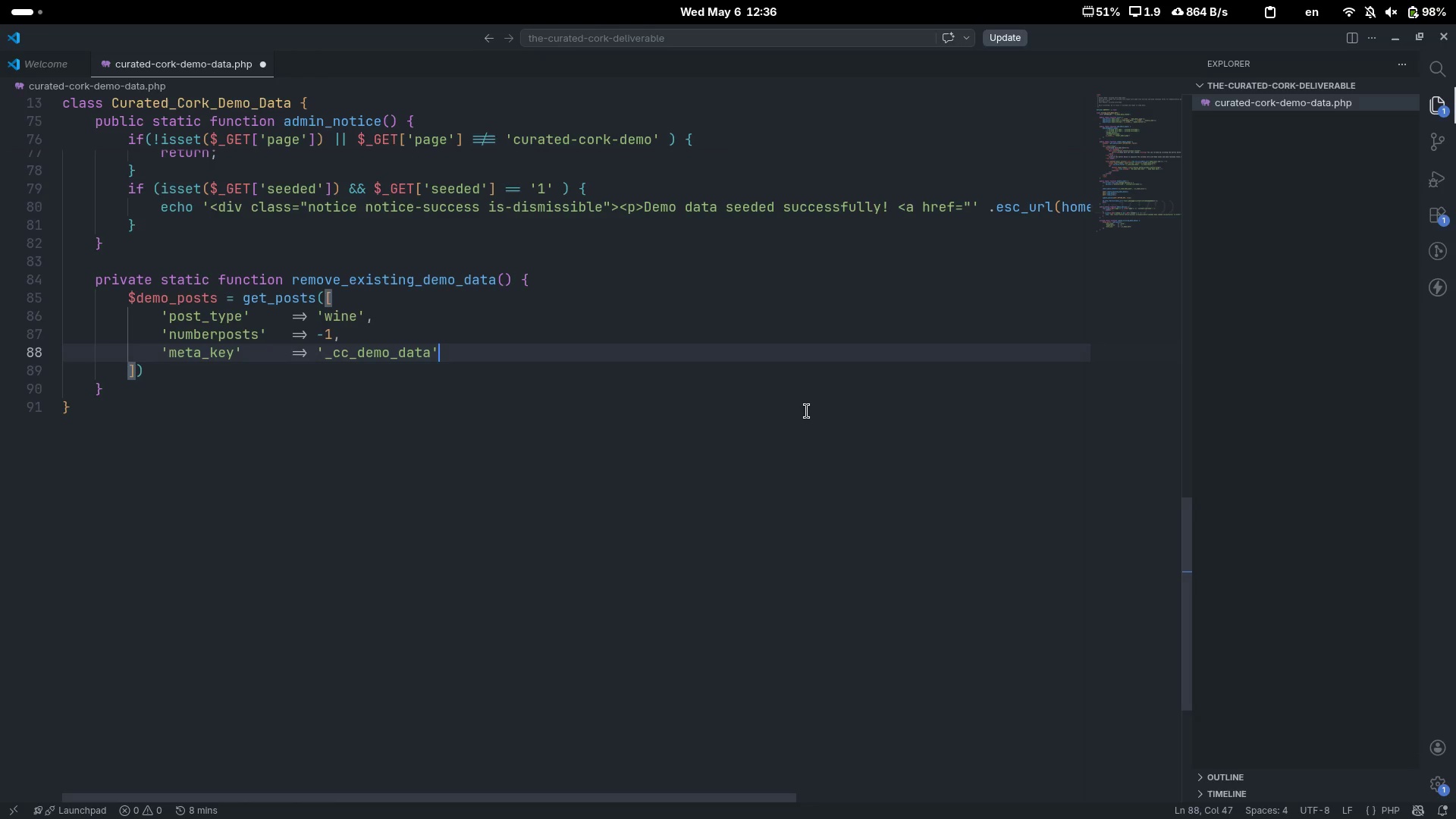 
key(Comma)
 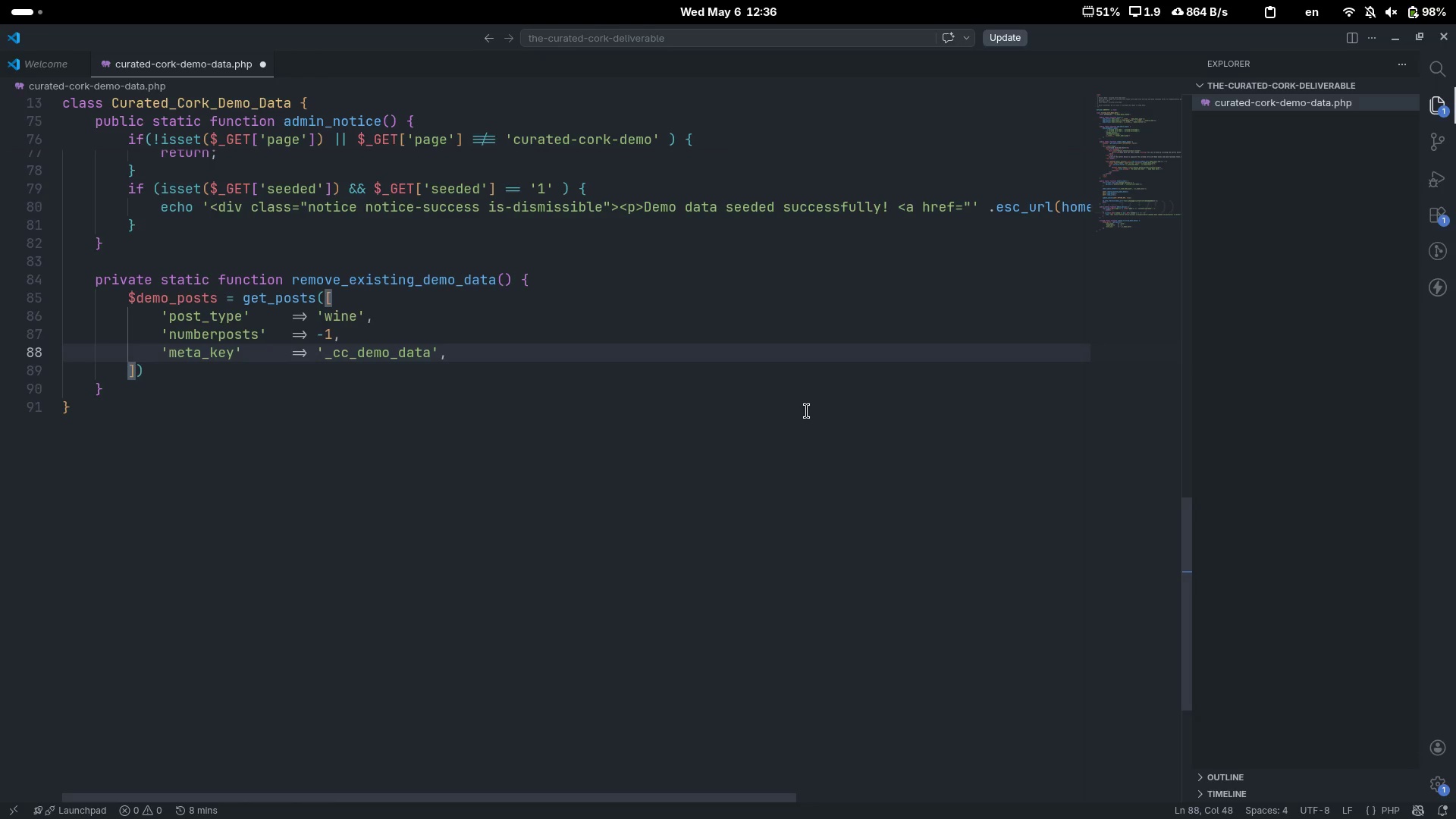 
key(Enter)
 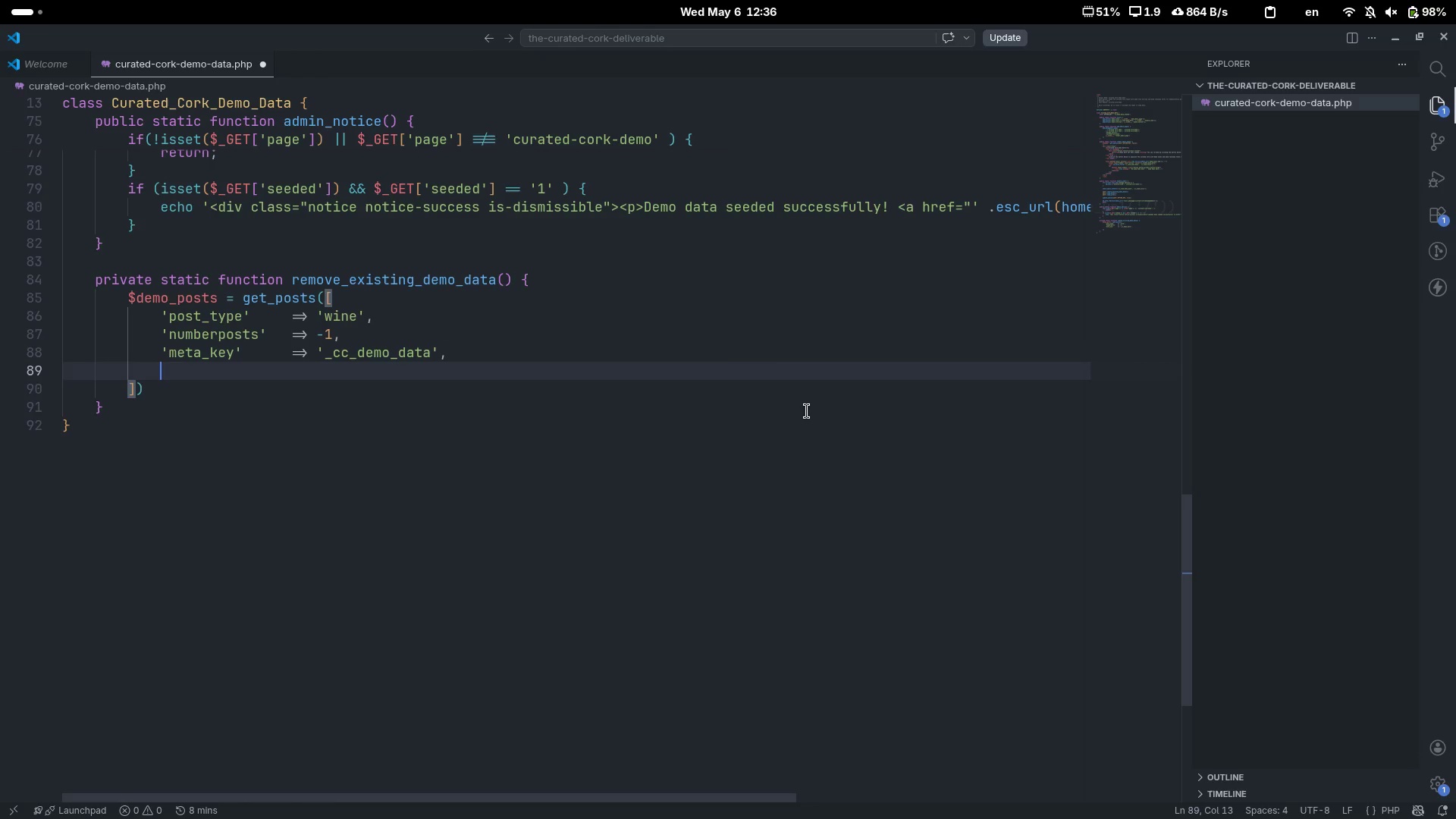 
type('meta_a)
key(Backspace)
type(value)
 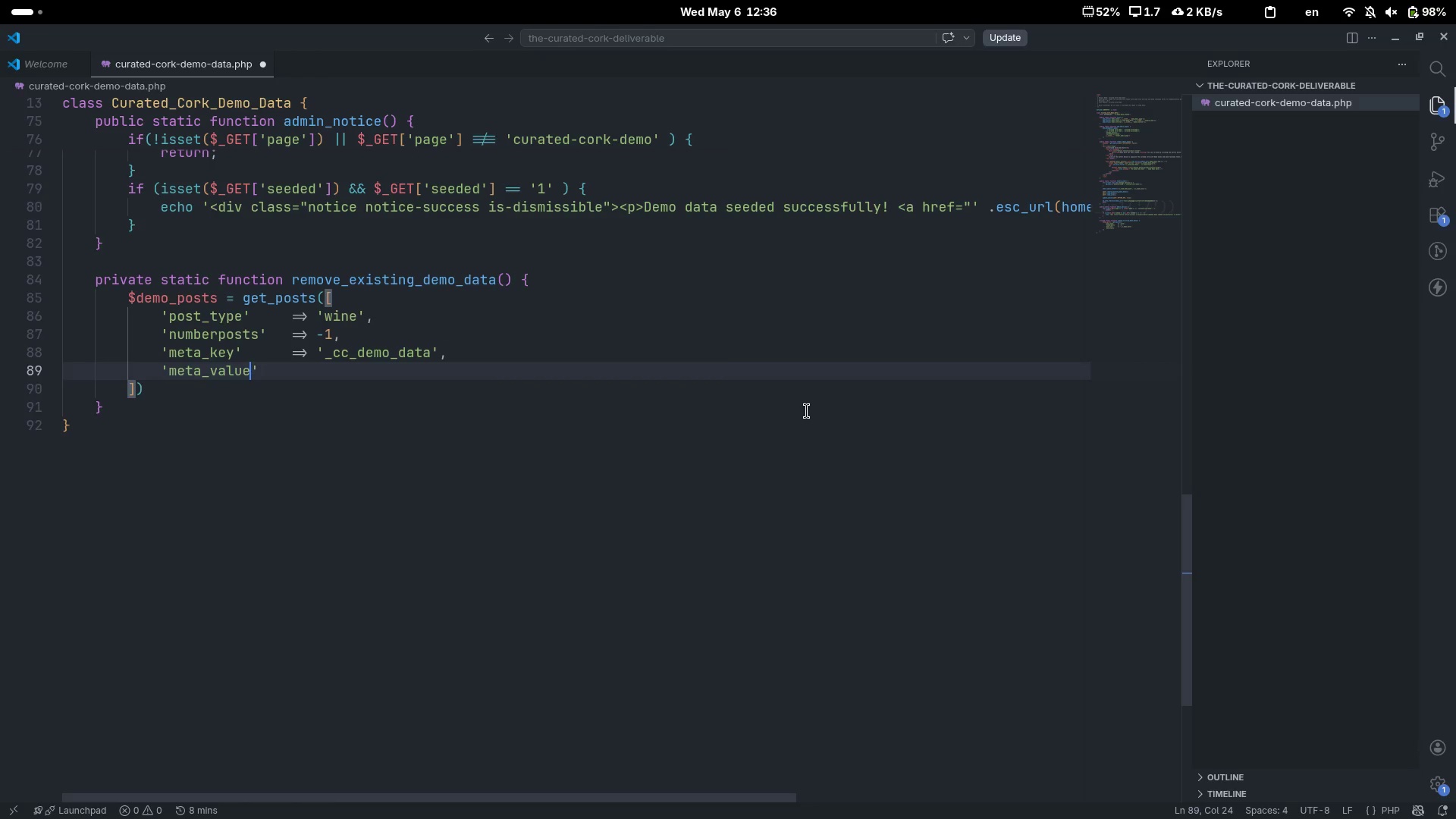 
key(ArrowRight)
 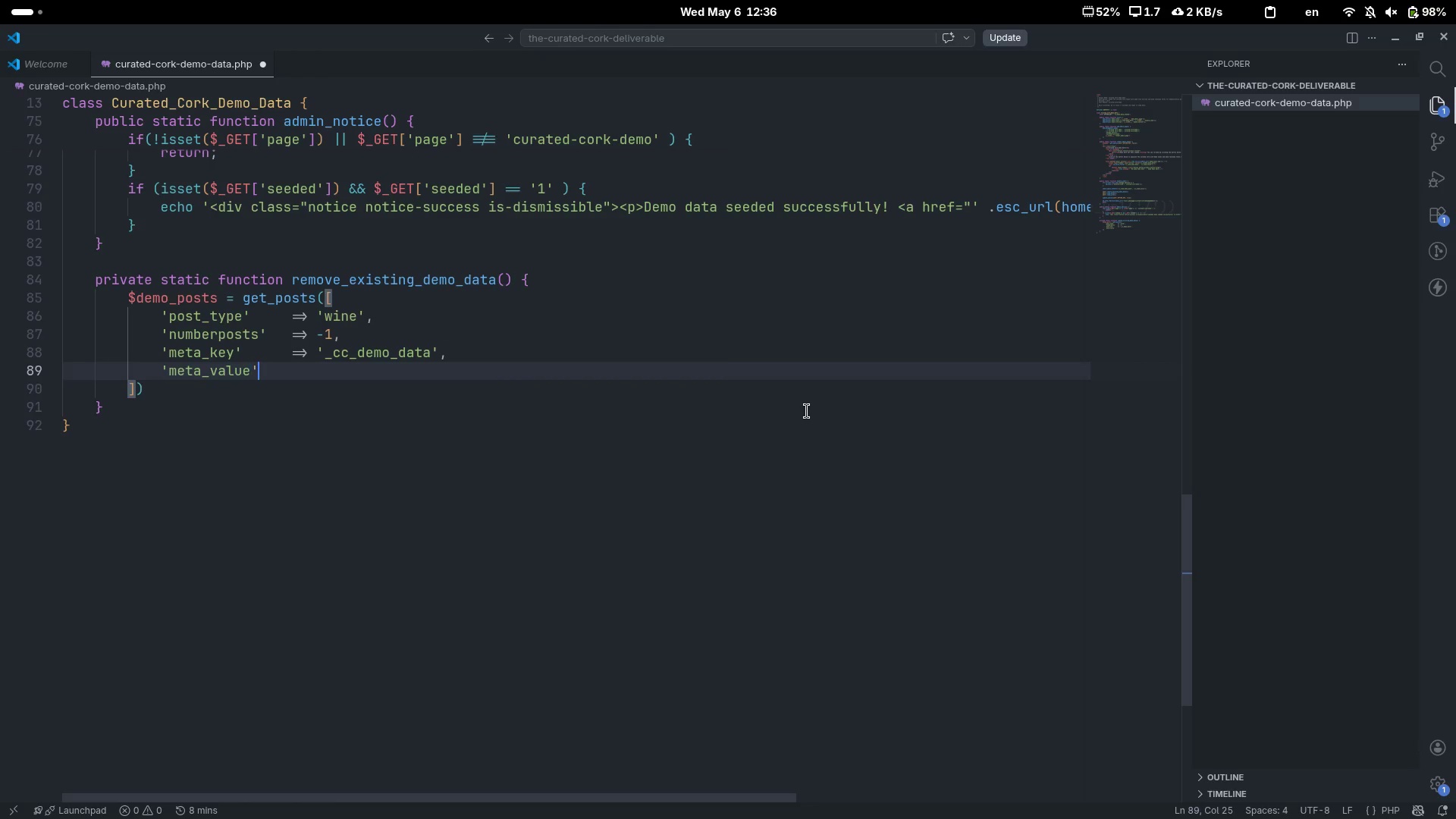 
key(Tab)
 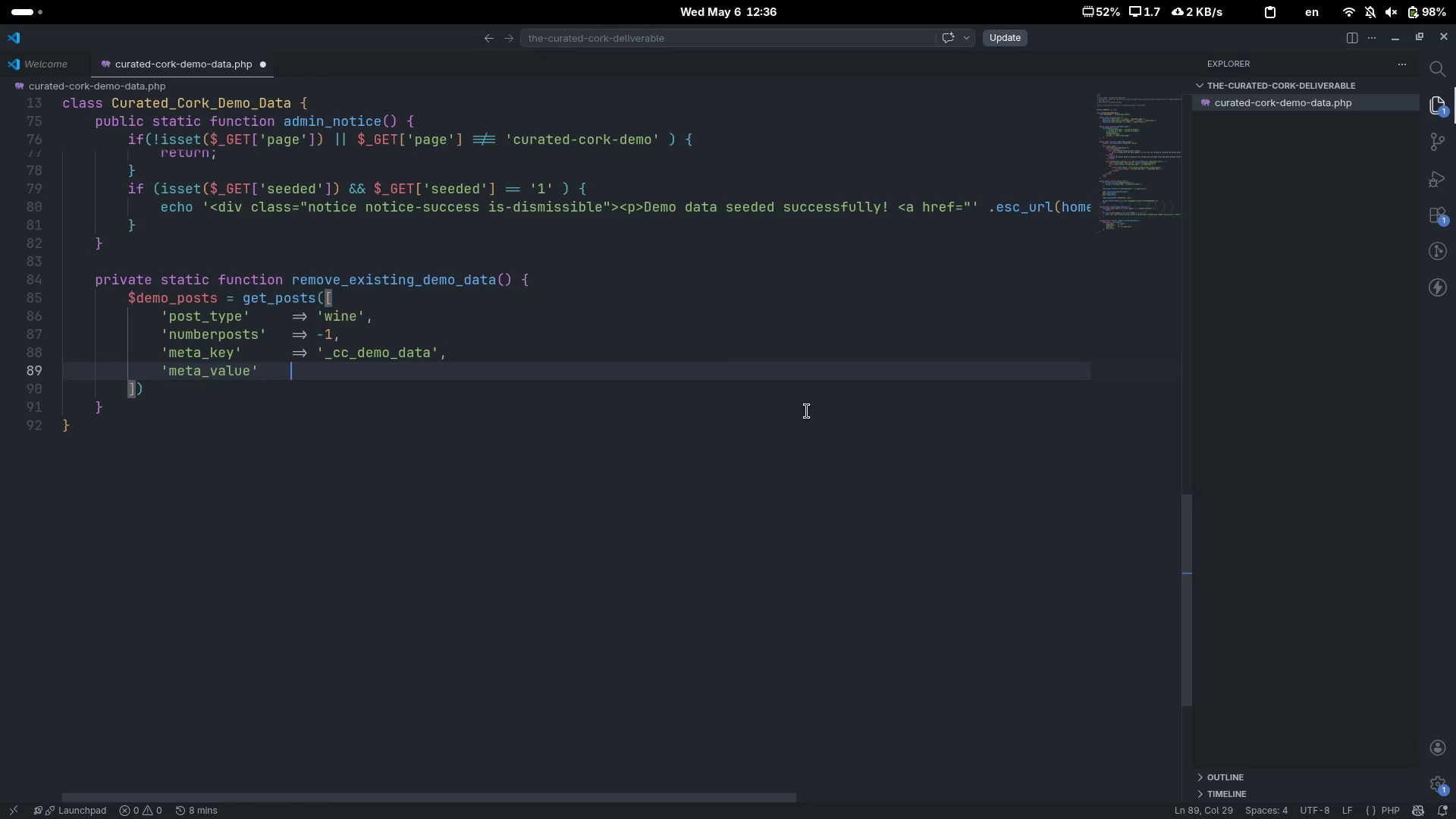 
key(Minus)
 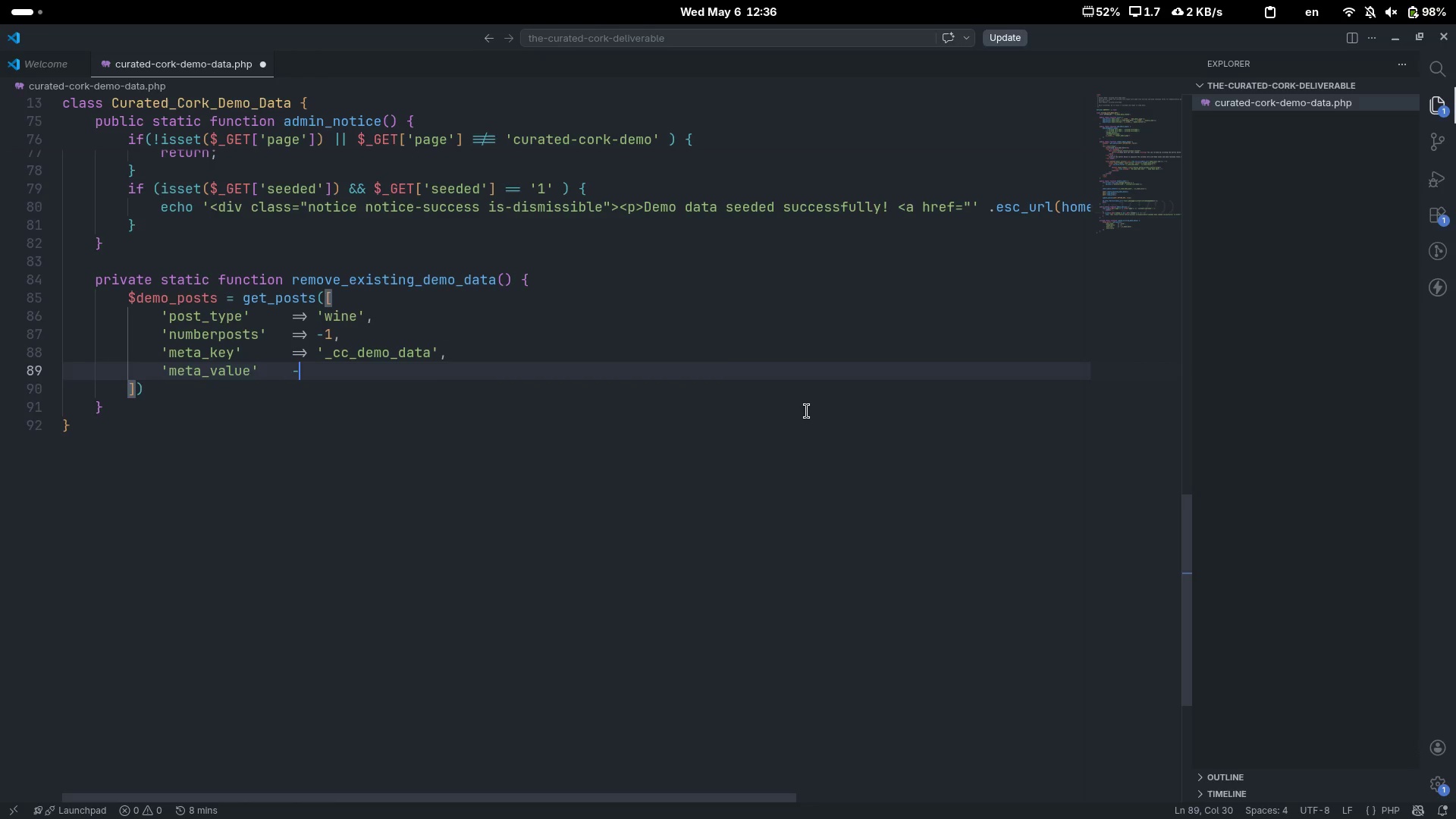 
hold_key(key=ShiftLeft, duration=0.31)
 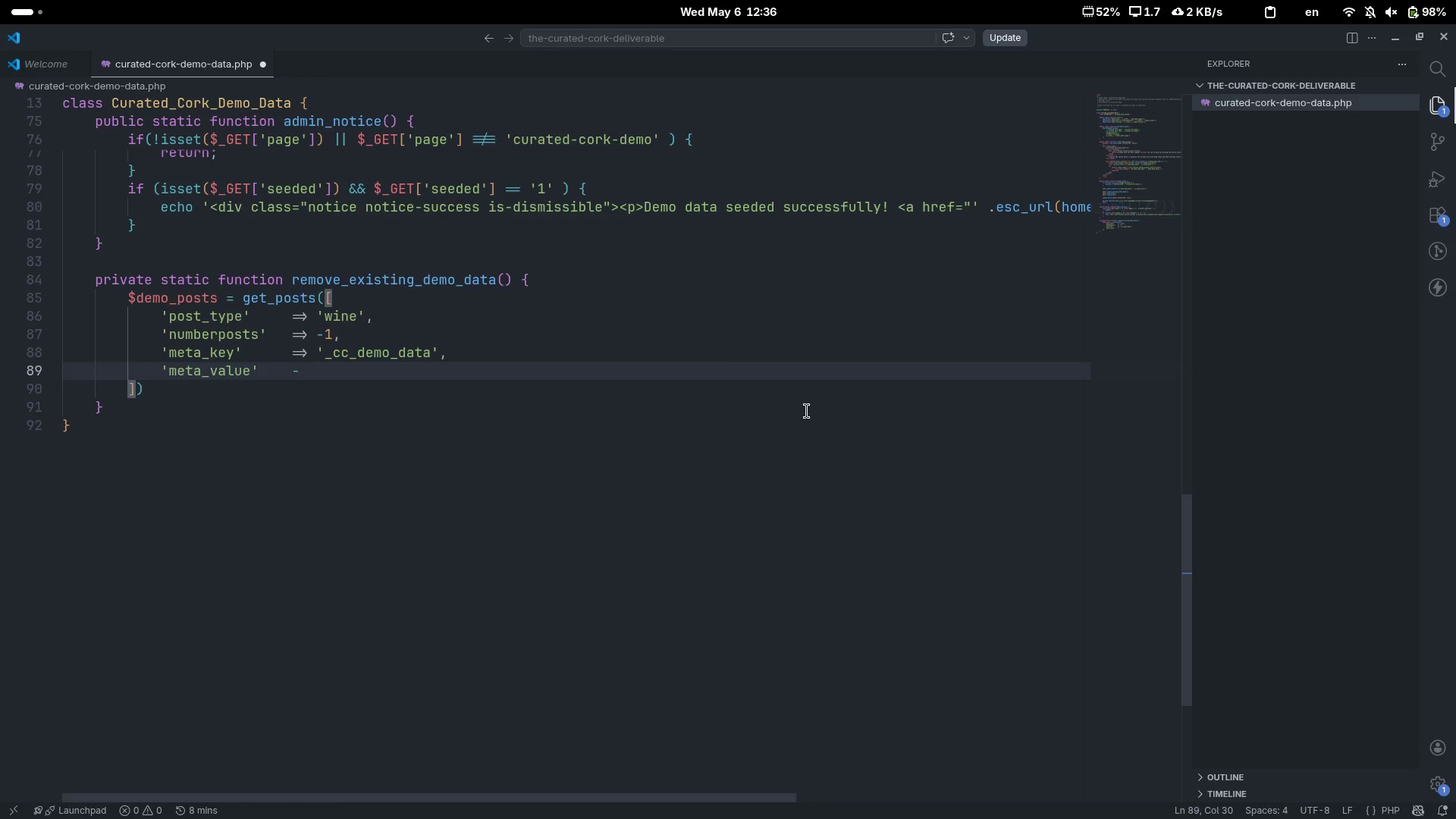 
key(Backspace)
 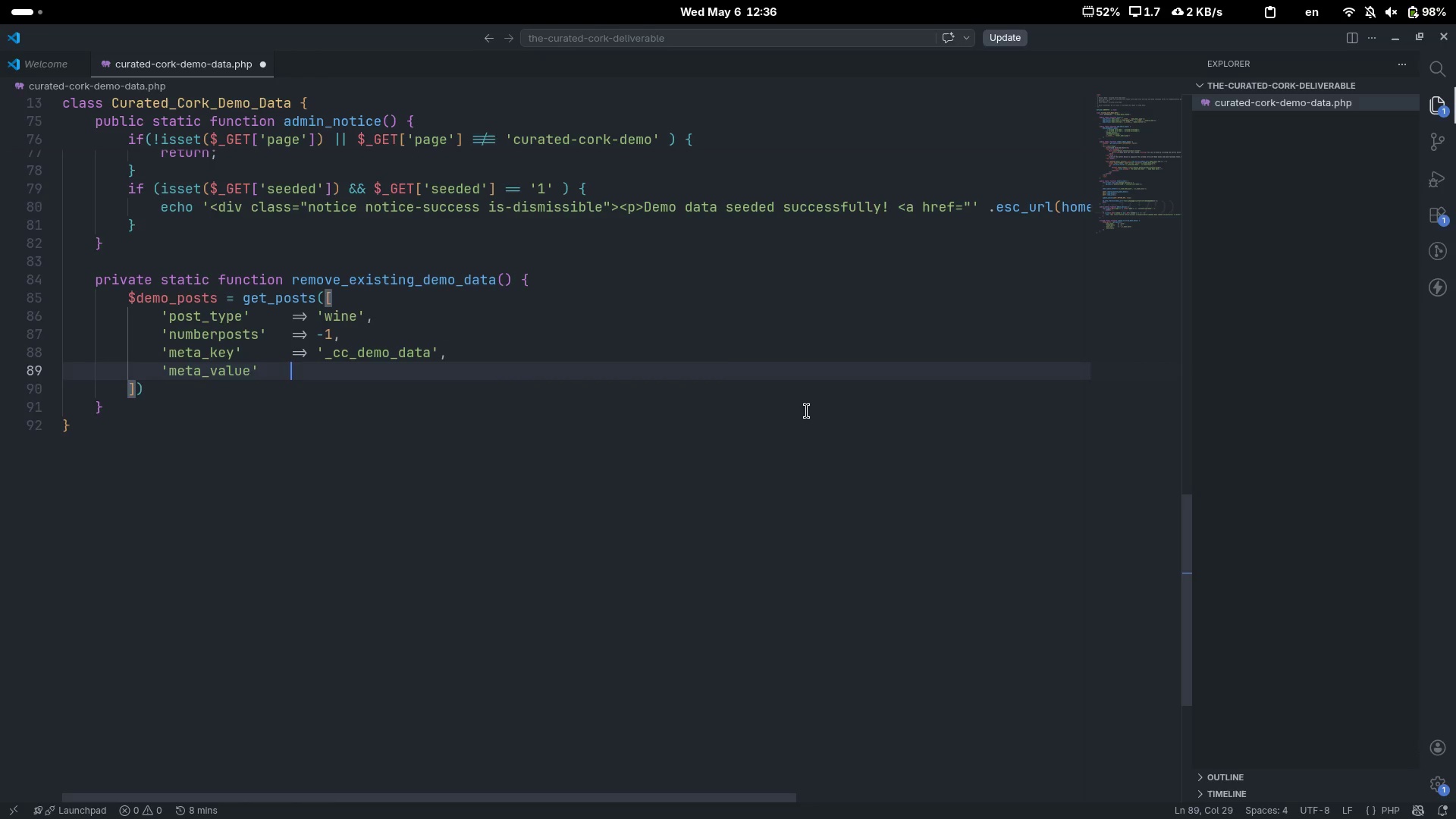 
key(Minus)
 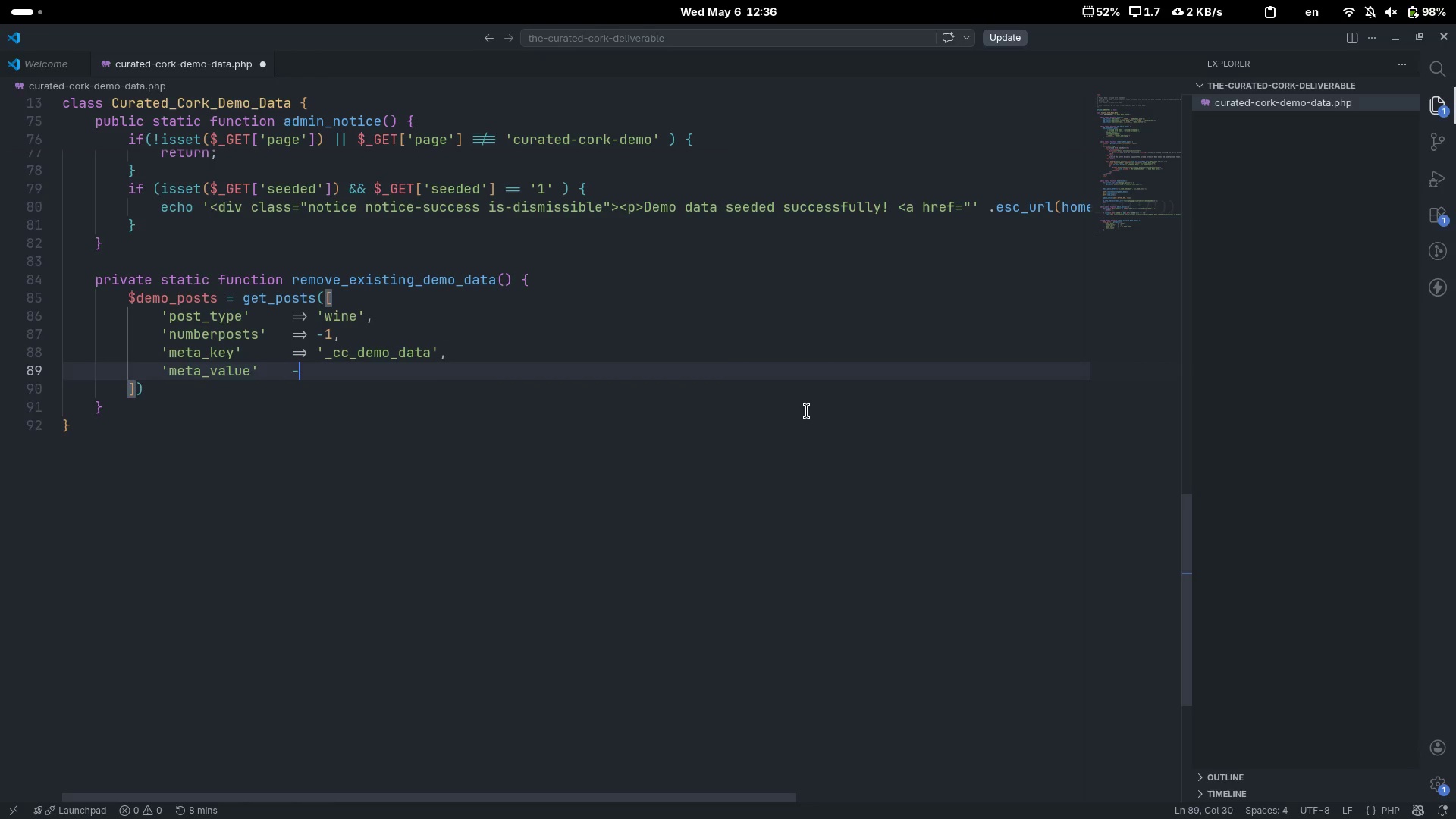 
key(Shift+ShiftLeft)
 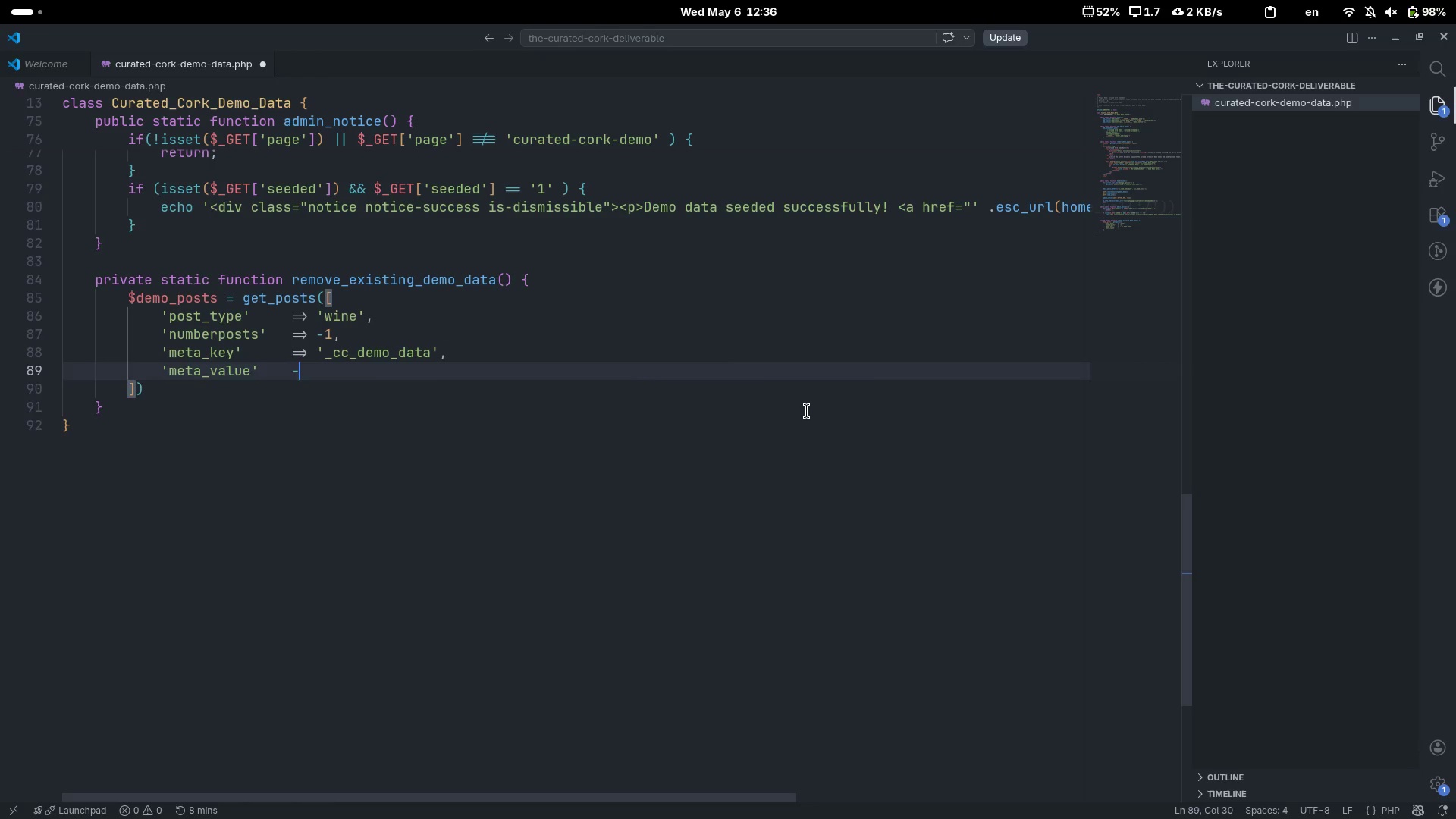 
key(Shift+Period)
 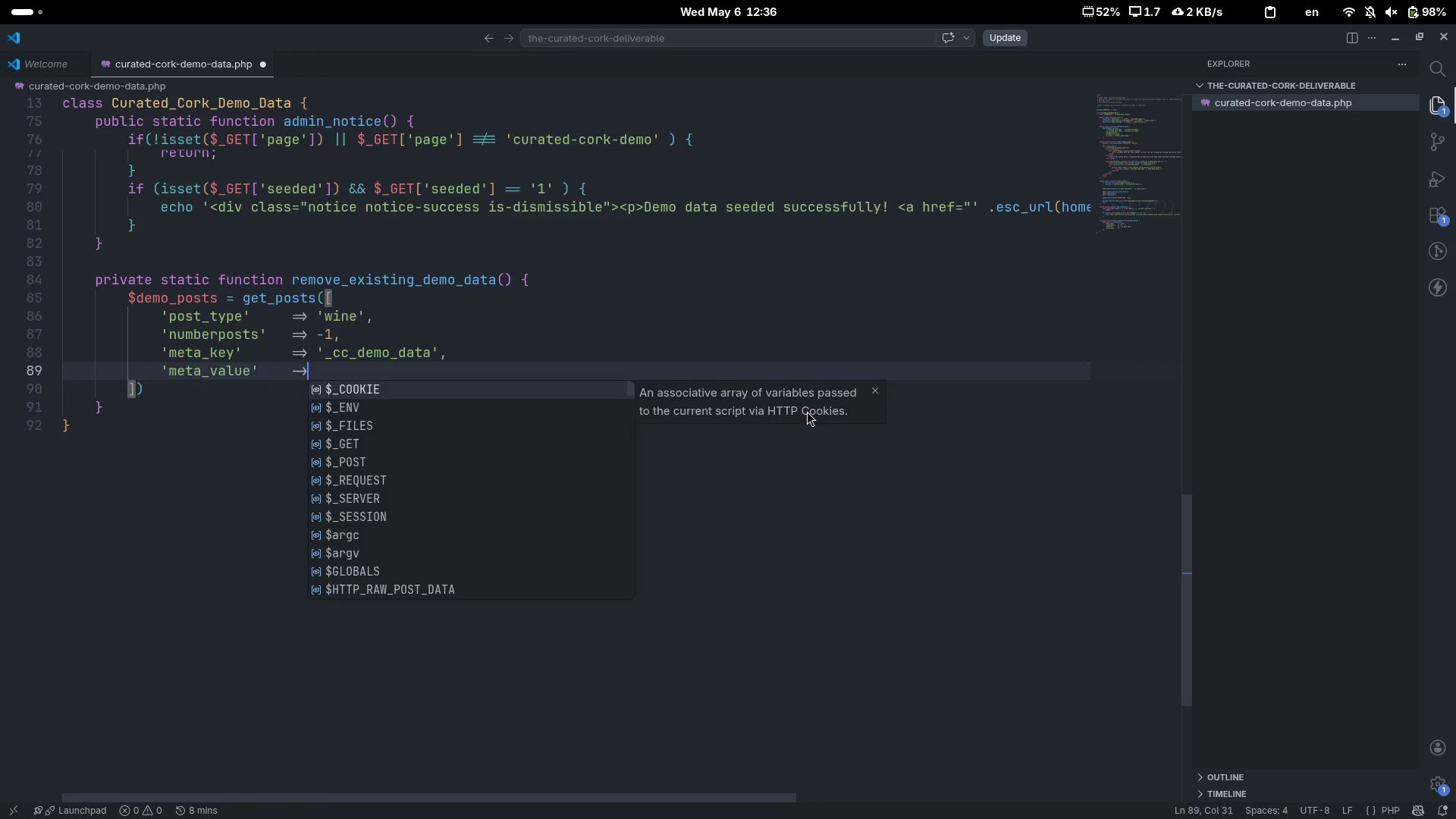 
key(Backspace)
 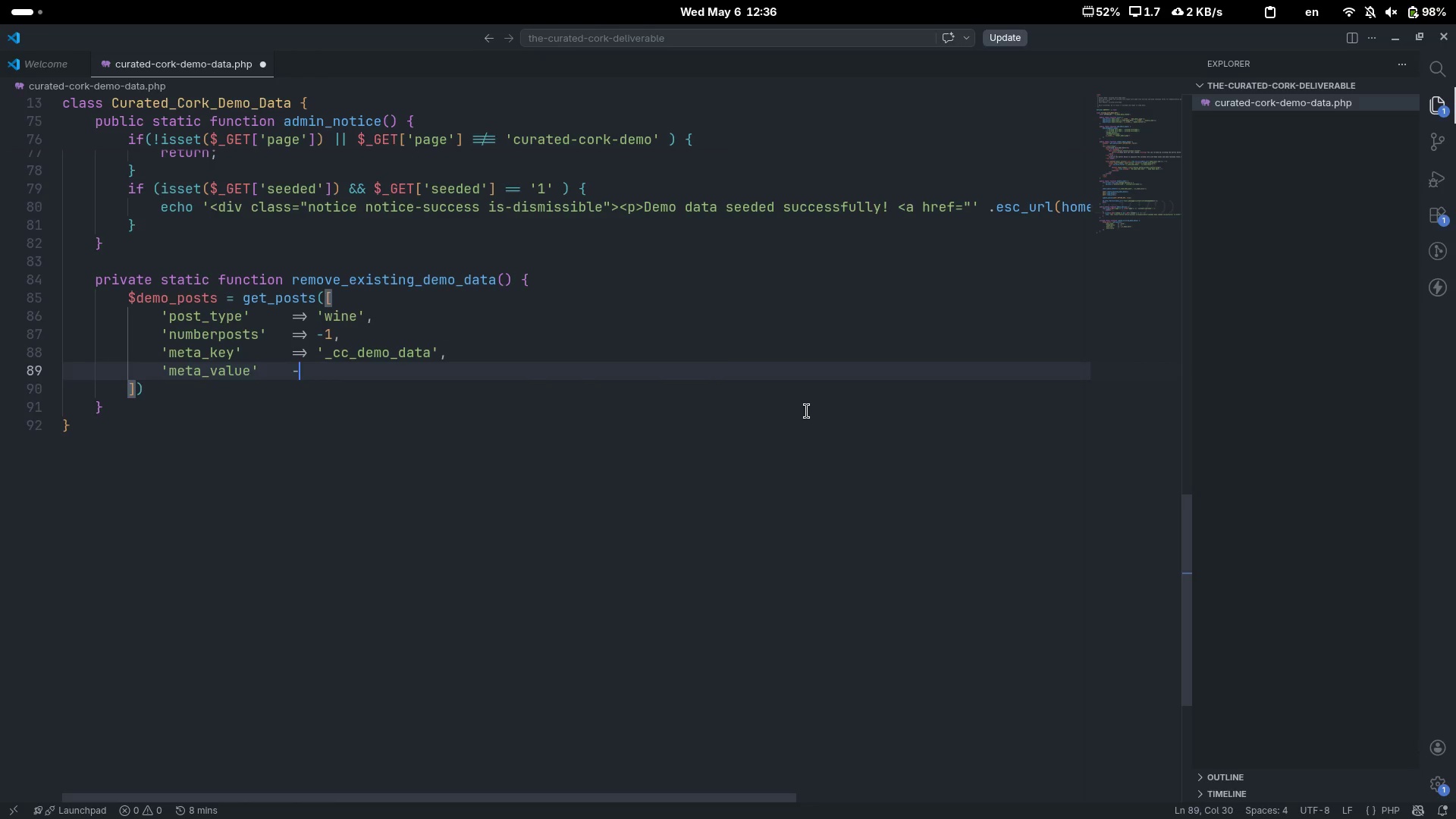 
key(Backspace)
 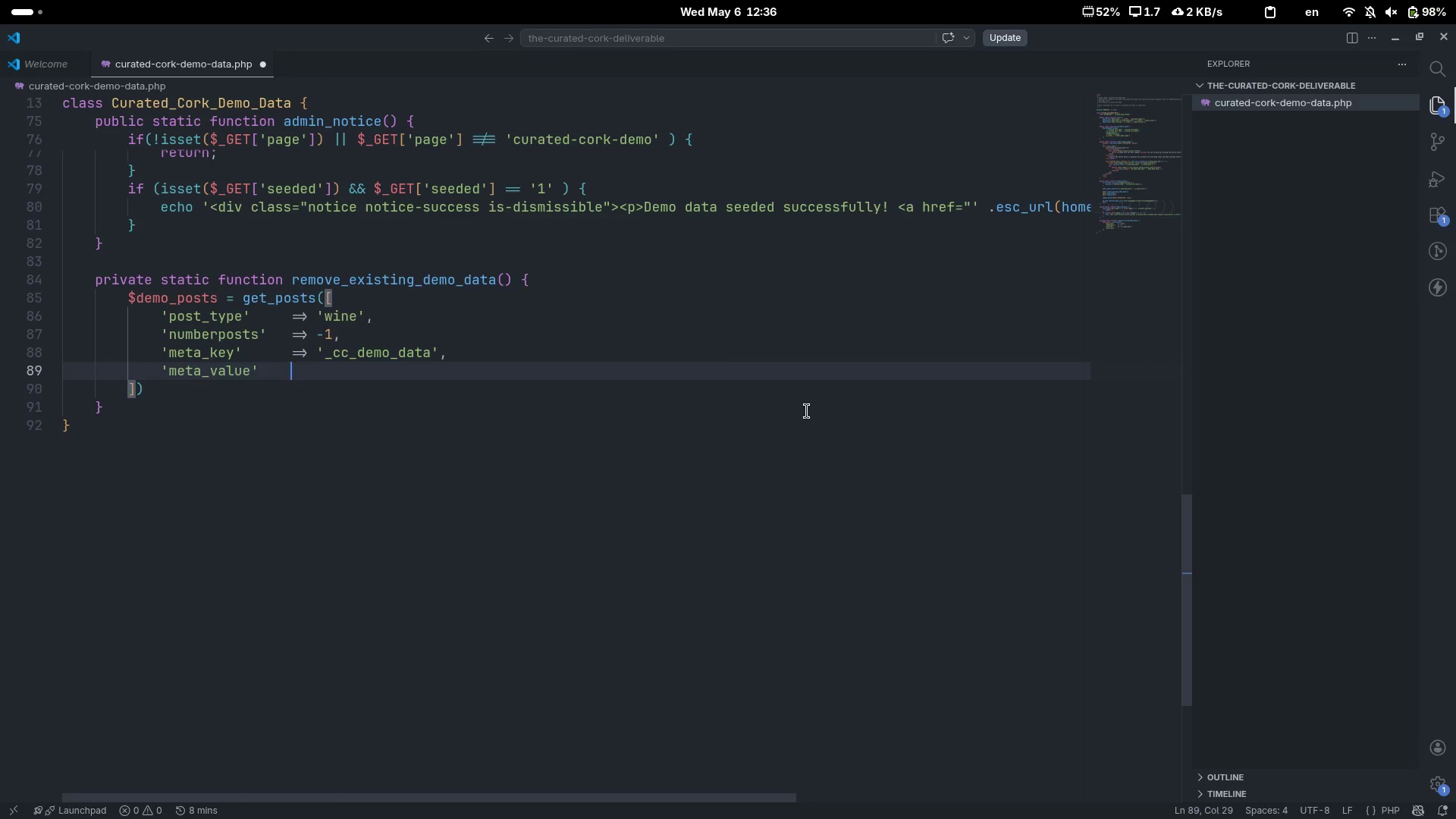 
key(Shift+ShiftLeft)
 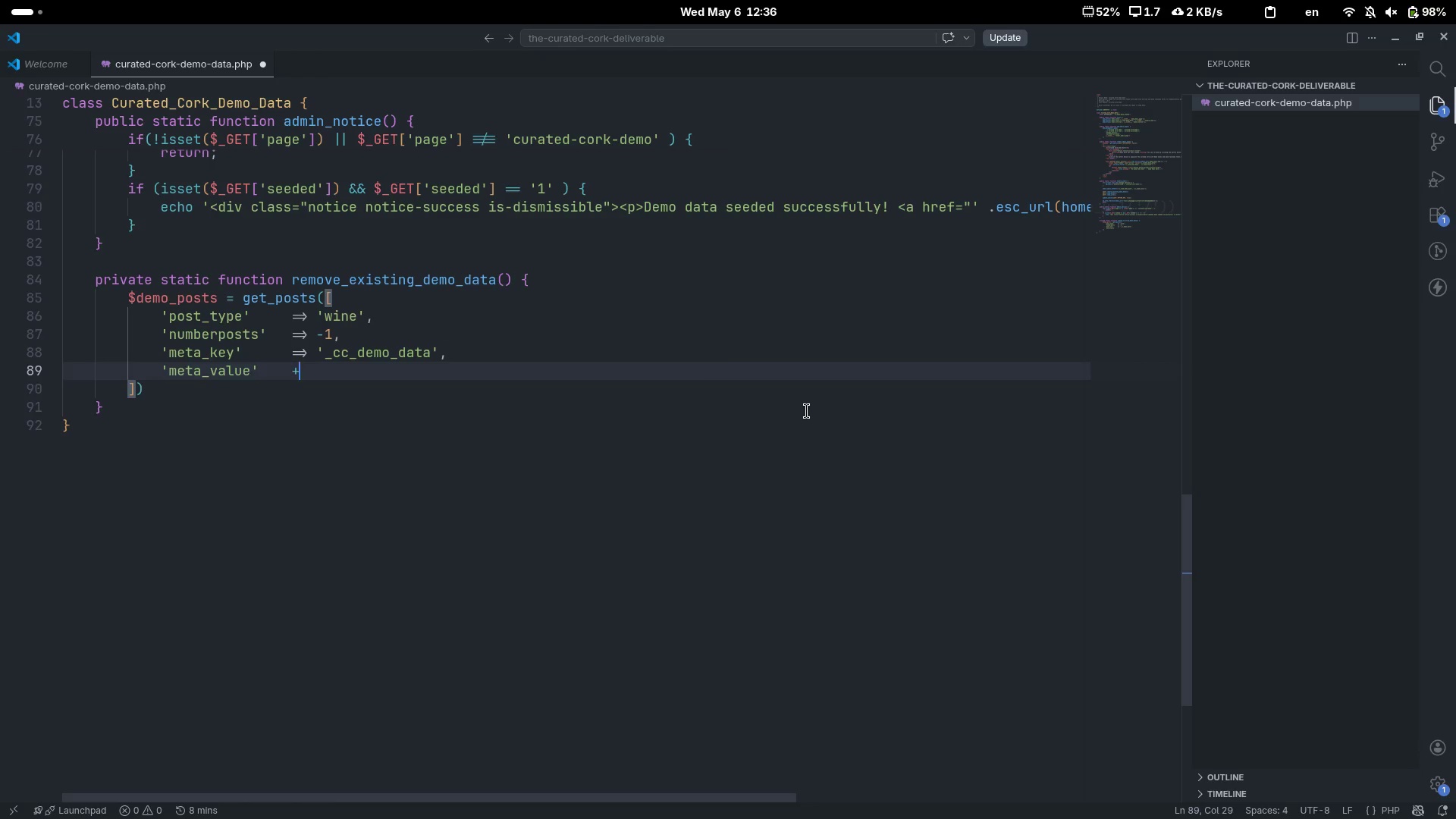 
key(Shift+Equal)
 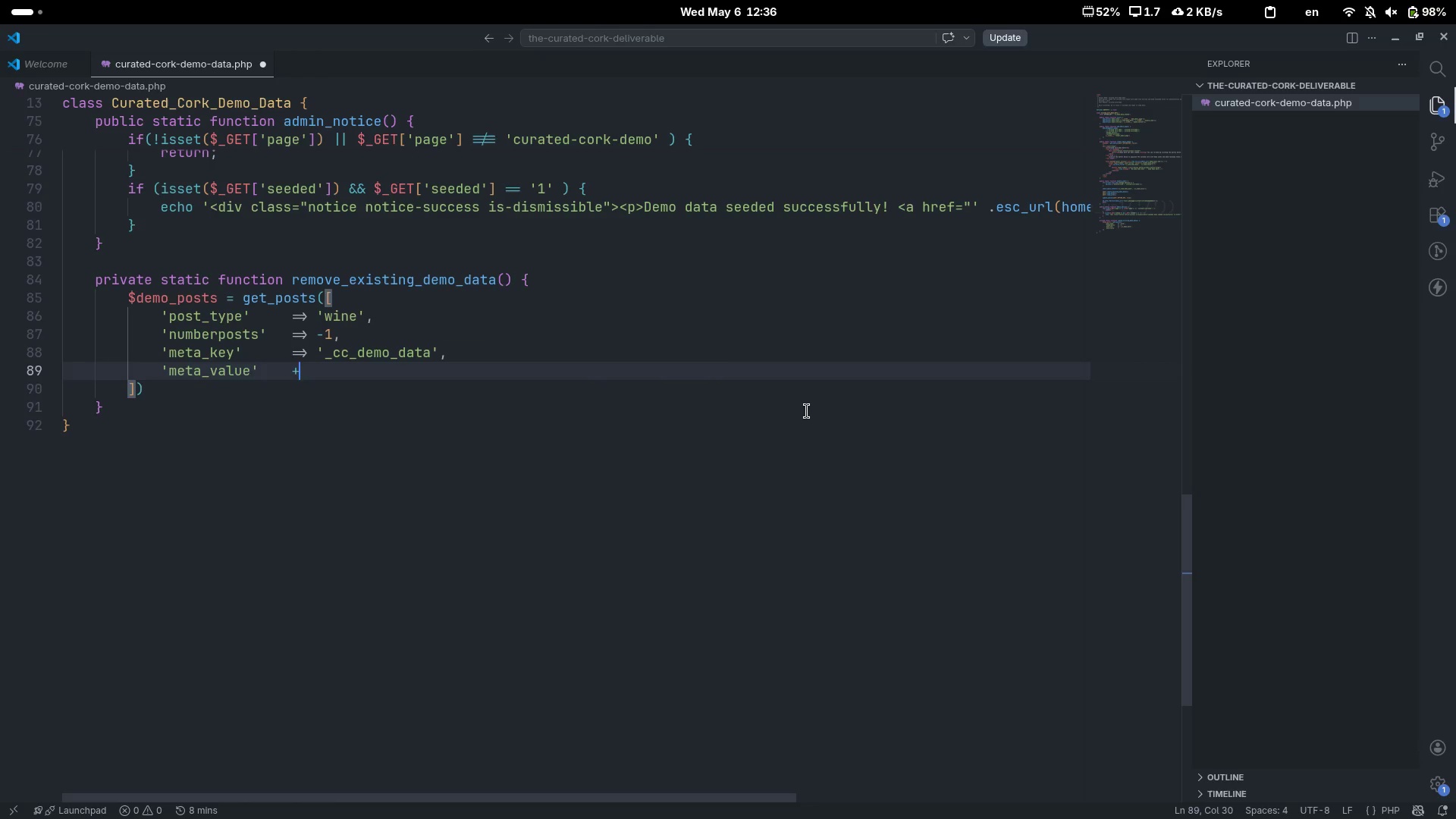 
key(Backspace)
 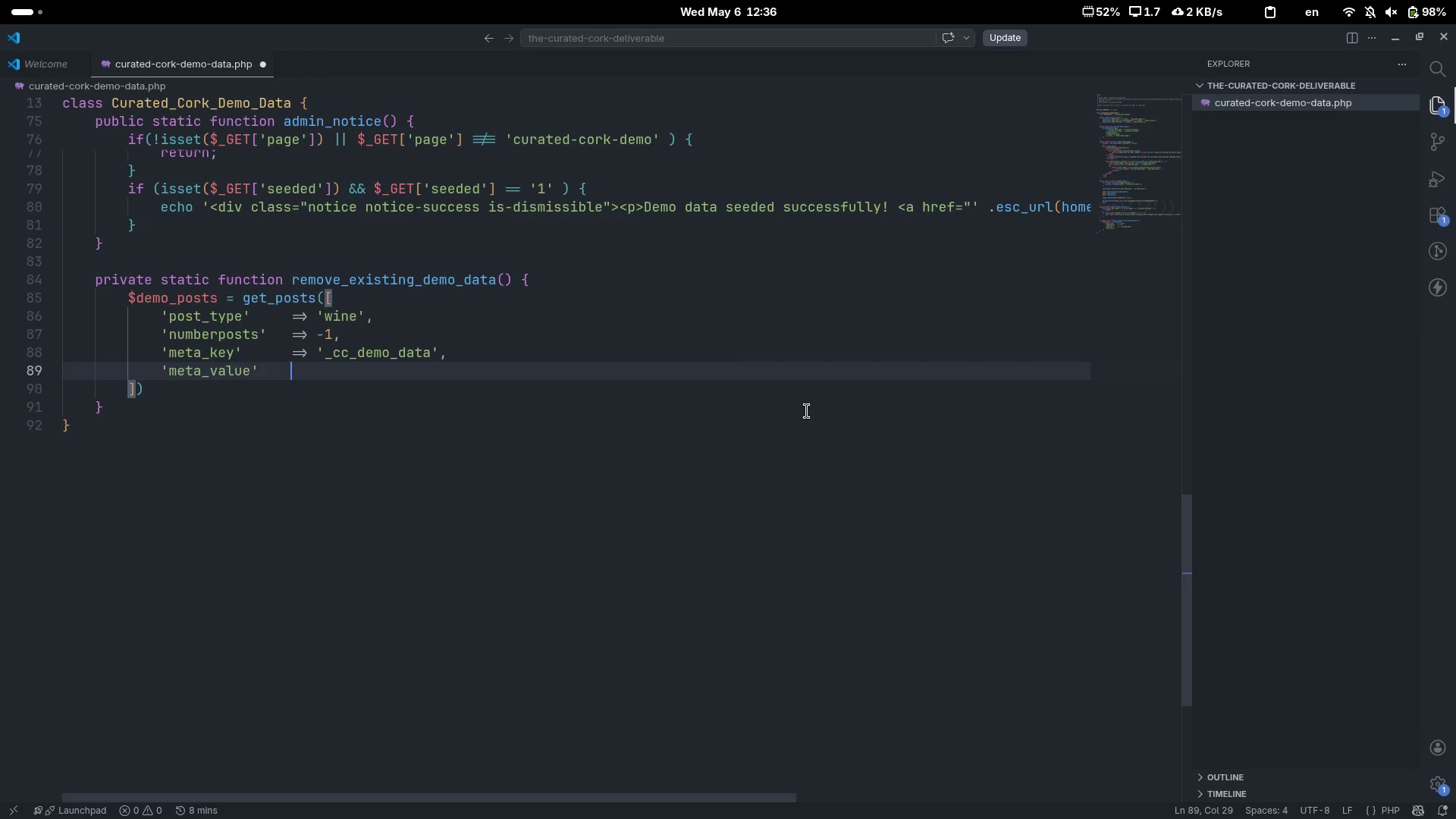 
key(Equal)
 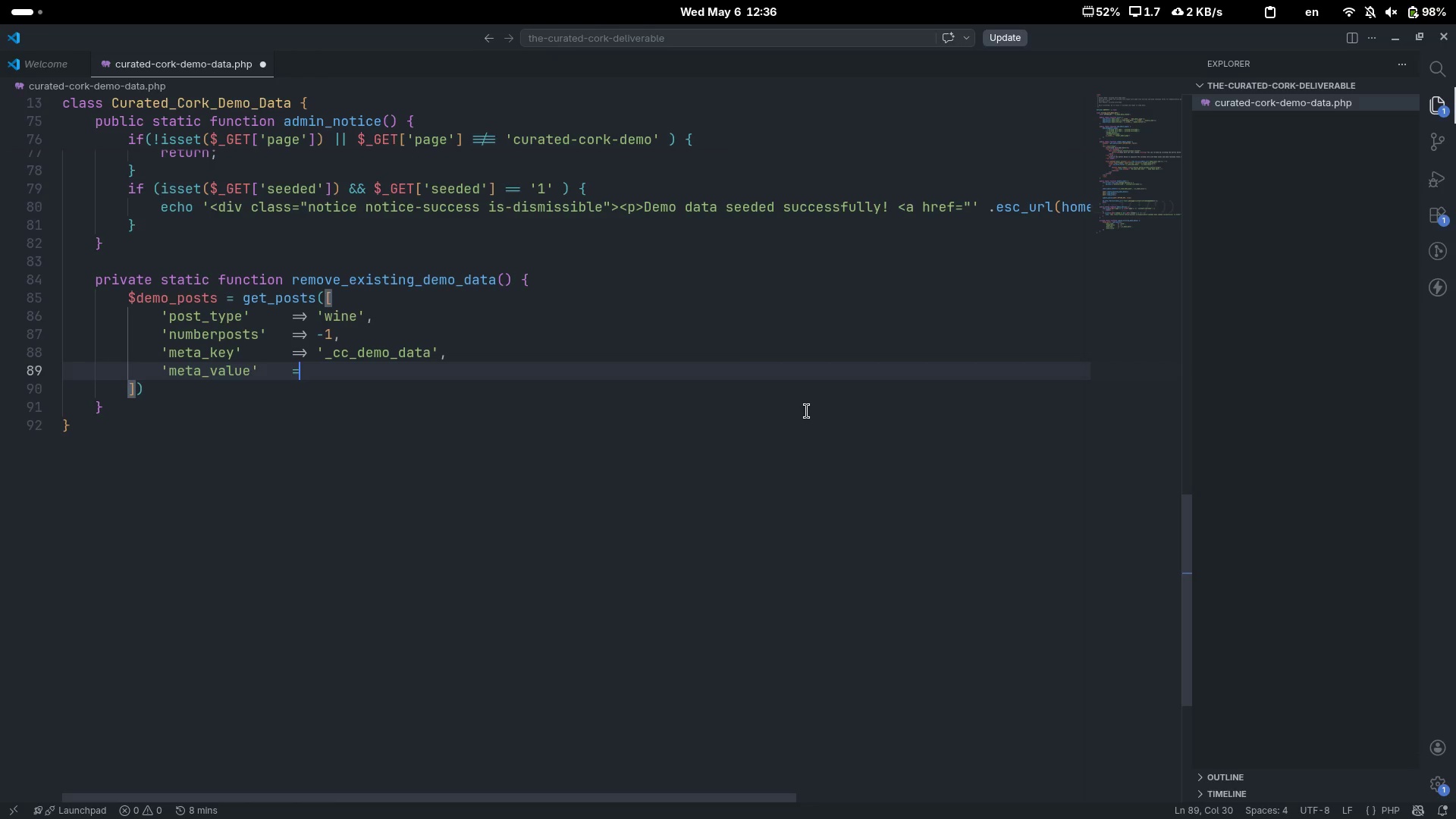 
key(Shift+Period)
 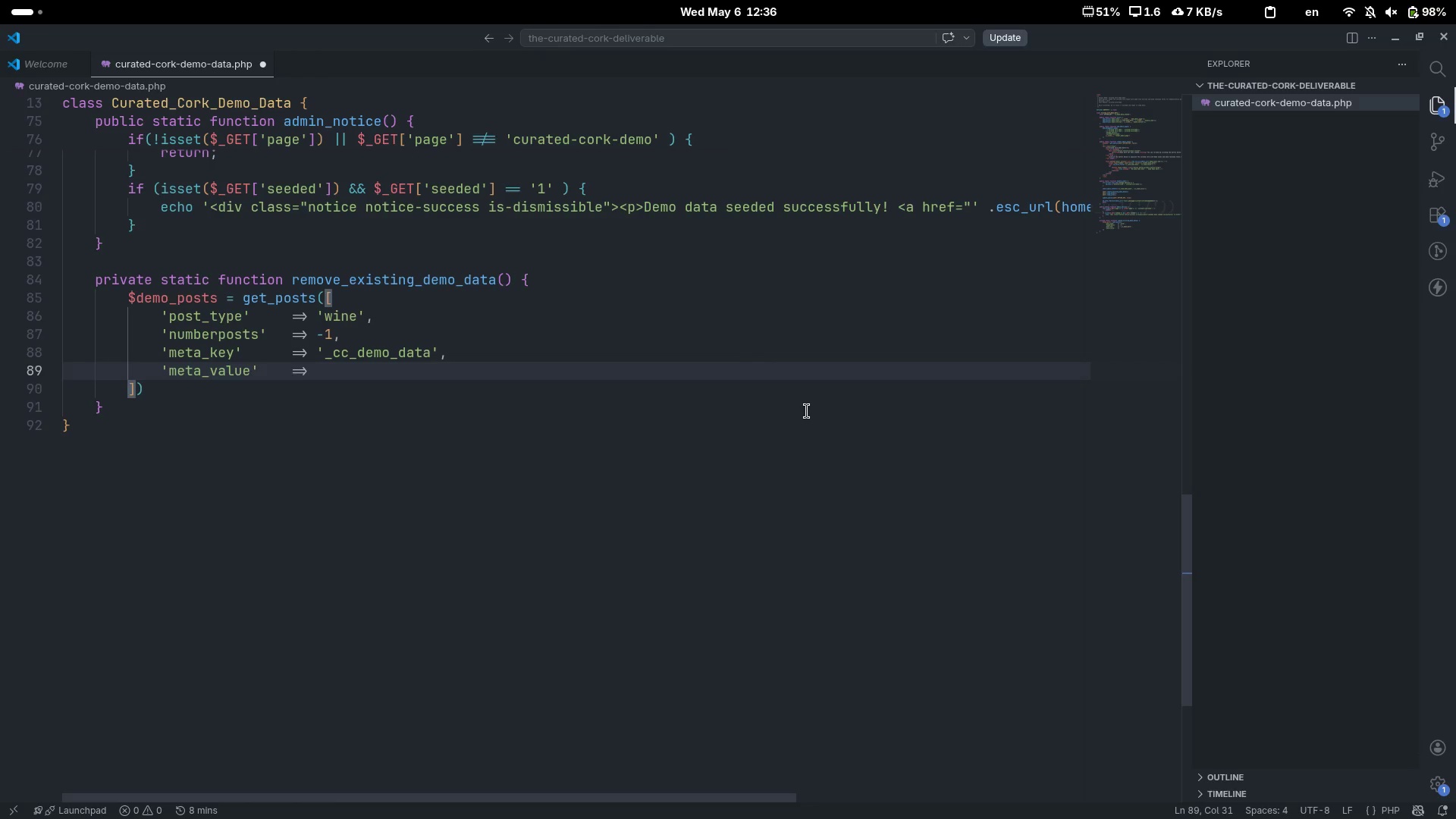 
key(Space)
 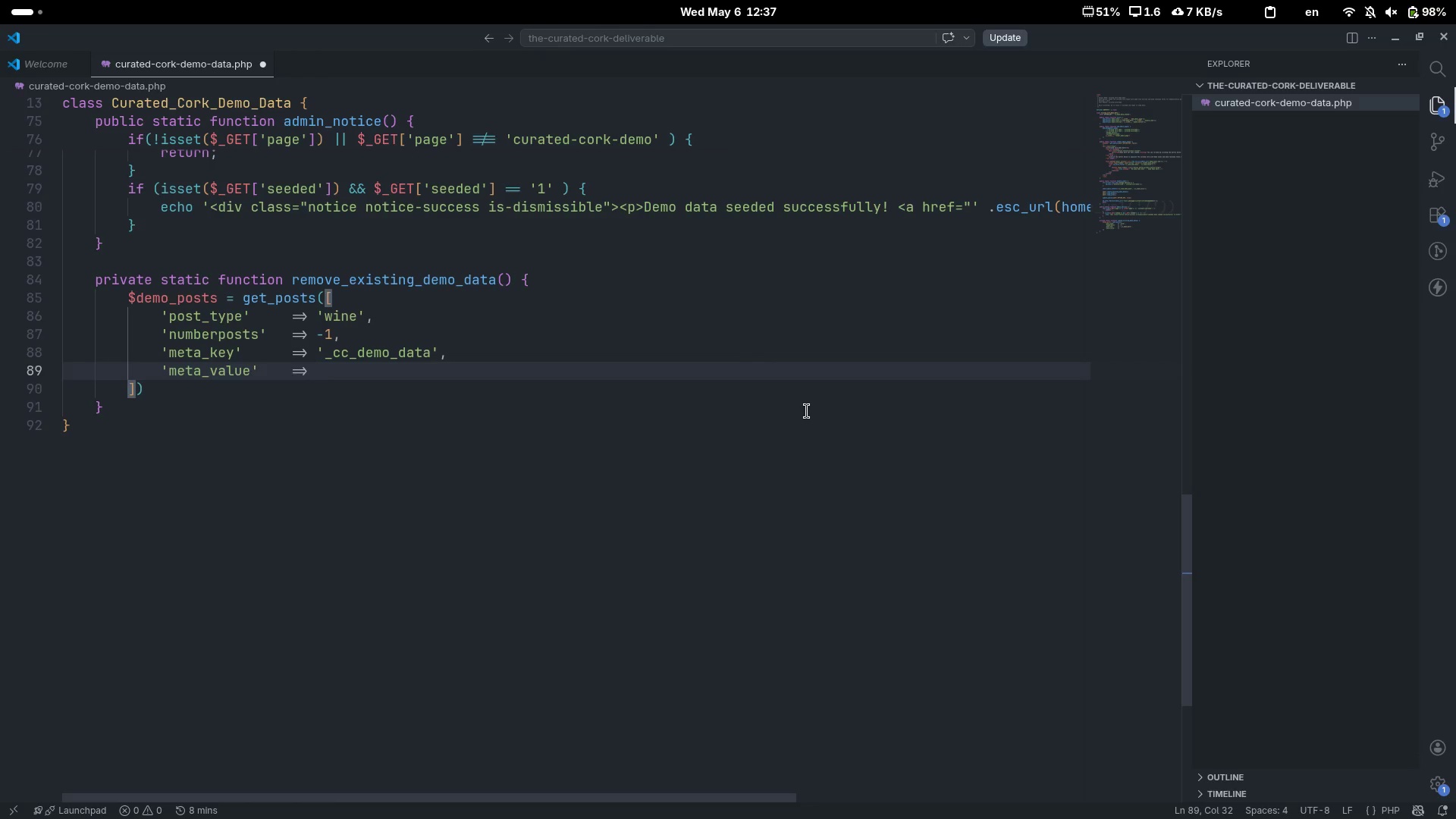 
key(Quote)
 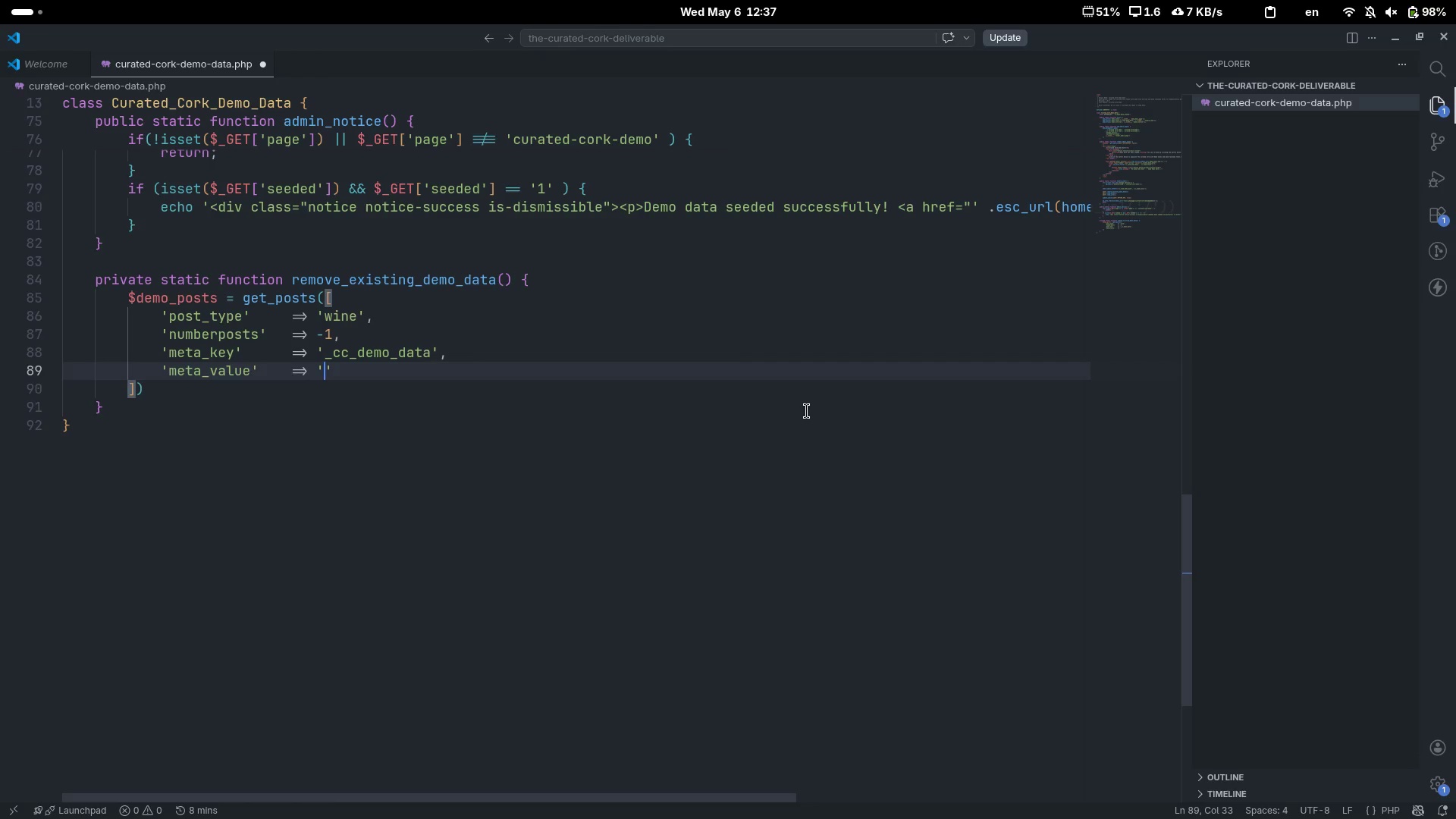 
key(Q)
 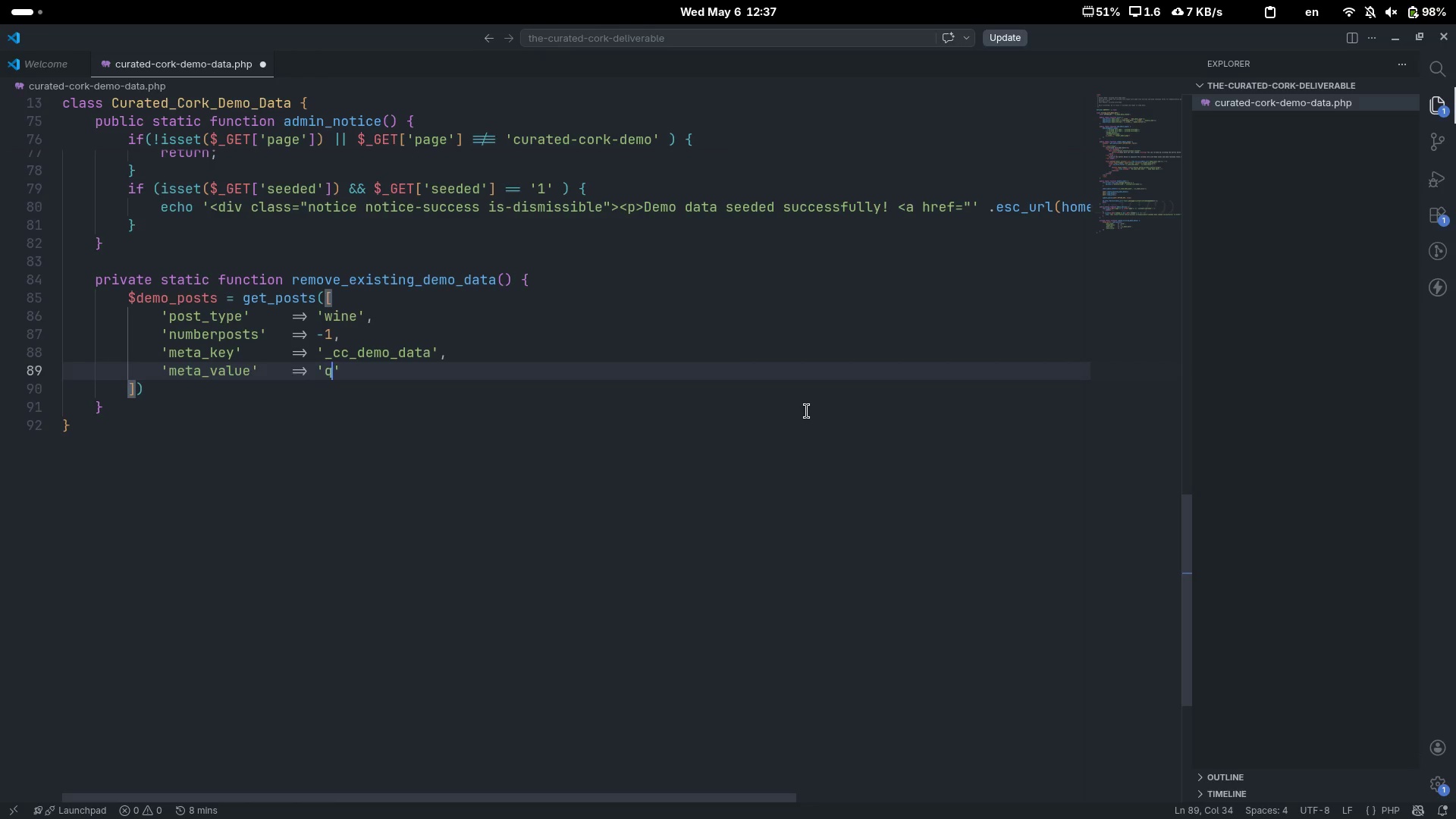 
key(Backspace)
 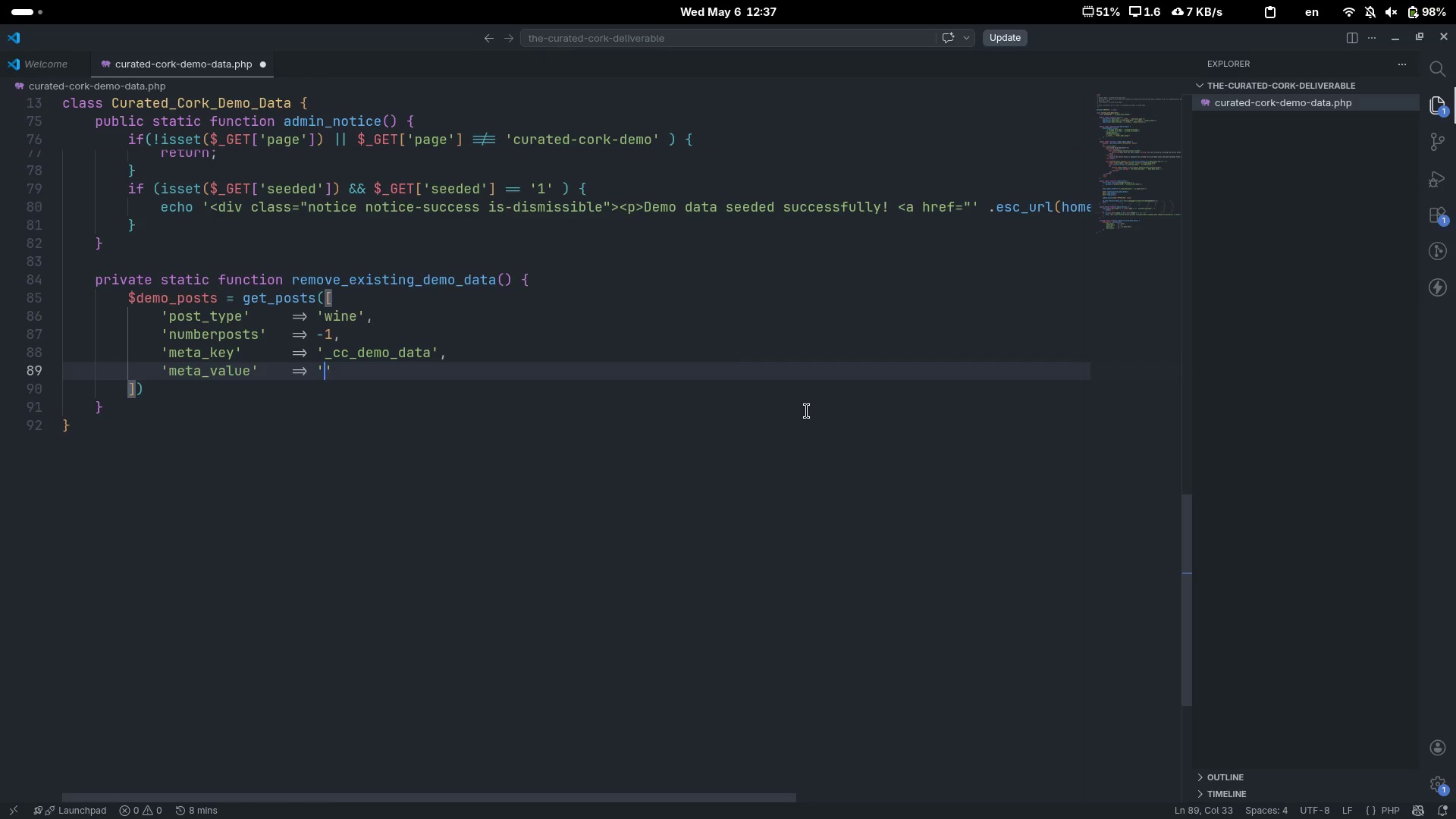 
key(1)
 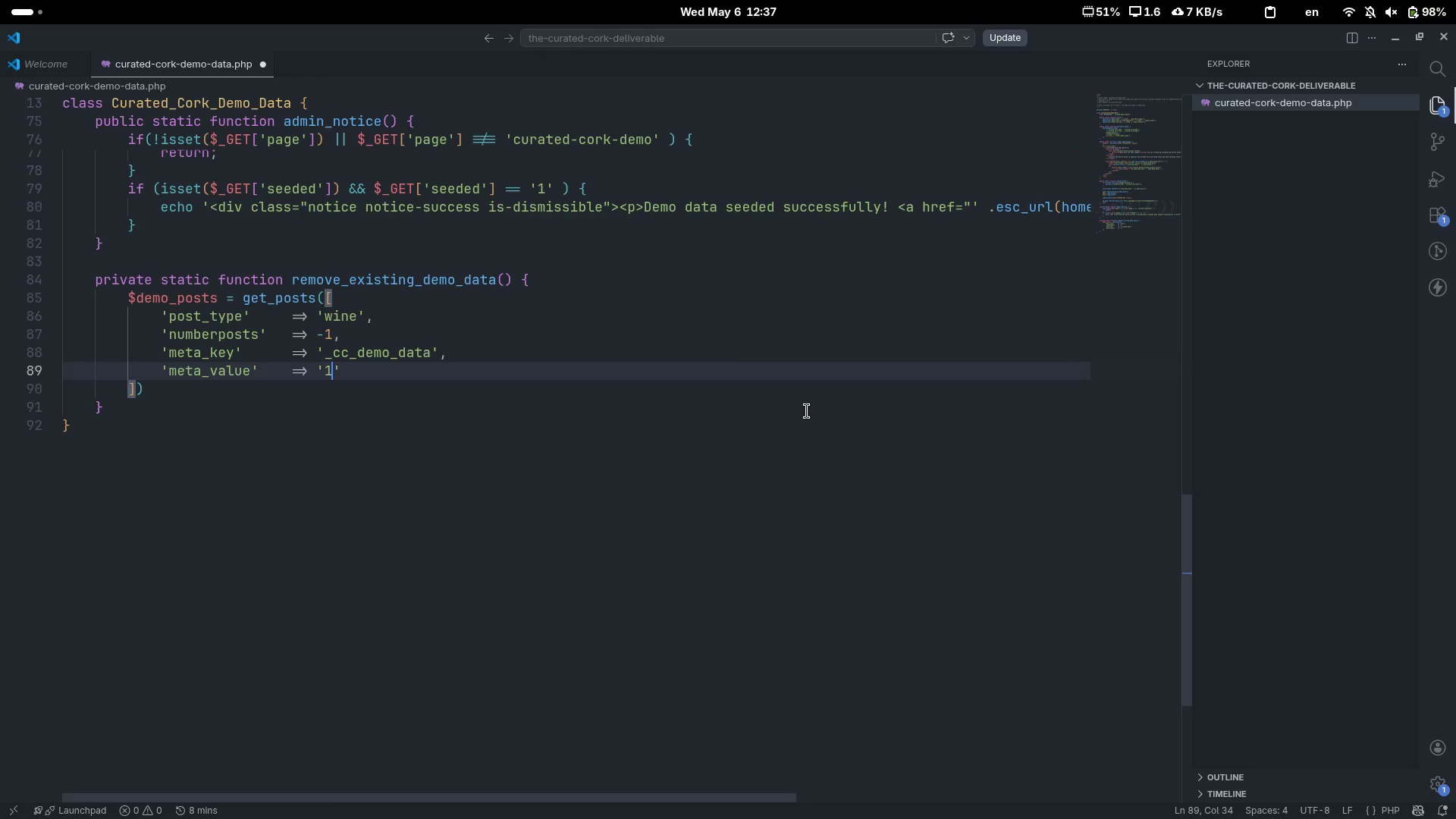 
key(ArrowRight)
 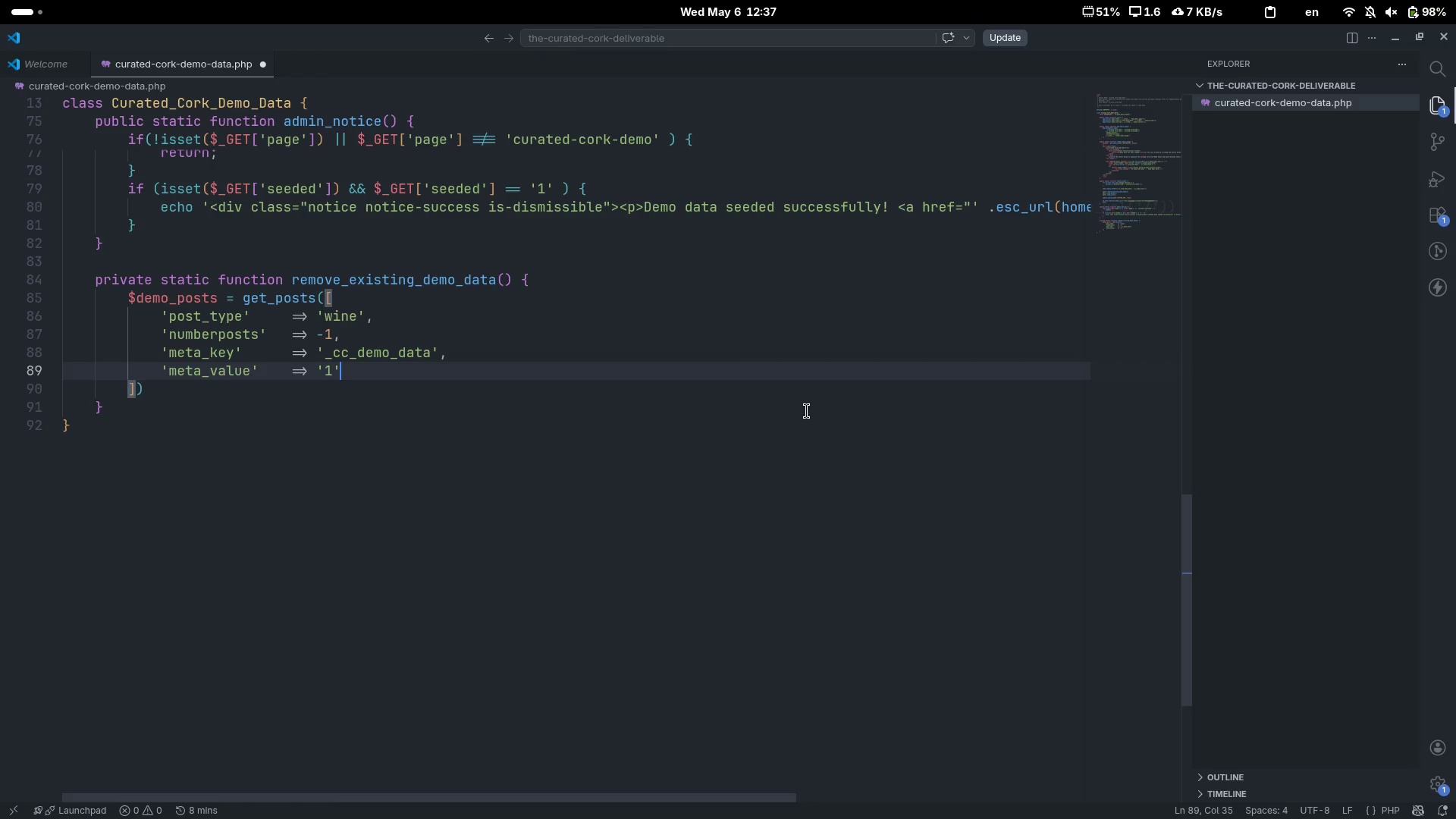 
key(Comma)
 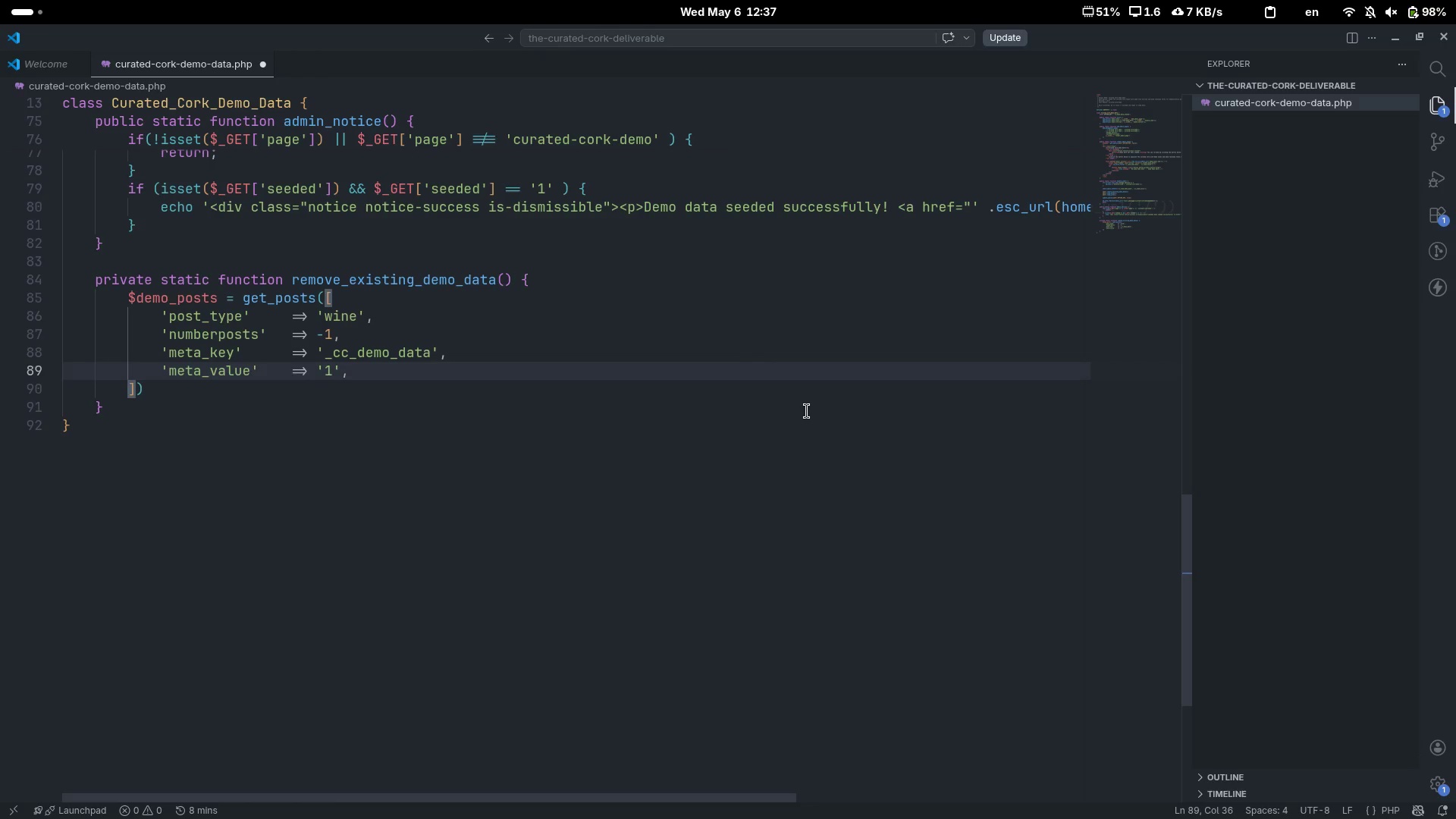 
key(ArrowDown)
 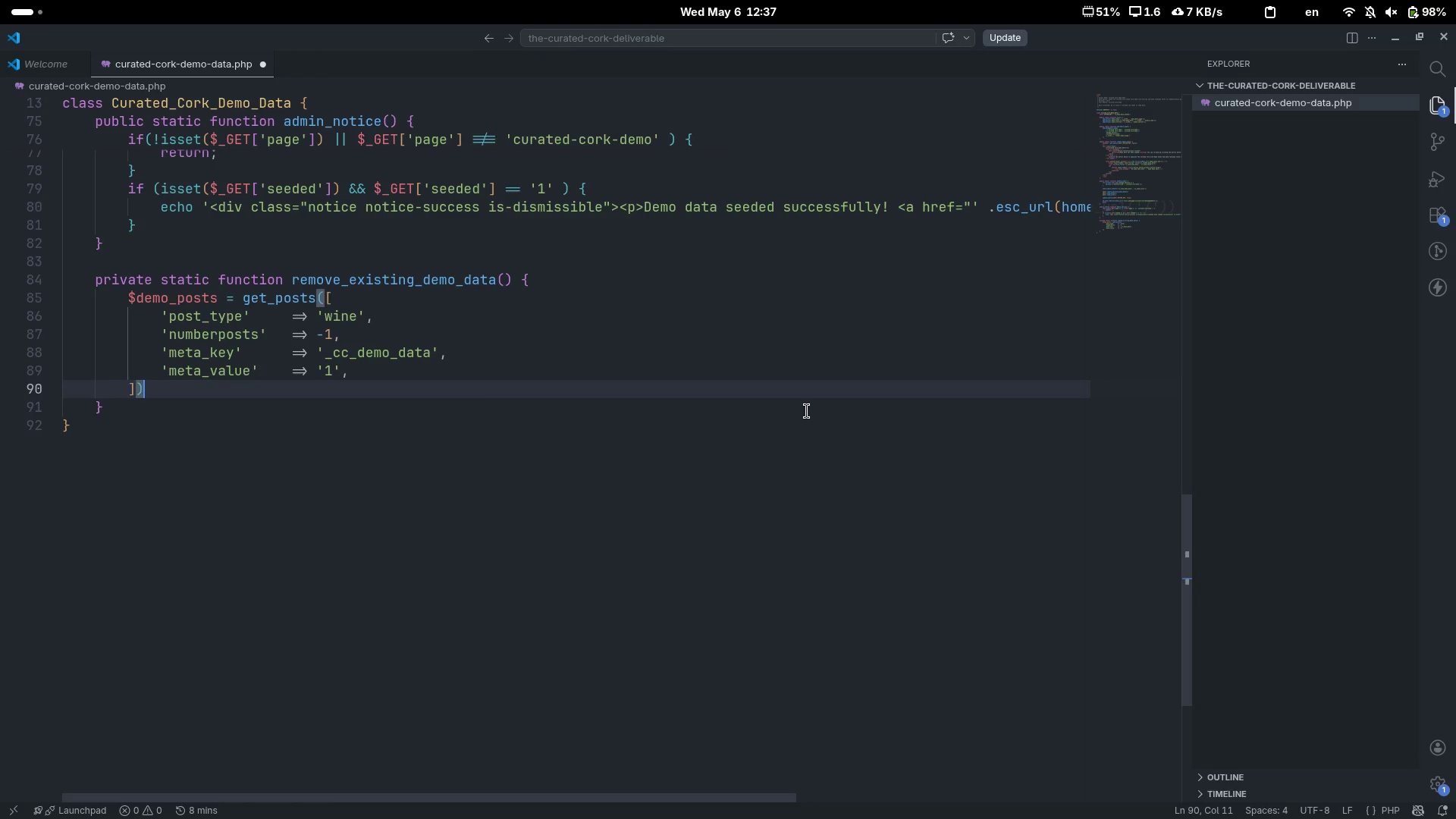 
key(Semicolon)
 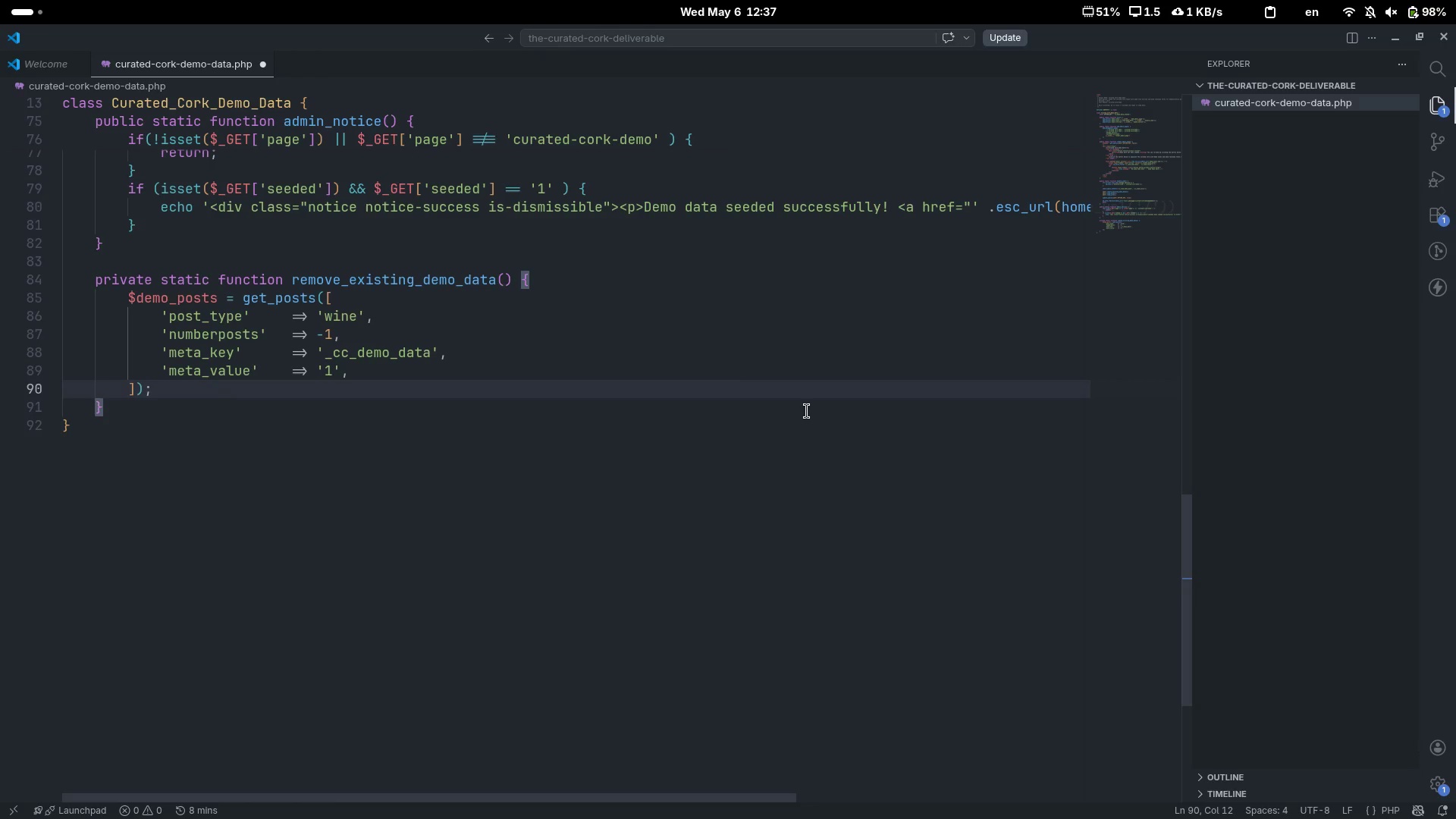 
key(Enter)
 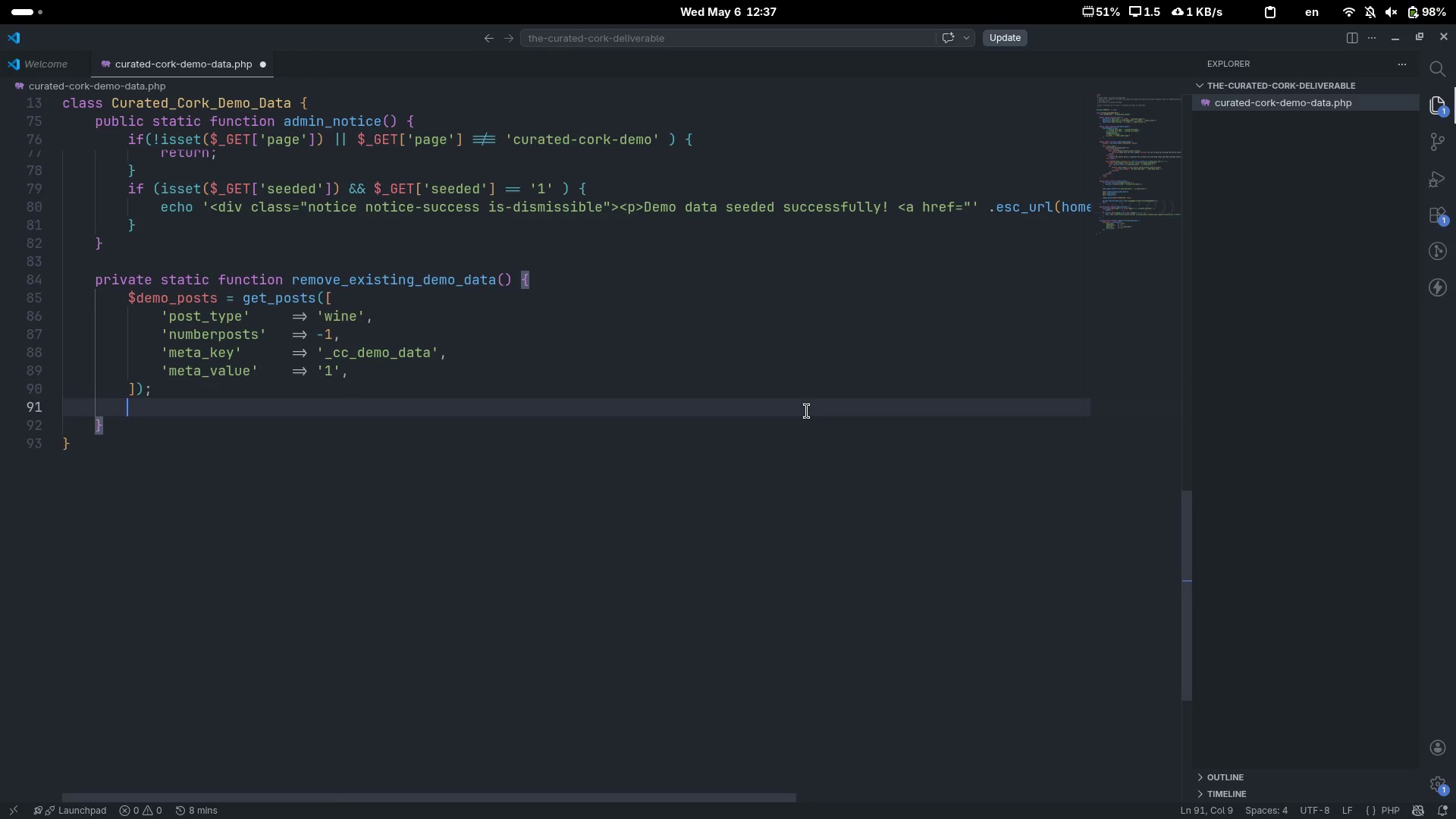 
key(Enter)
 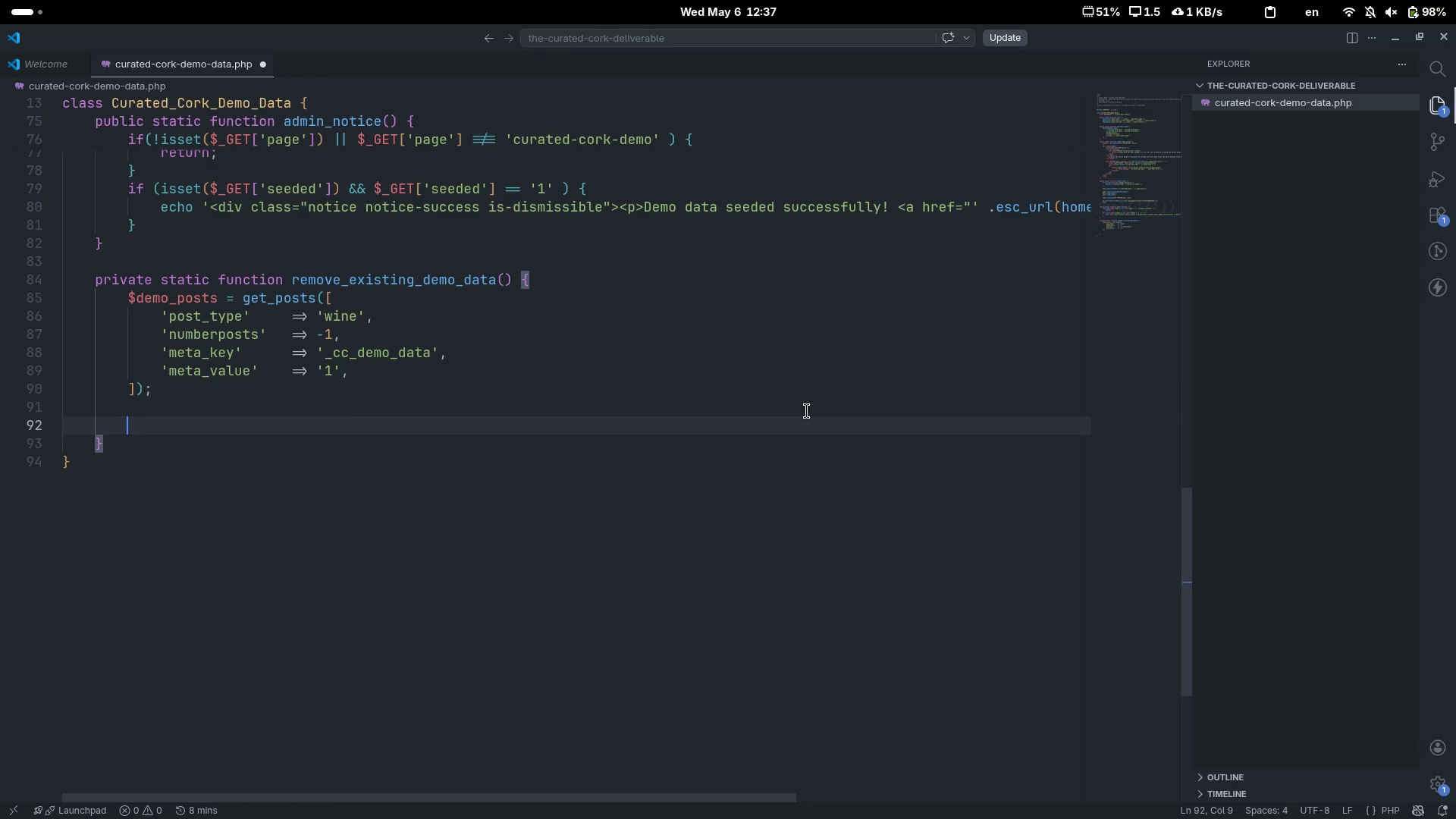 
type(fir)
key(Backspace)
key(Backspace)
type(orea)
key(Tab)
type( ($dem)
key(Tab)
type( as $pos)
key(Tab)
 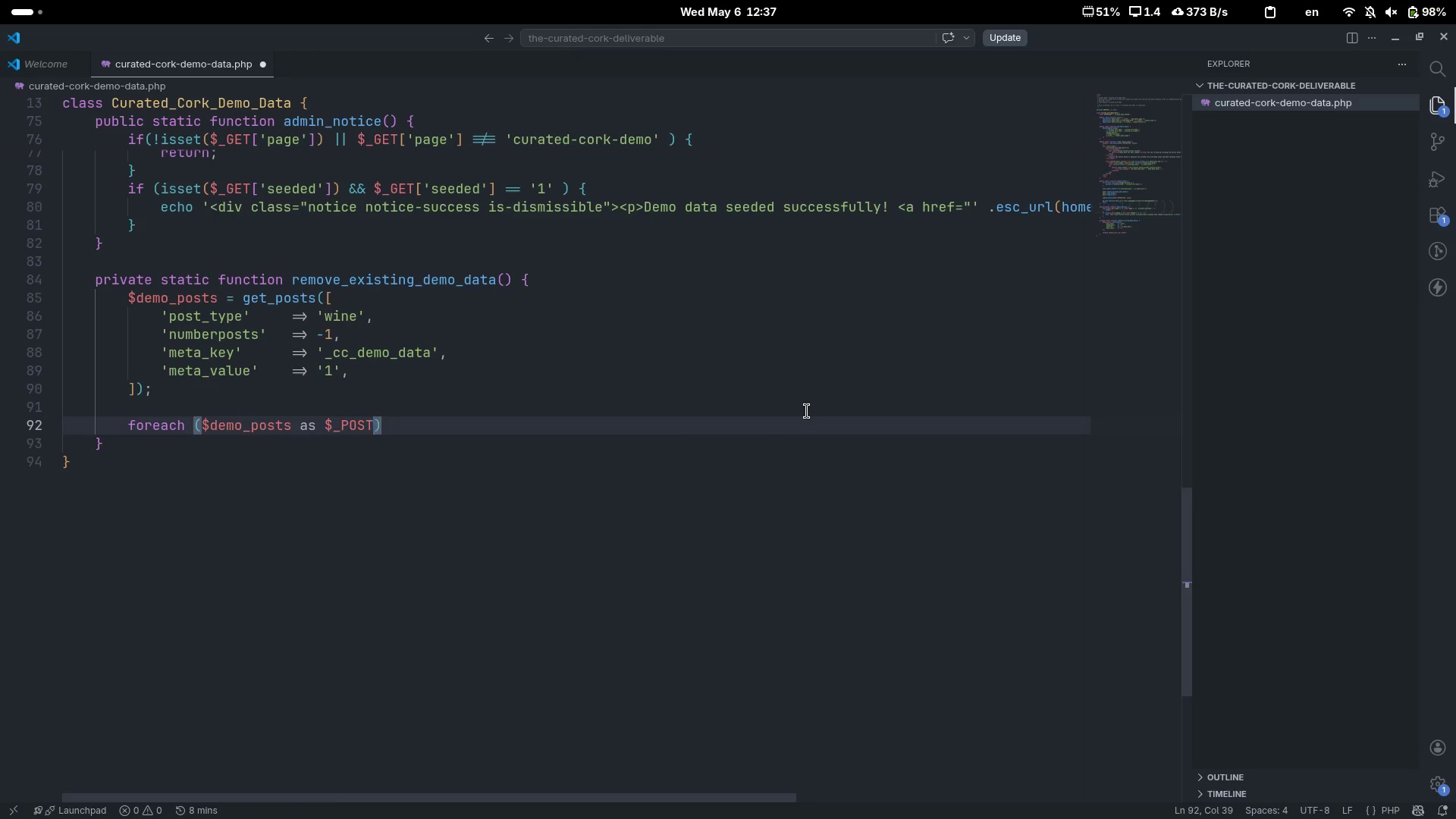 
key(Control+Backspace)
 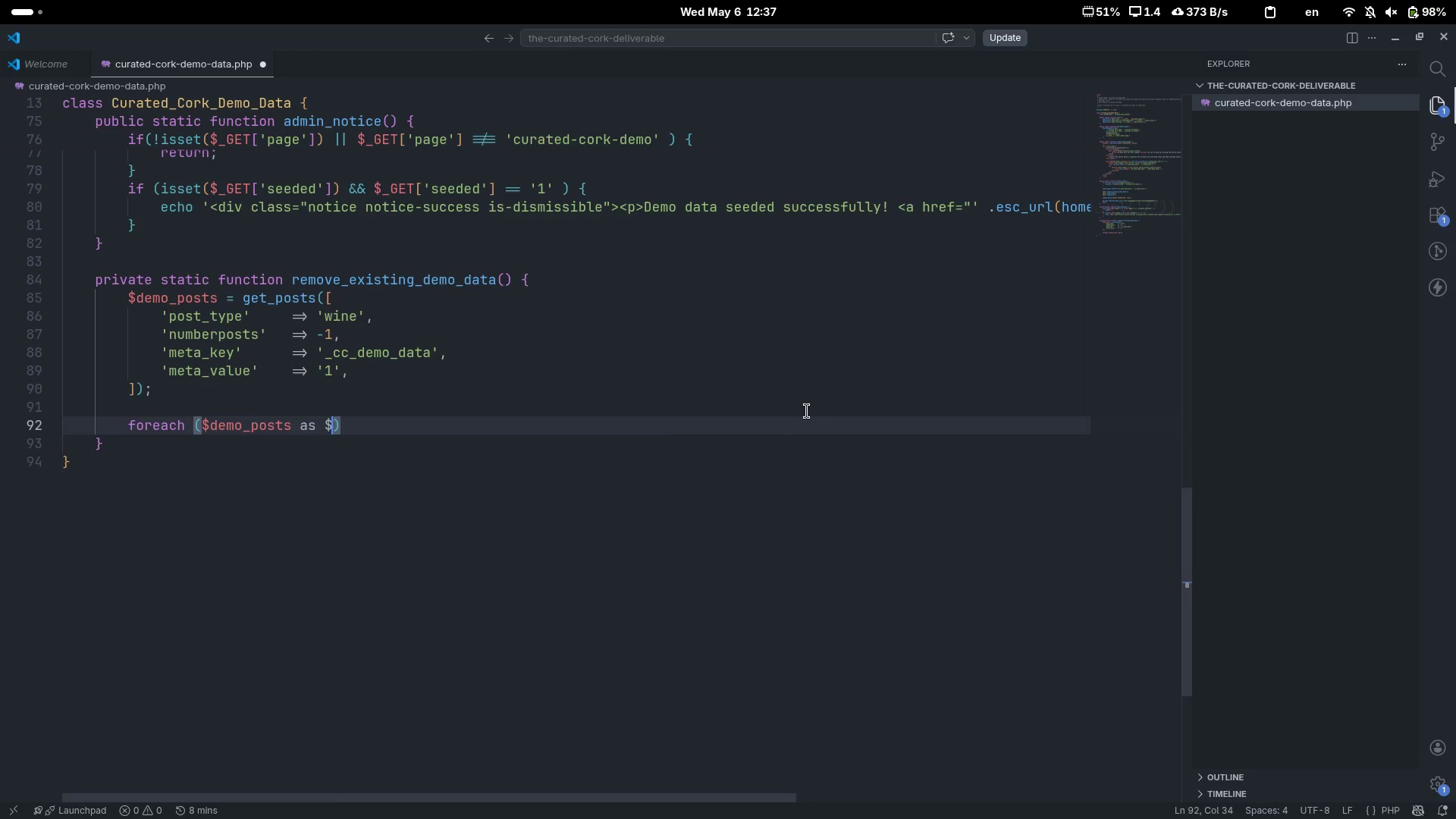 
type(post)
 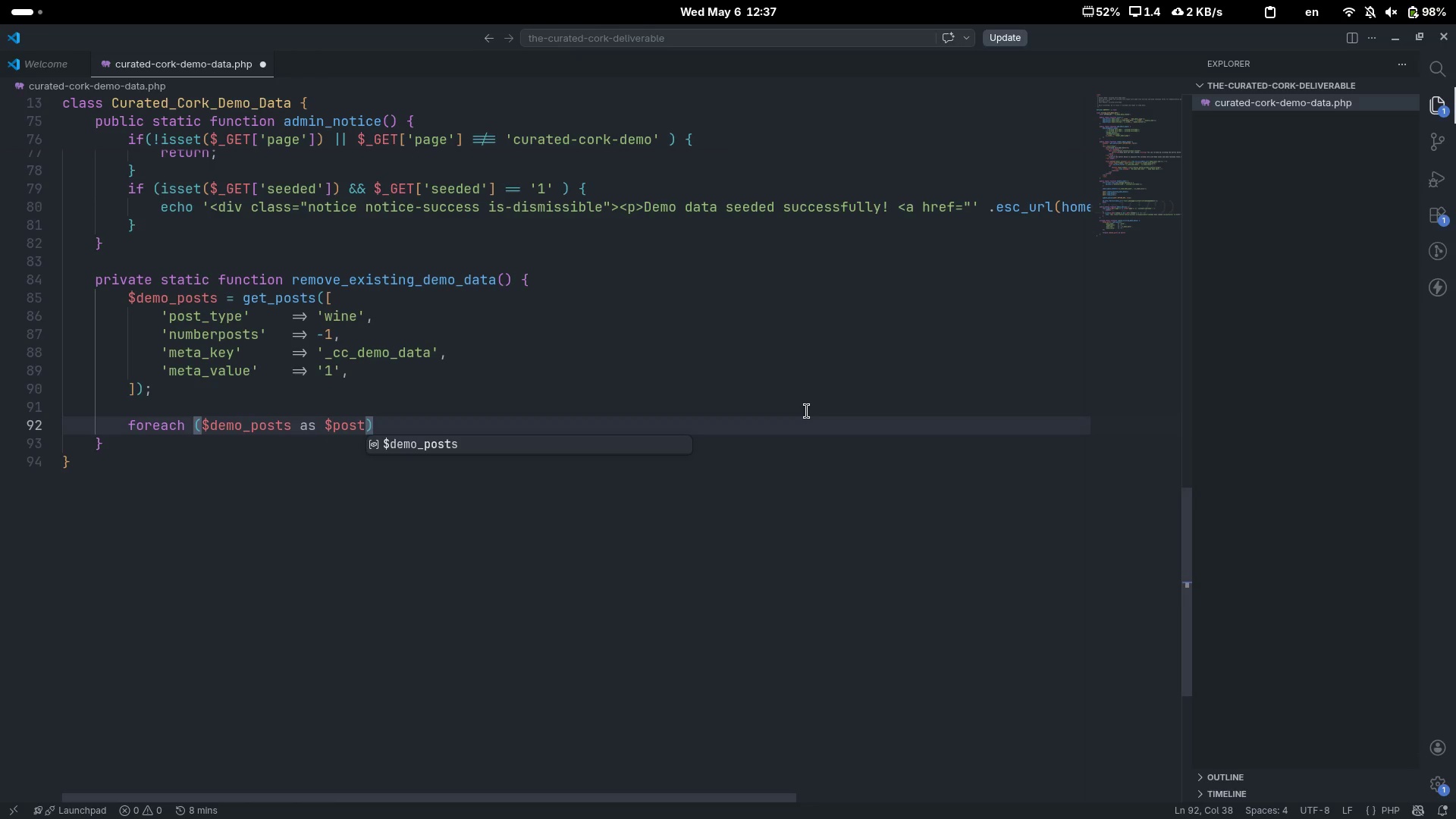 
key(ArrowRight)
 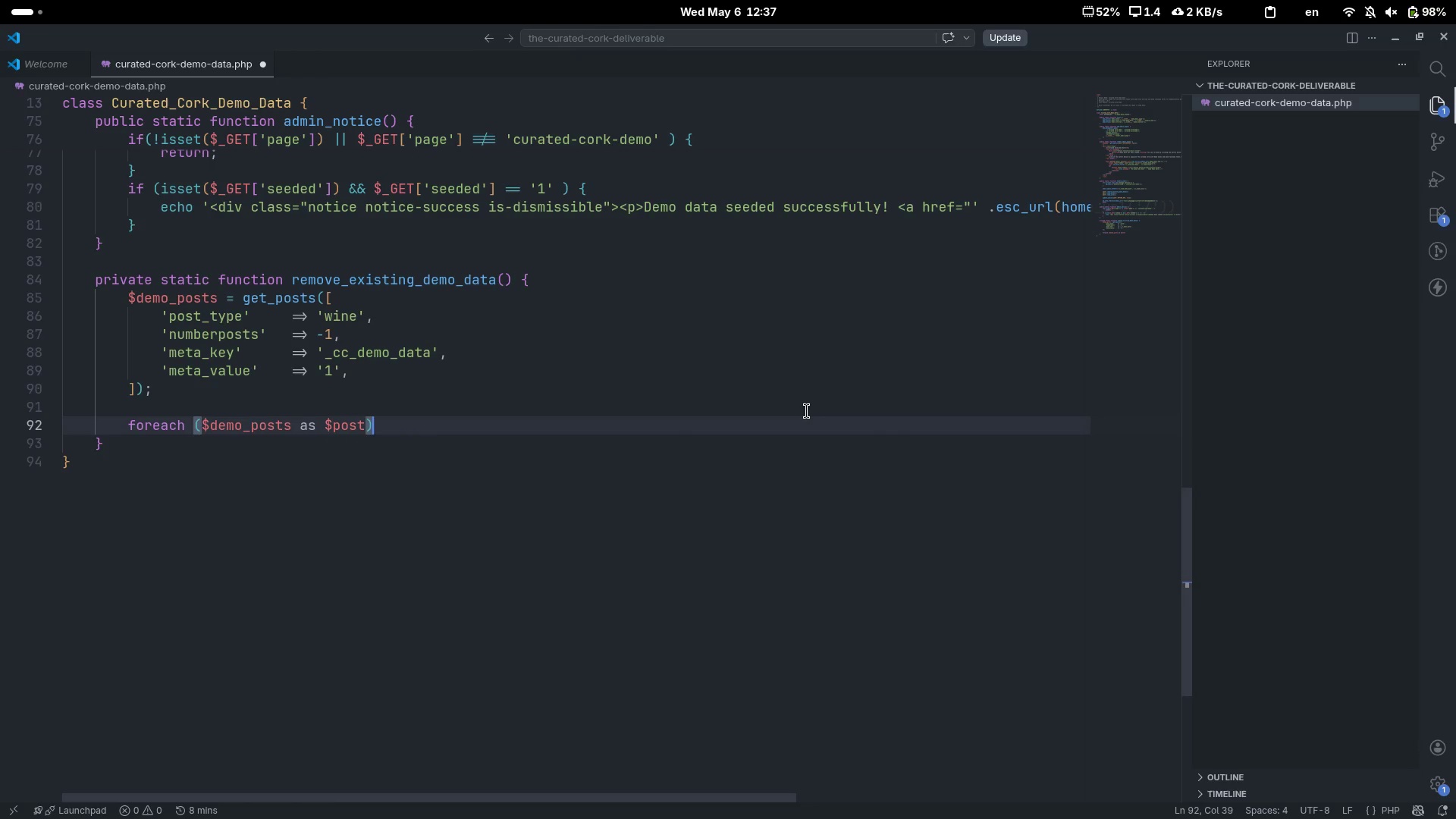 
key(Space)
 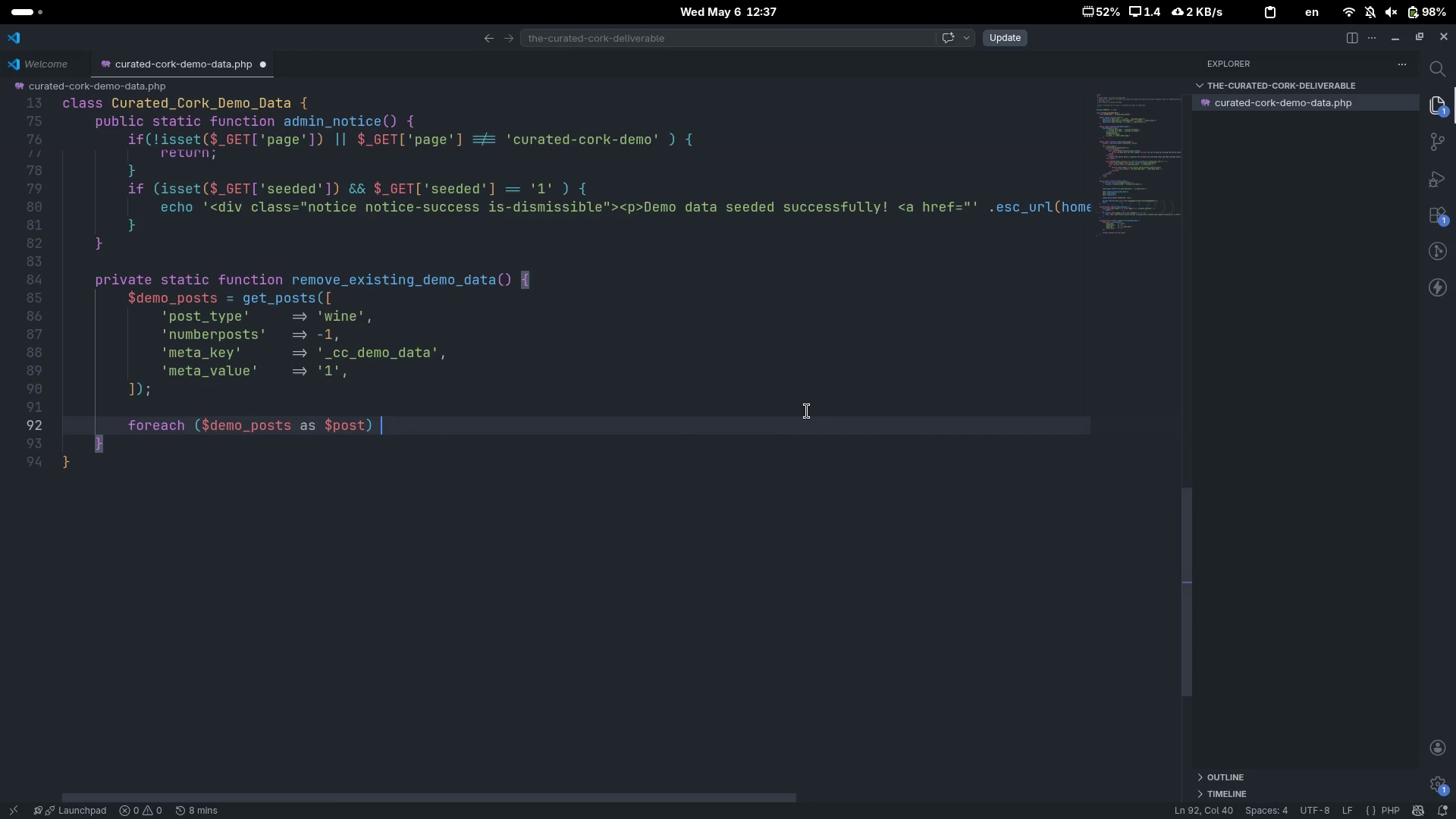 
key(Shift+ShiftLeft)
 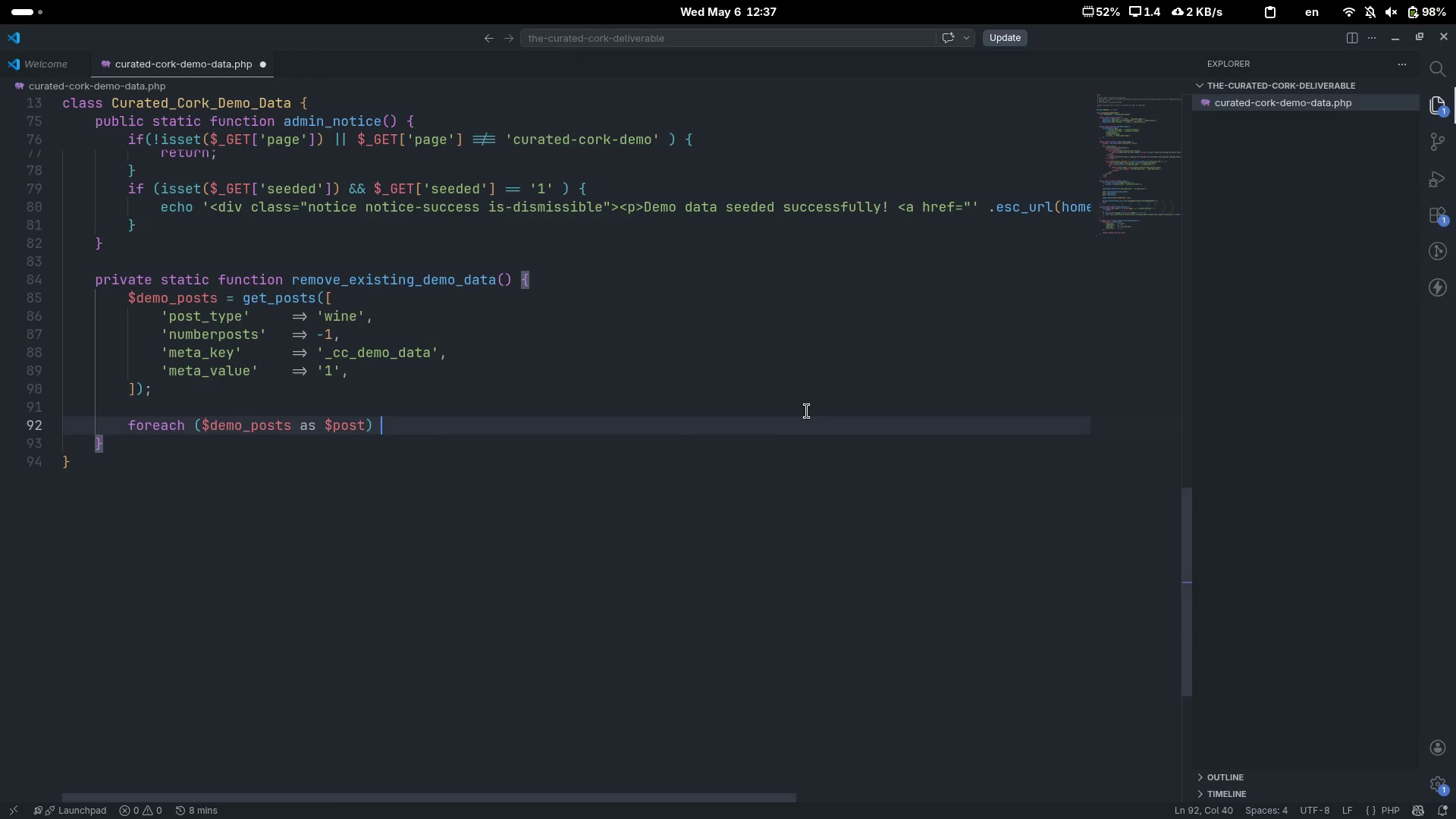 
key(Shift+BracketLeft)
 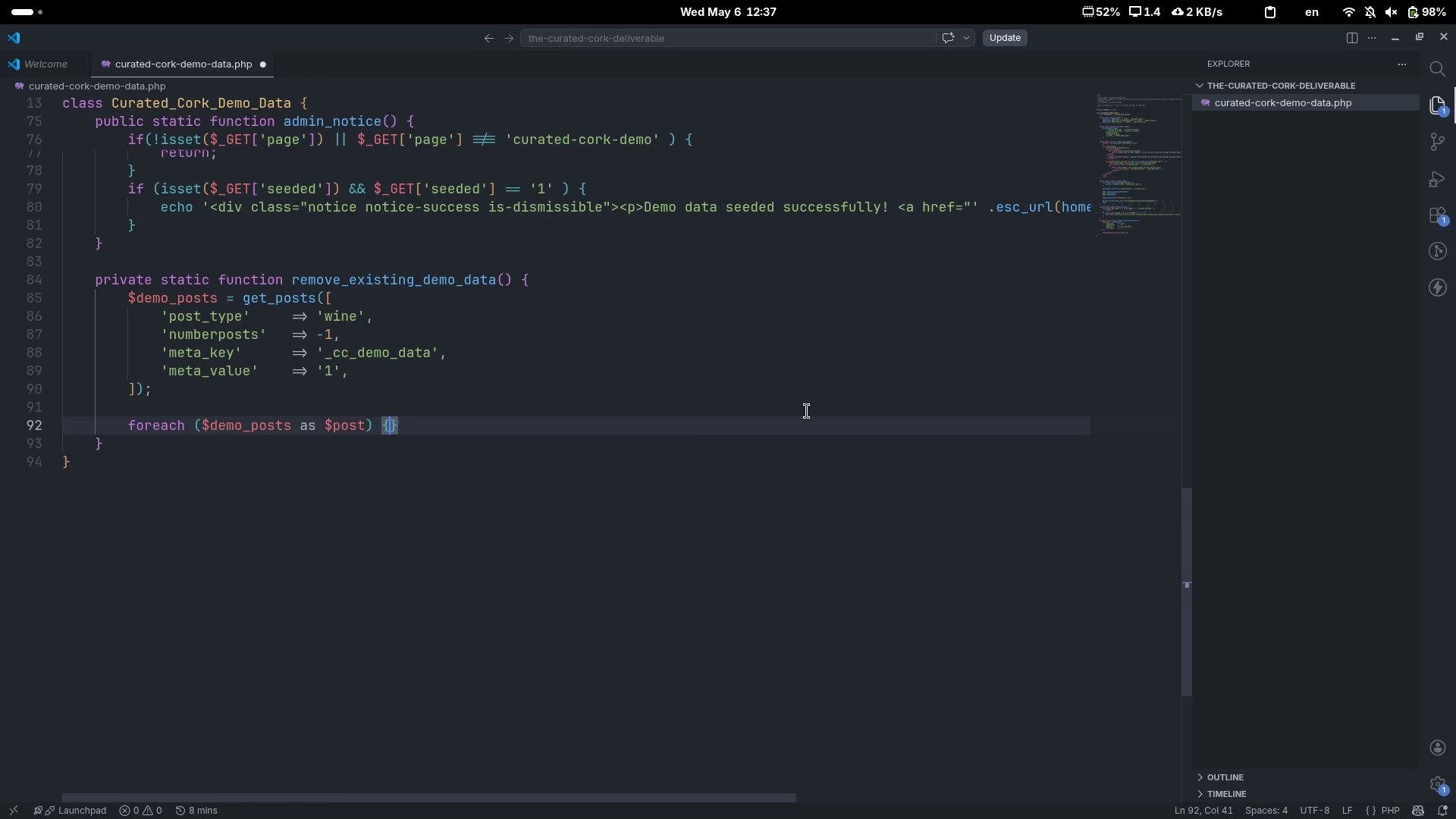 
key(Enter)
 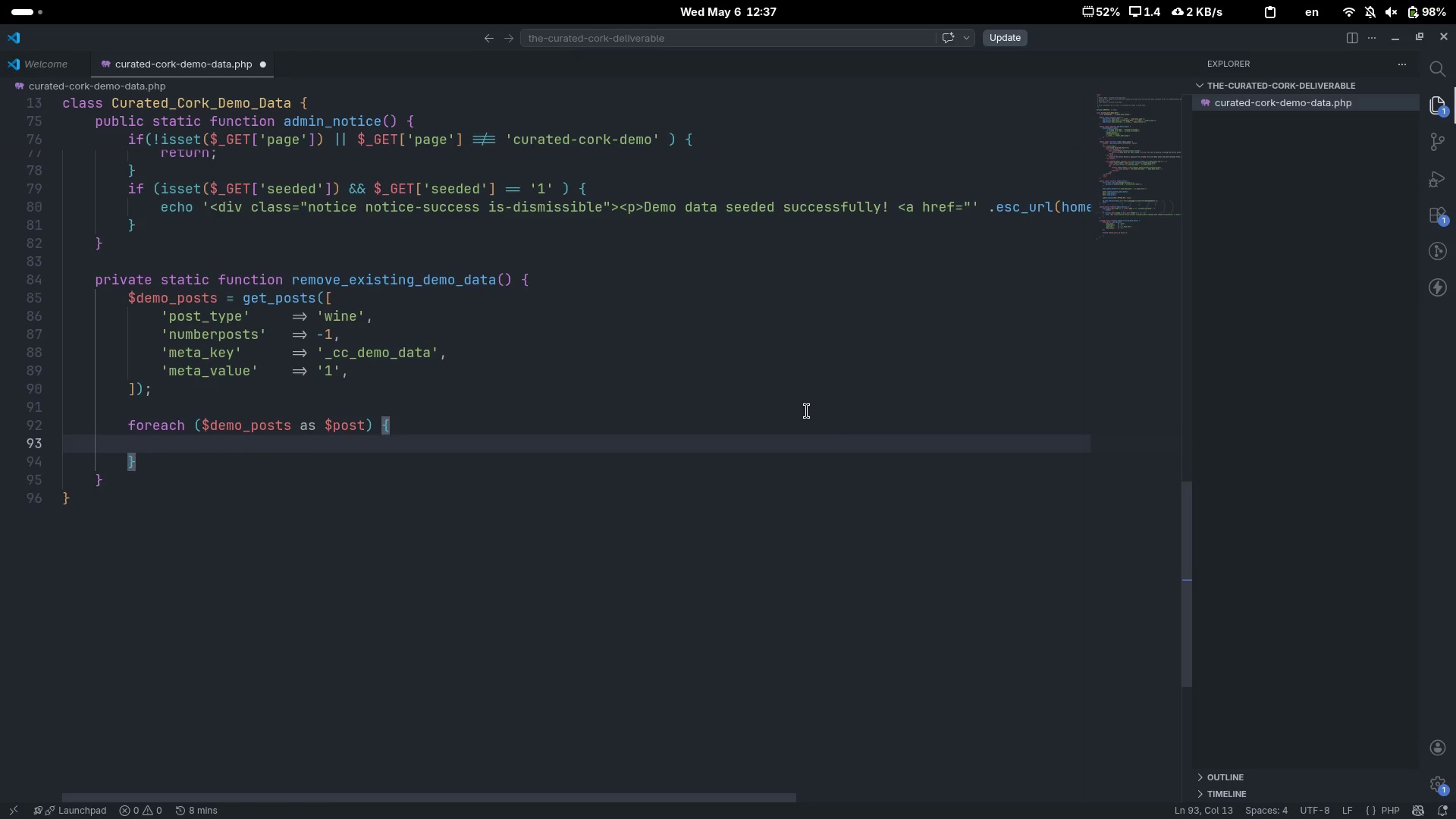 
type(wp_delete_o)
key(Backspace)
type(post($post)
 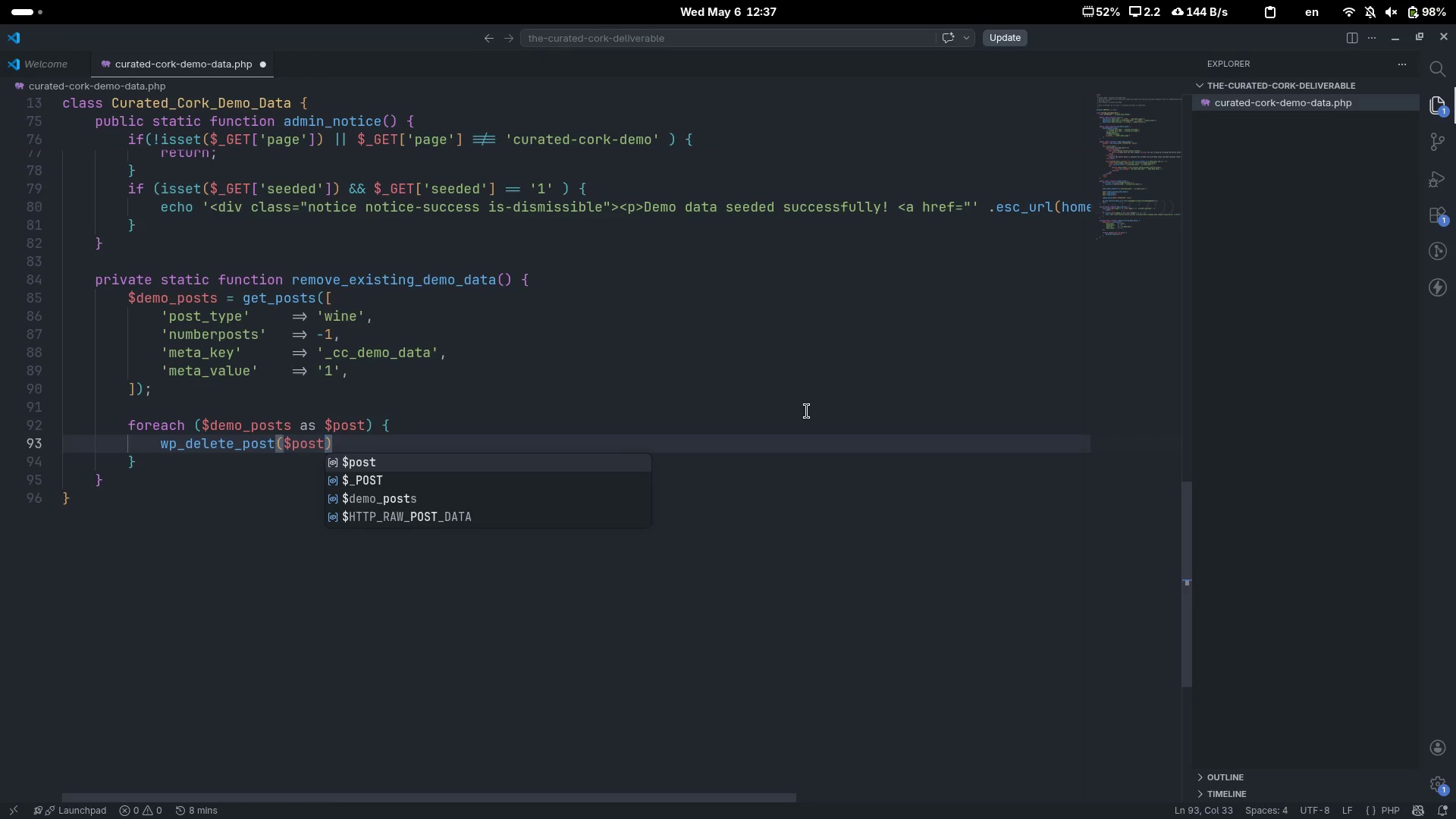 
key(Enter)
 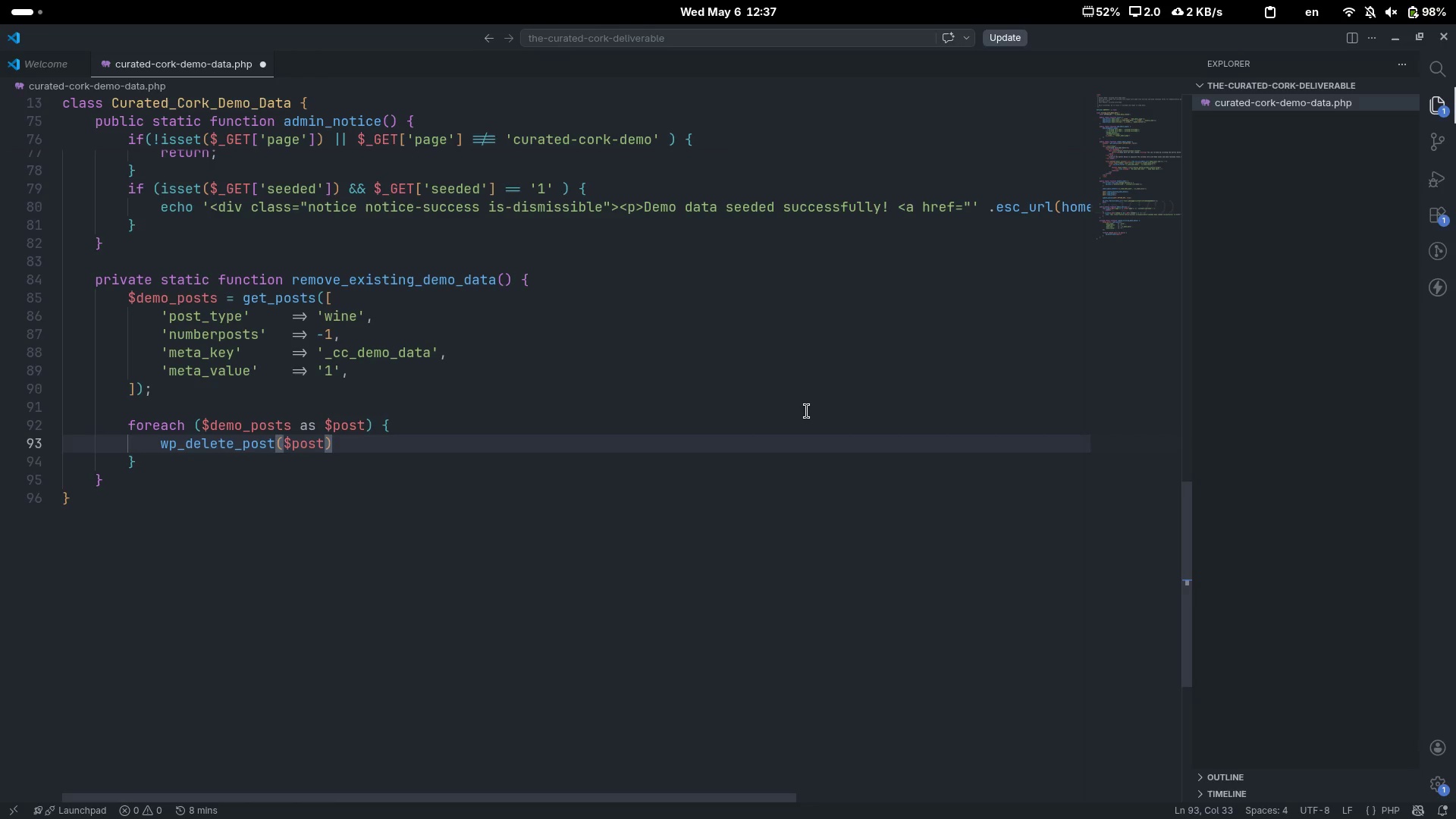 
type(-<)
key(Backspace)
type(>ID, true)
 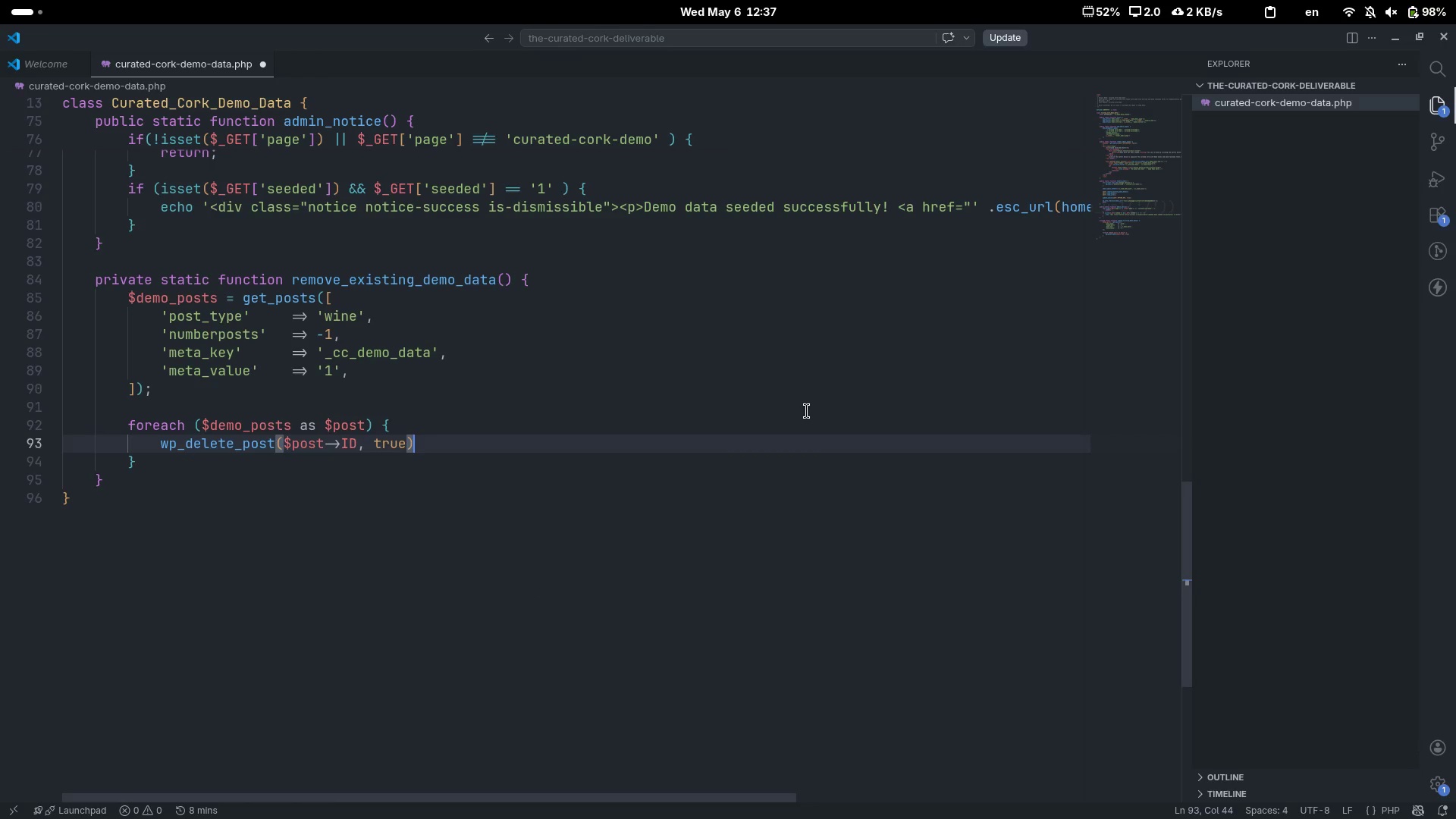 
 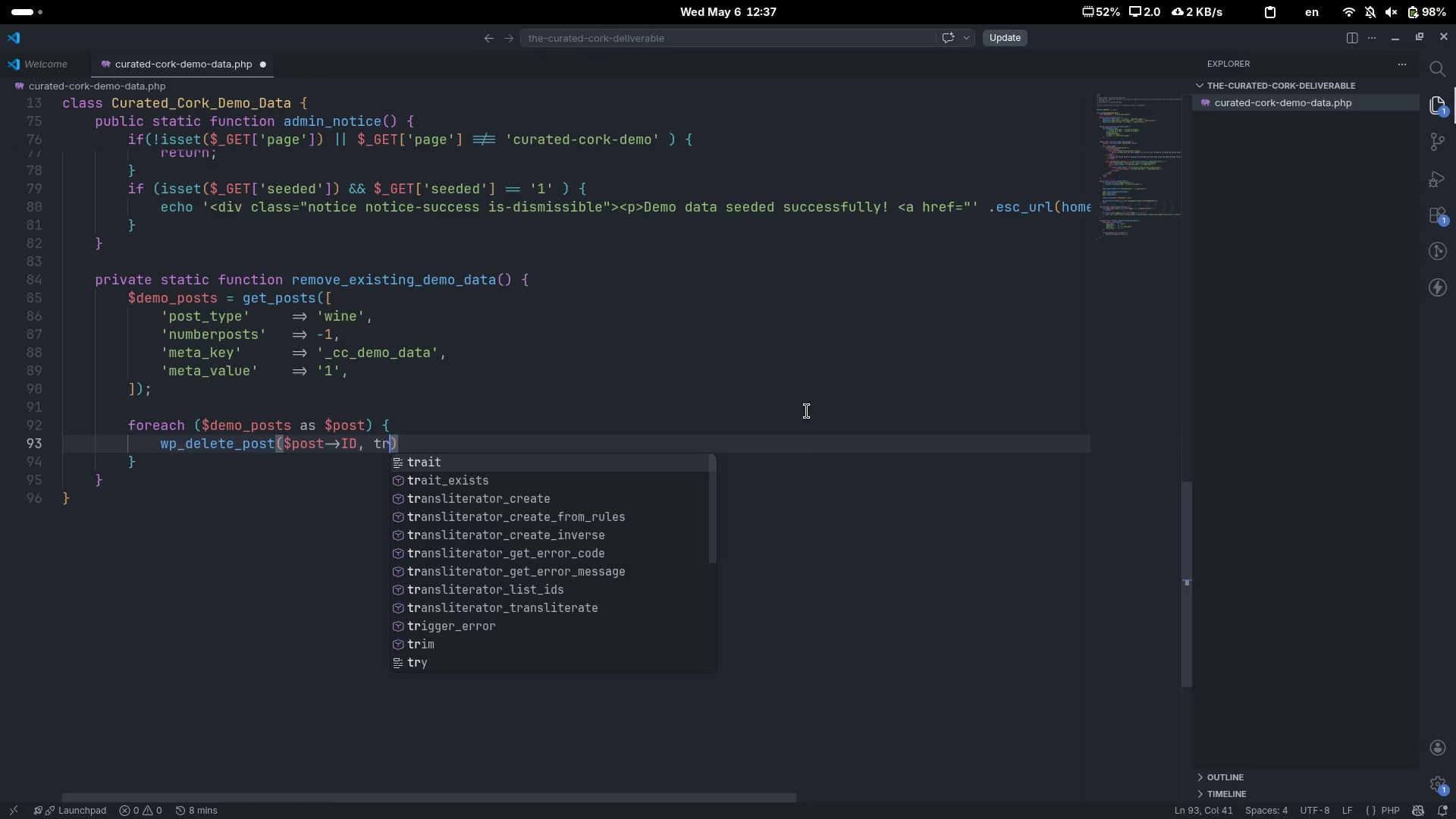 
key(ArrowRight)
 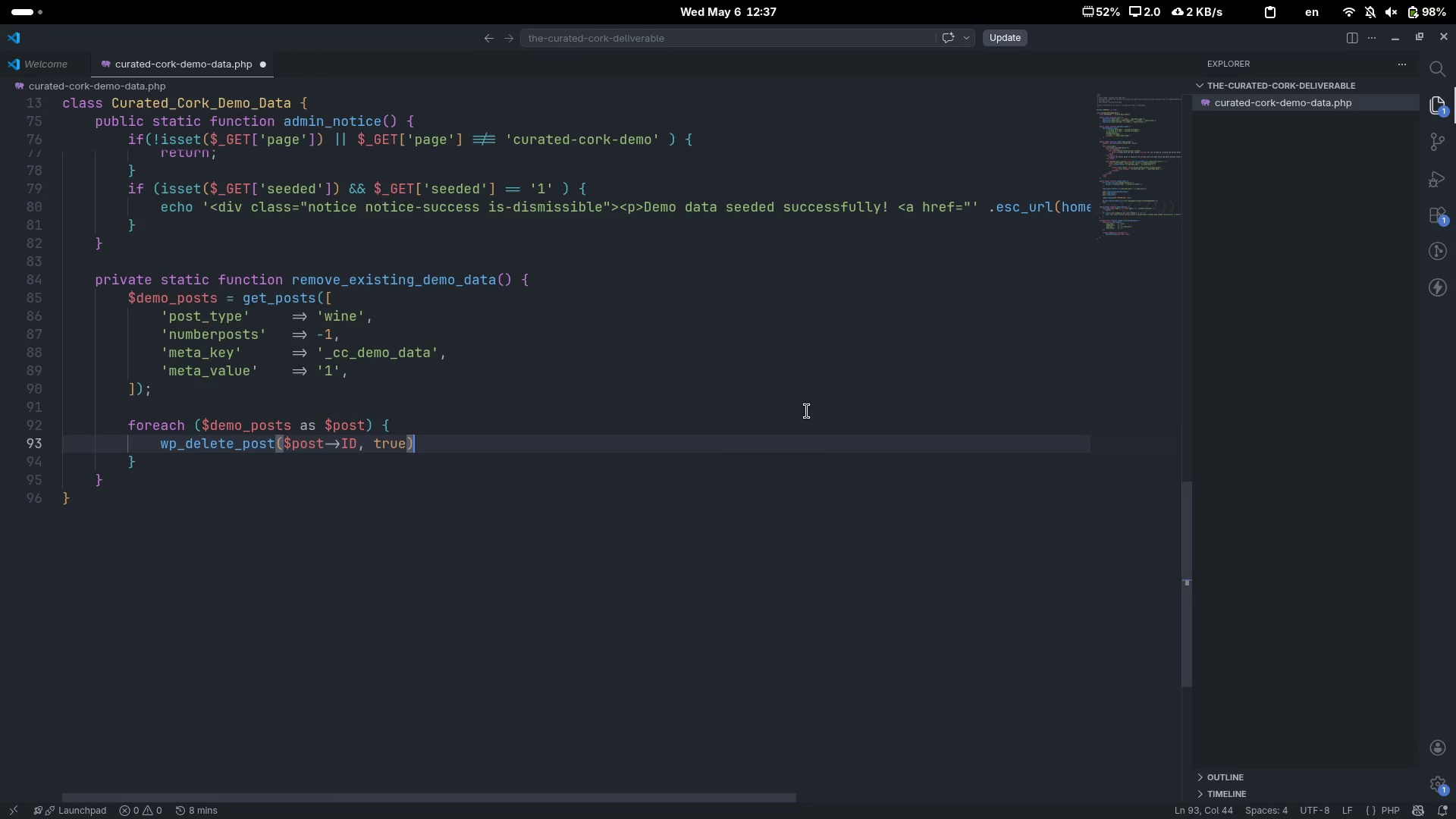 
key(Semicolon)
 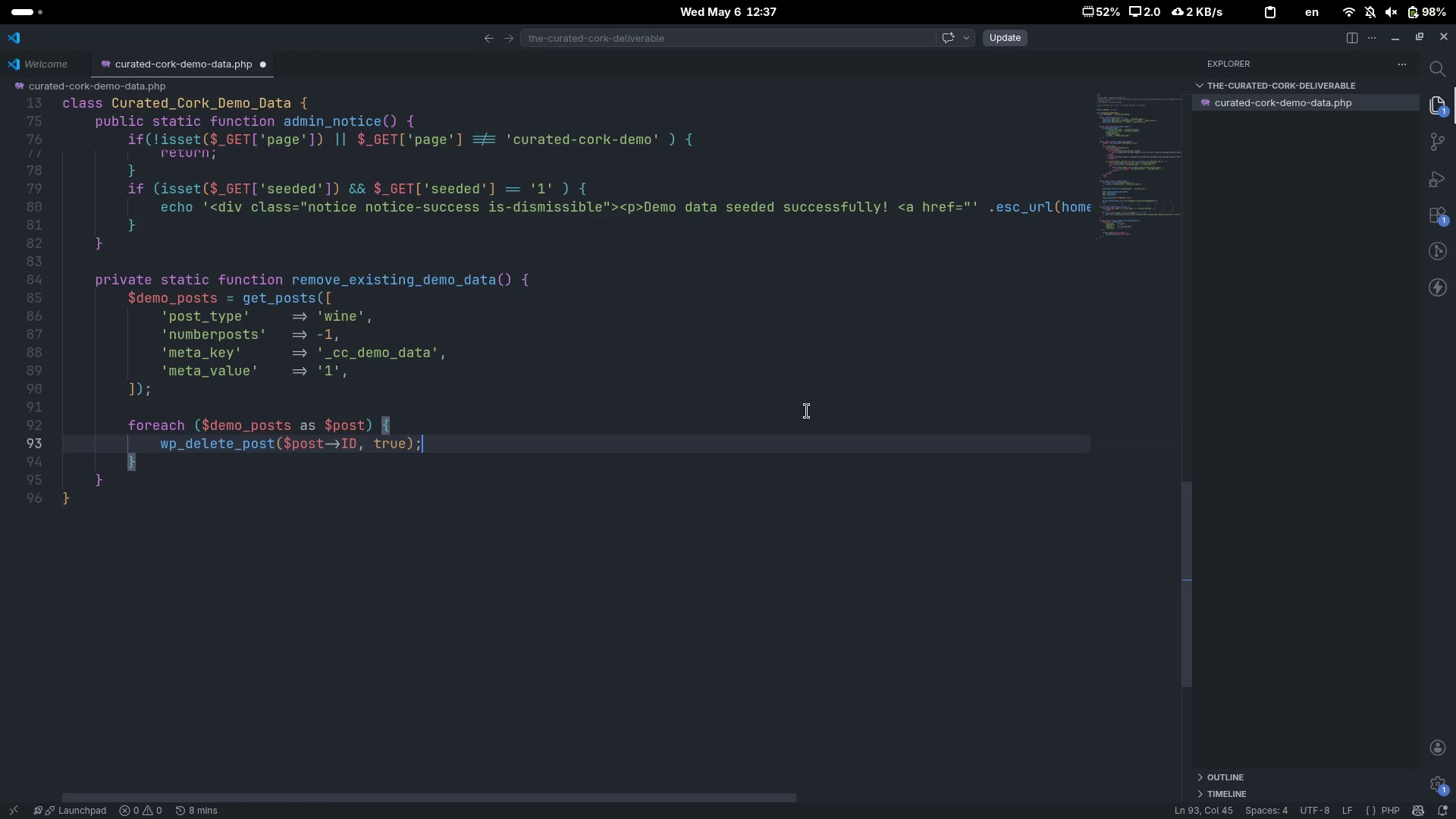 
key(ArrowDown)
 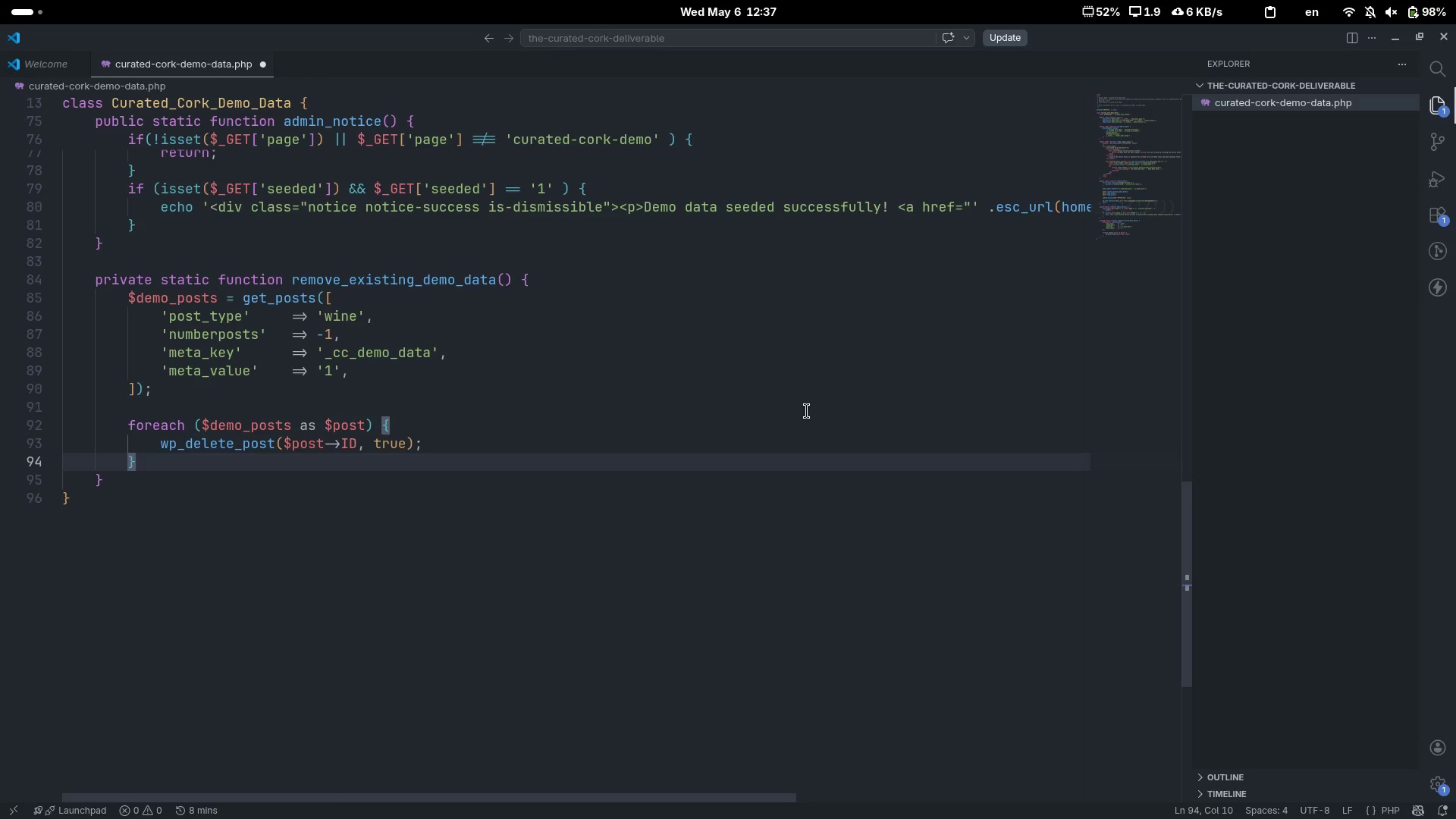 
key(ArrowDown)
 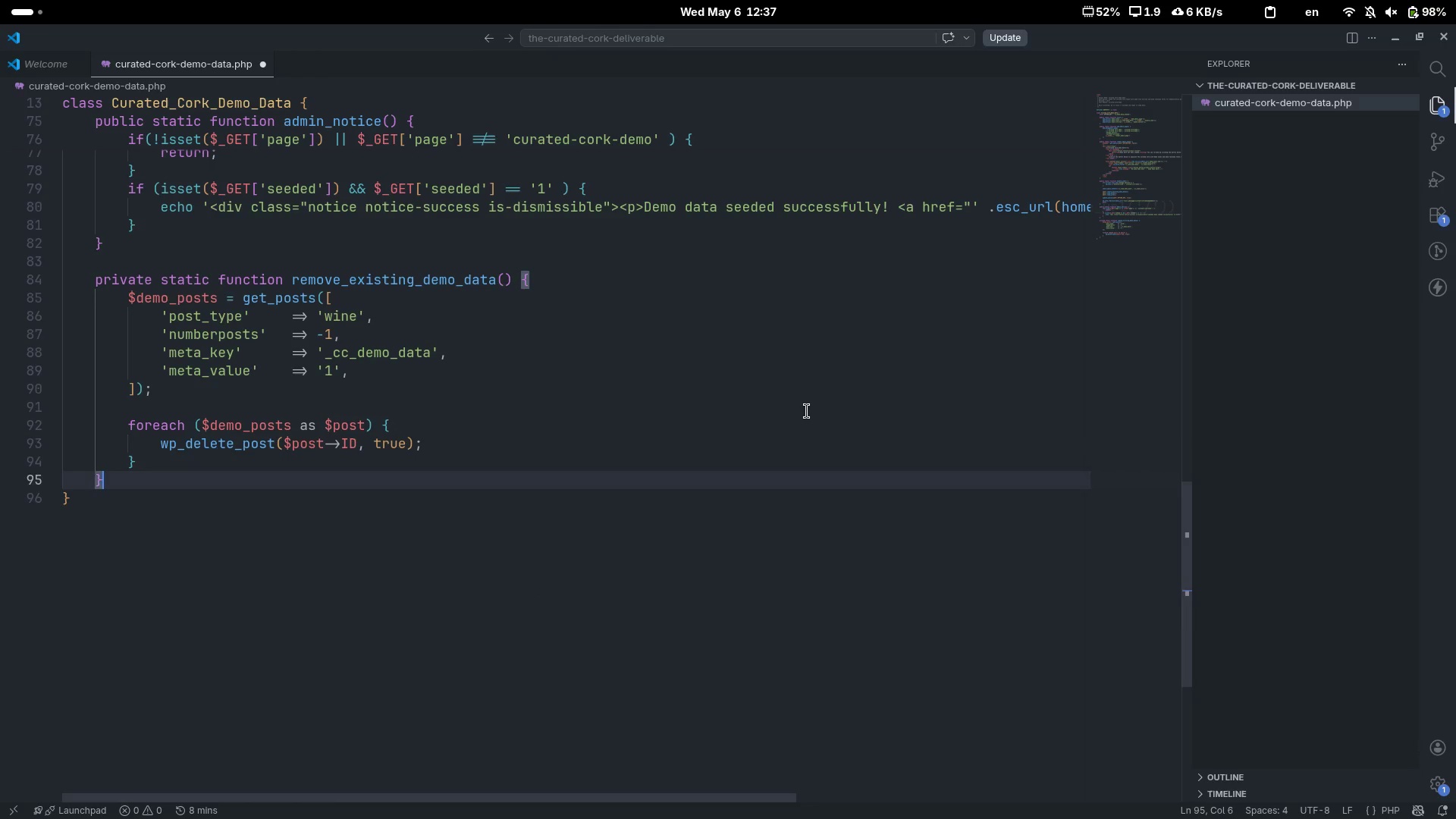 
key(Enter)
 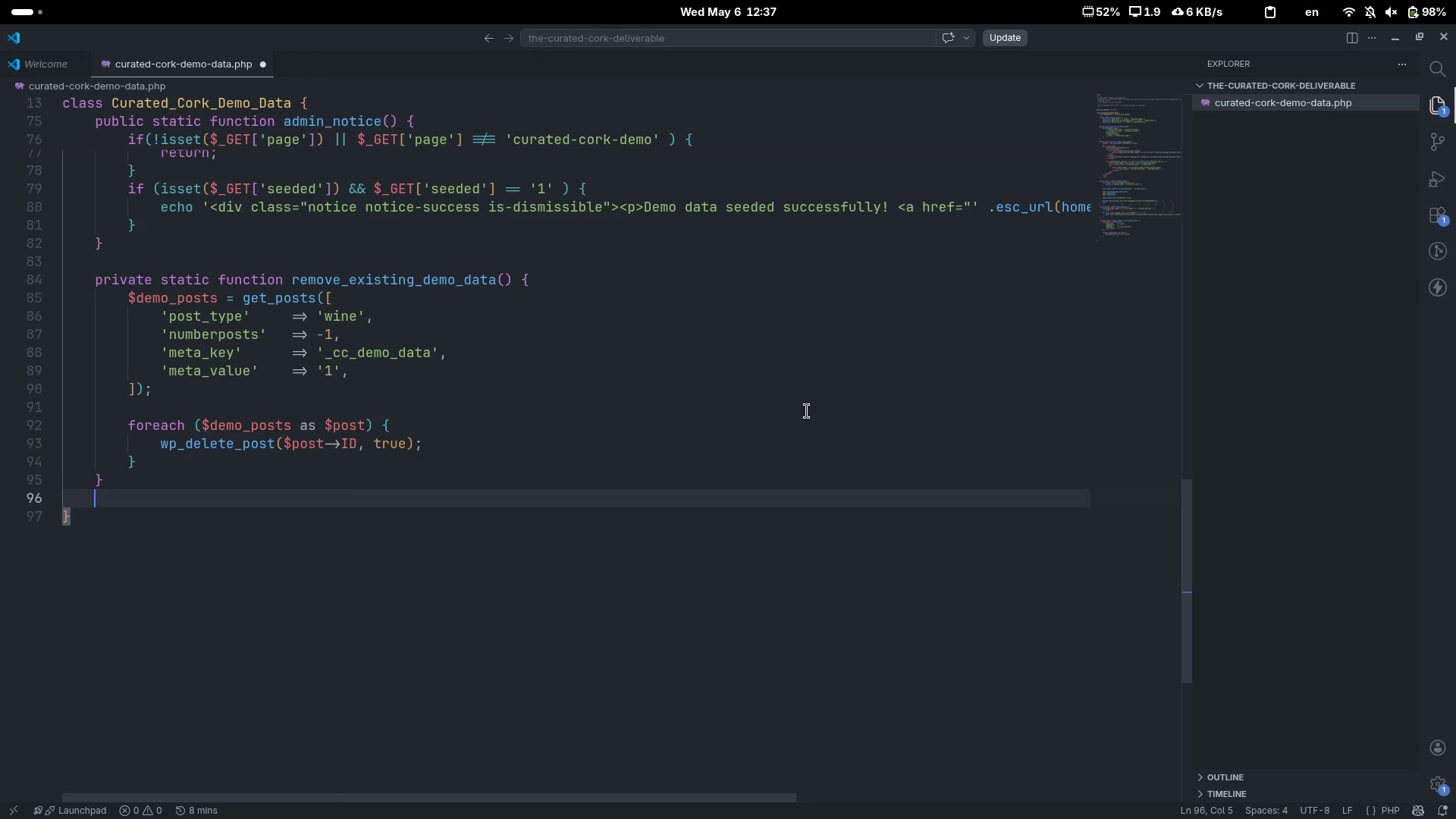 
key(Enter)
 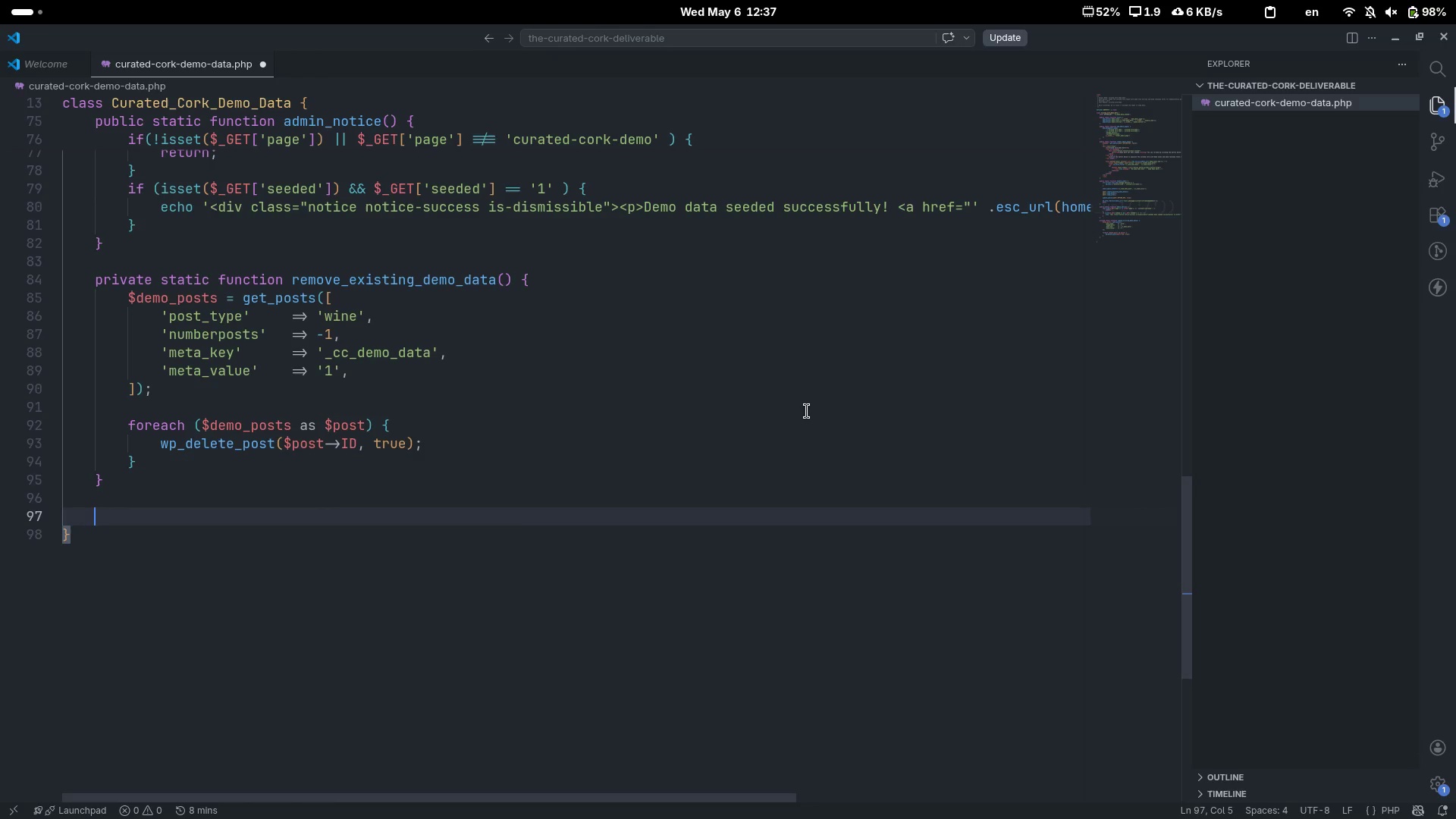 
type(pti)
key(Backspace)
key(Backspace)
type(rivate)
 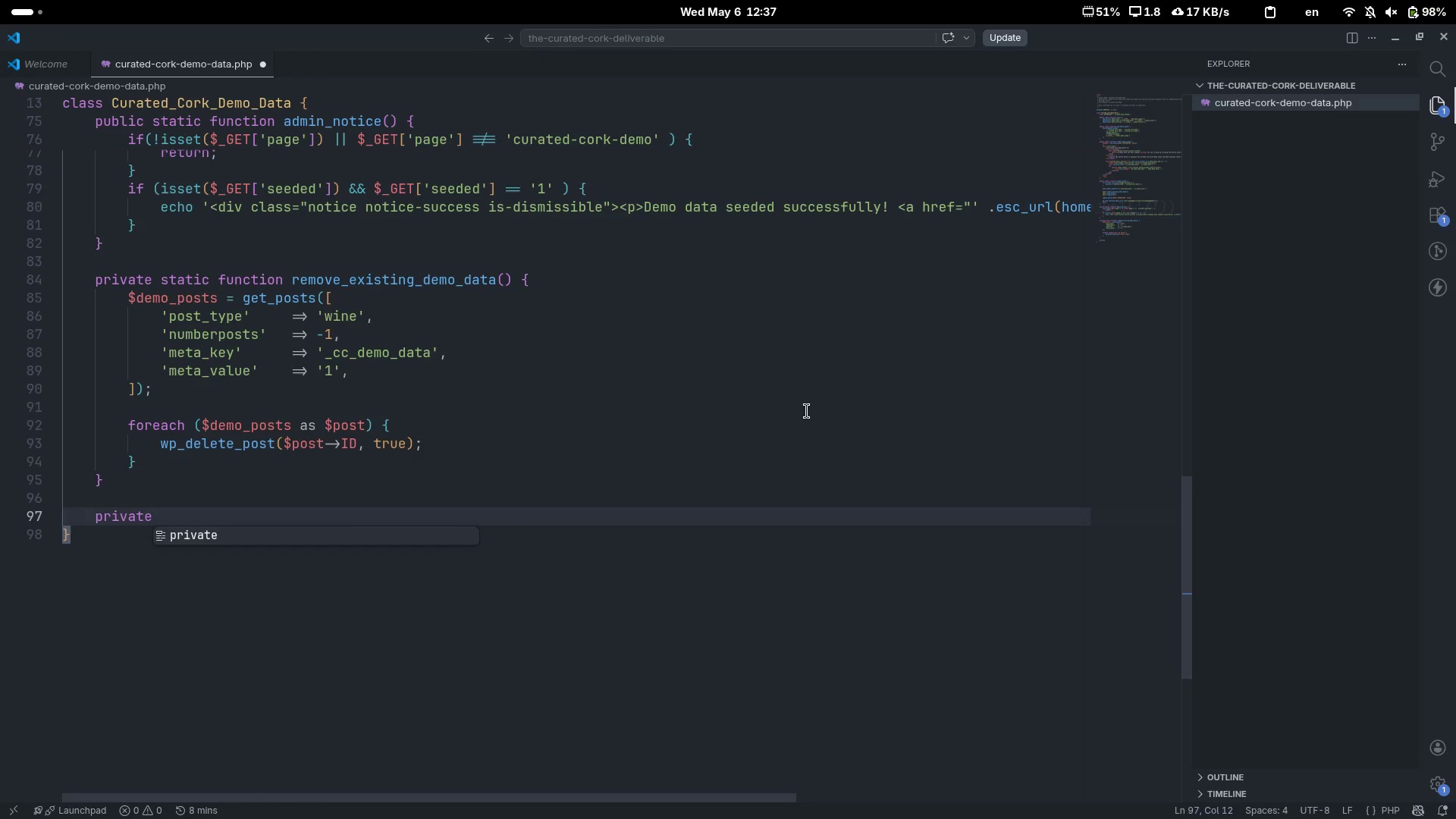 
scroll: coordinate [807, 411], scroll_direction: down, amount: 4.0
 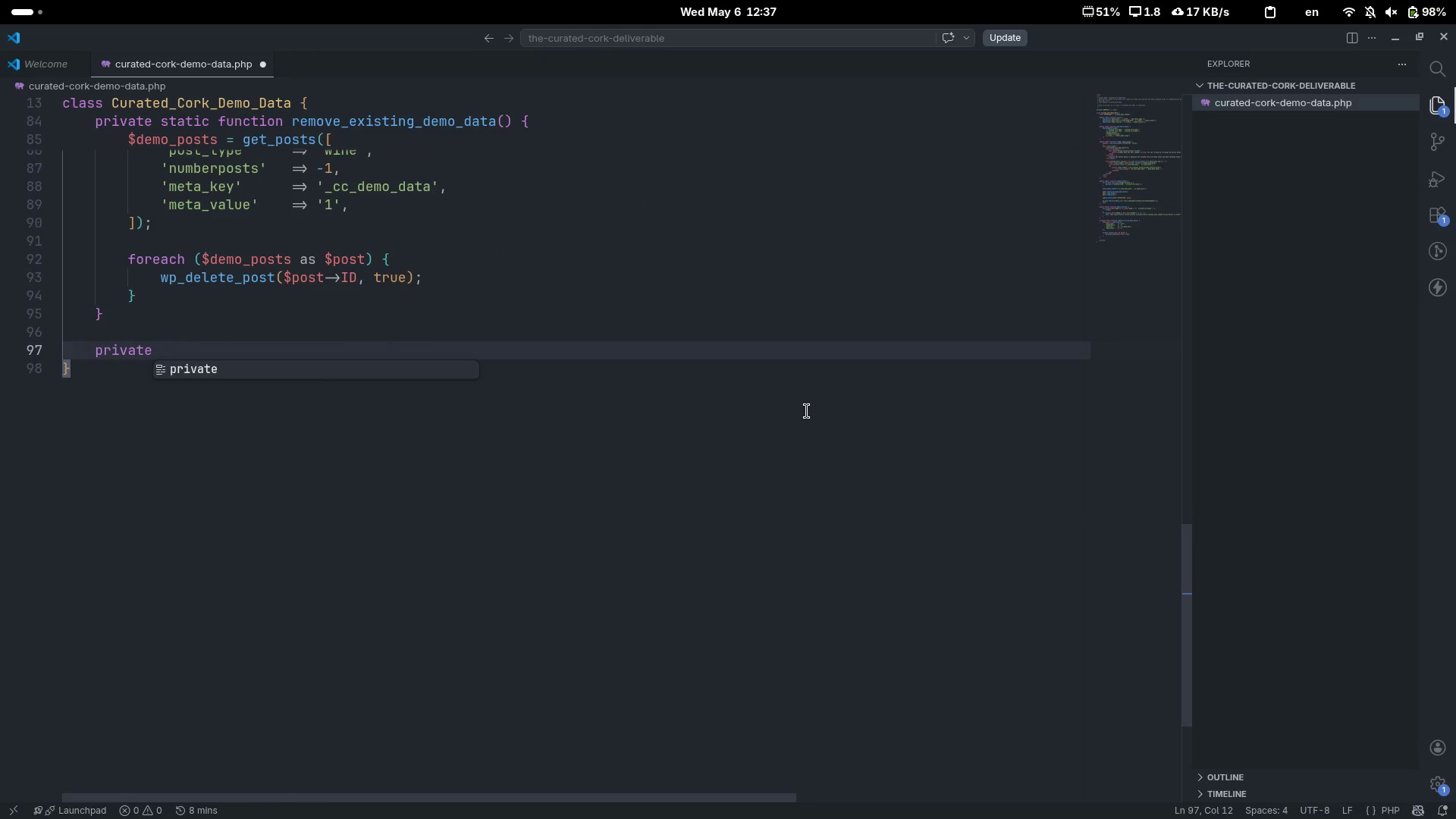 
type( stati)
key(Tab)
type( functimo )
 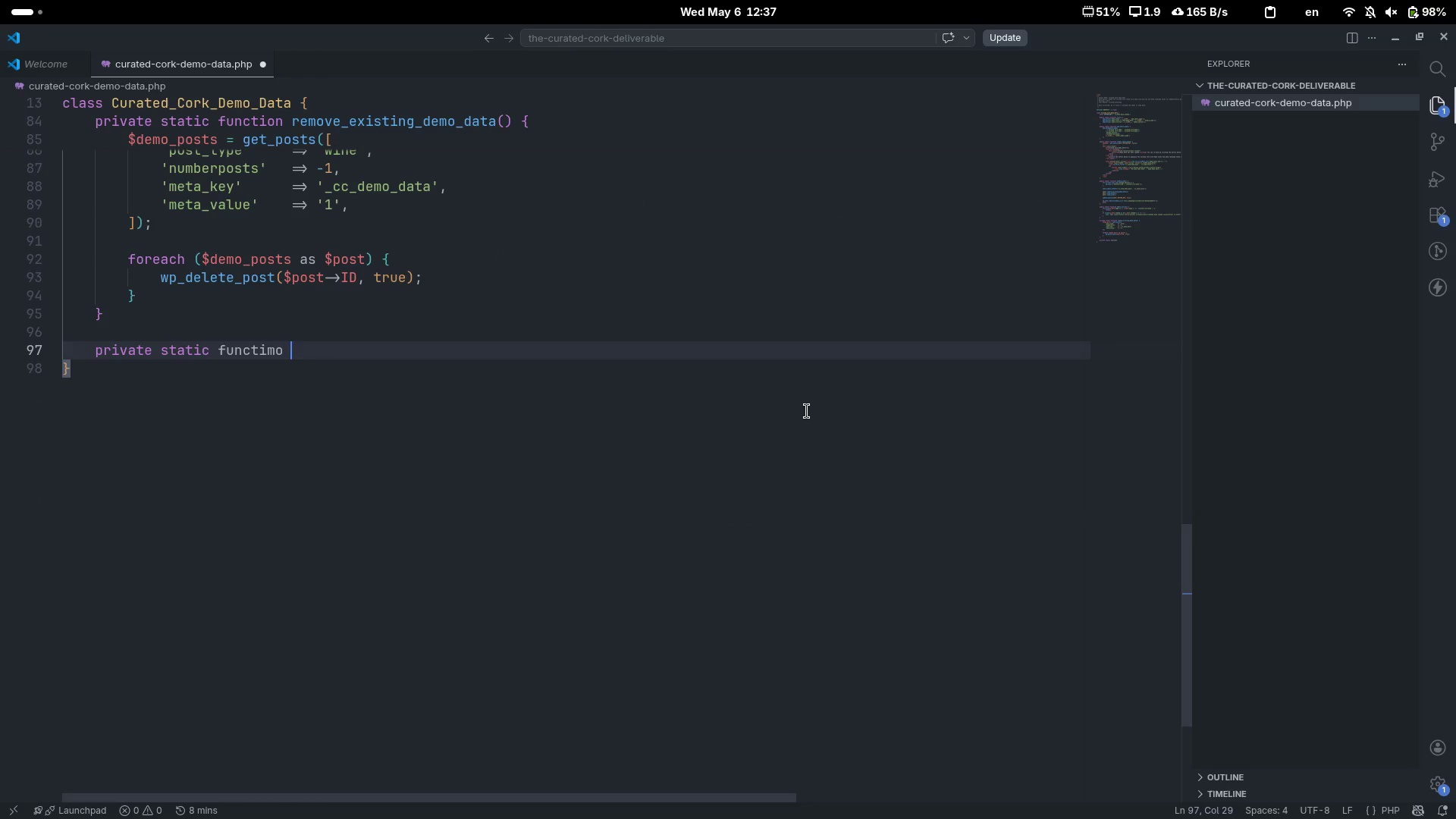 
key(Control+ControlLeft)
 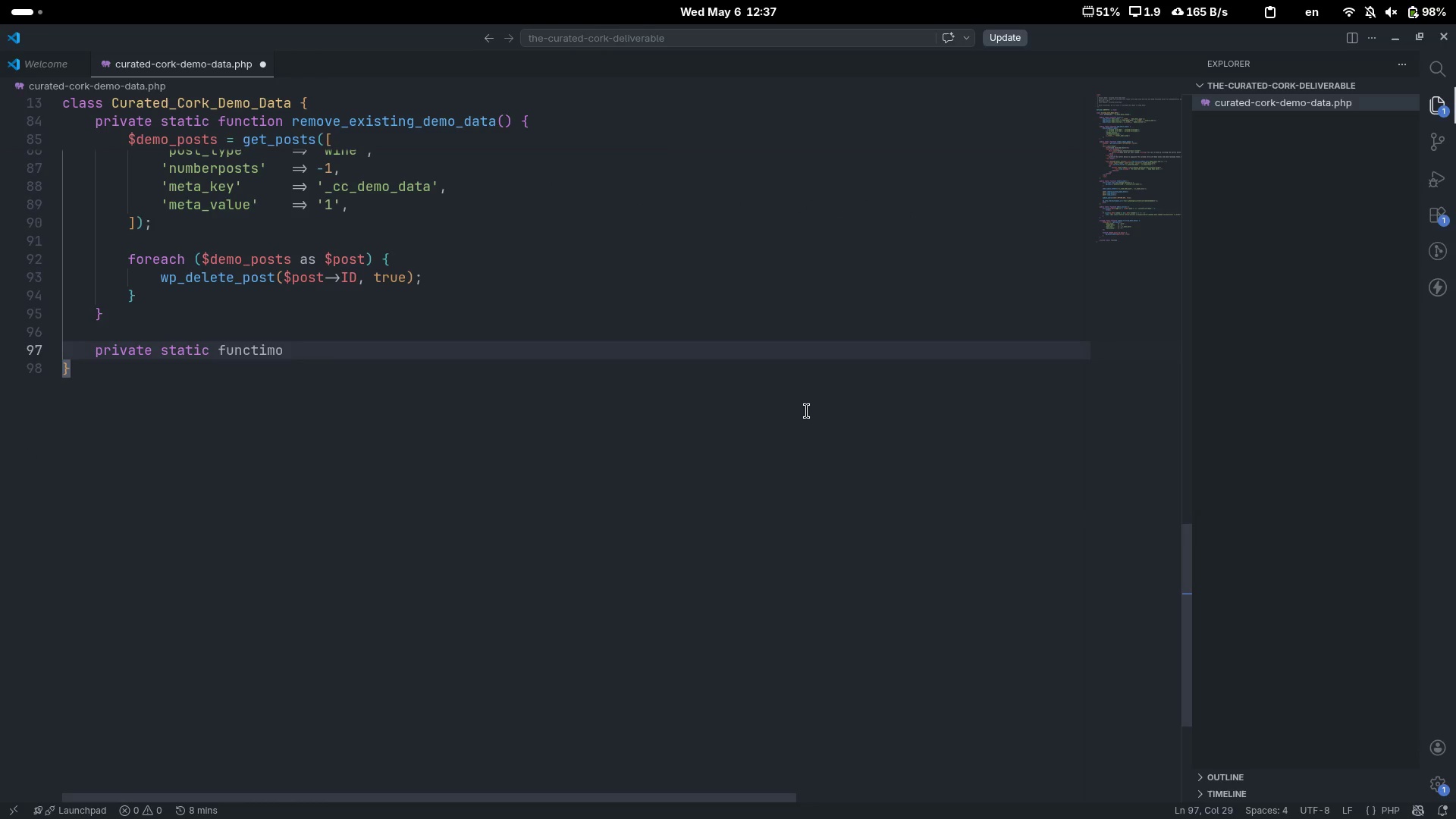 
key(Control+Backspace)
 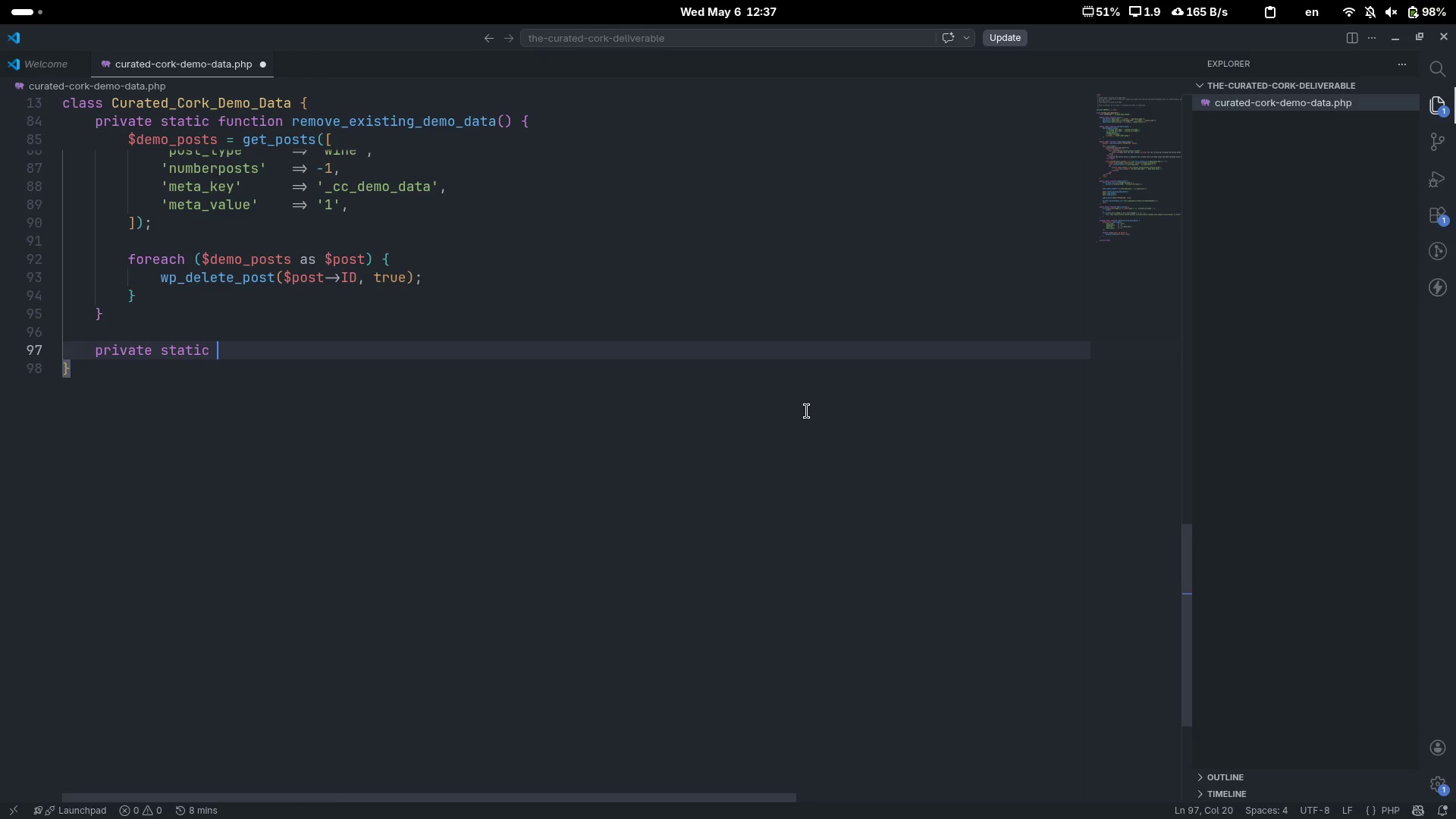 
type(function seed_mod)
key(Backspace)
type(ods() {)
 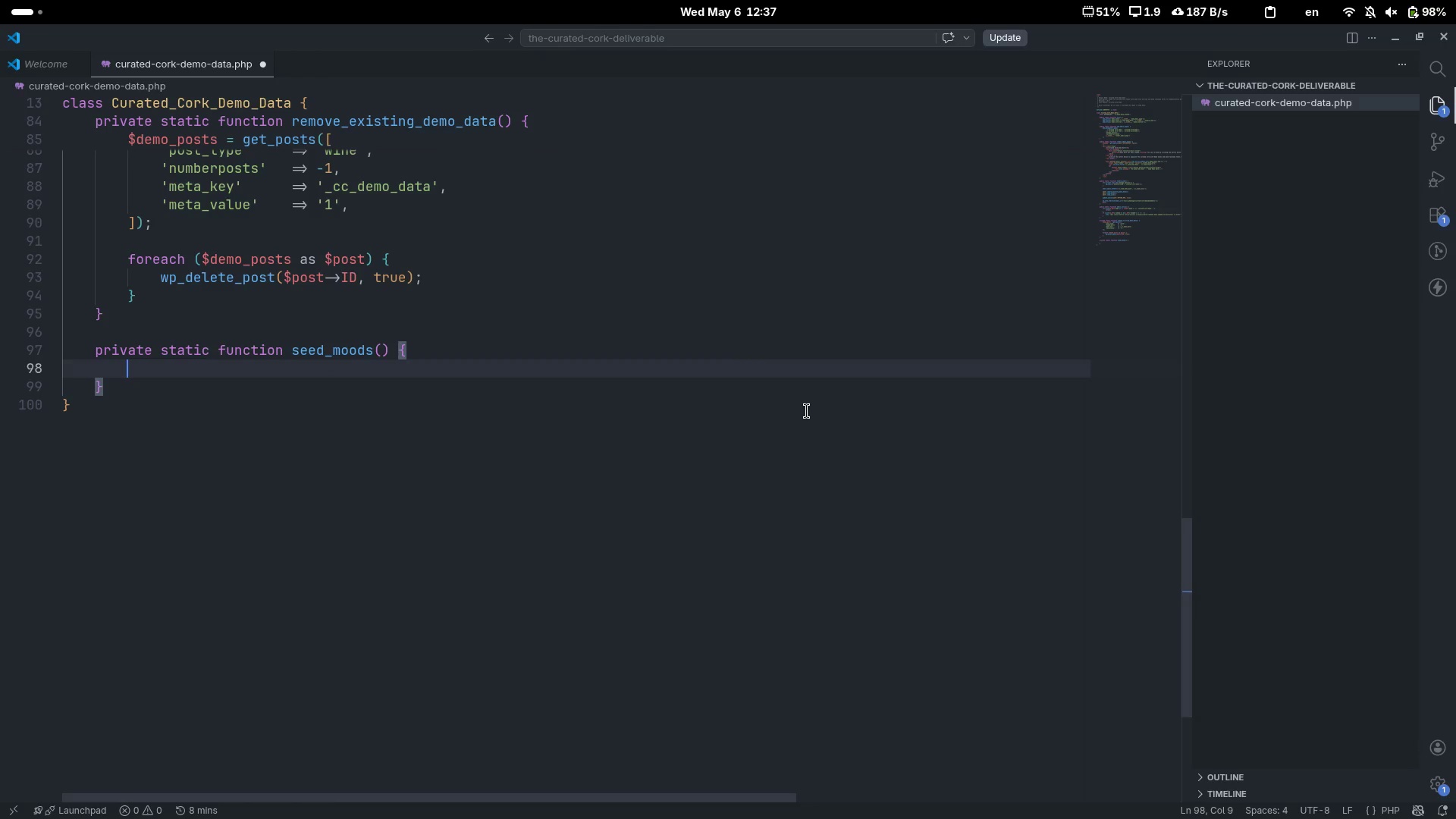 
 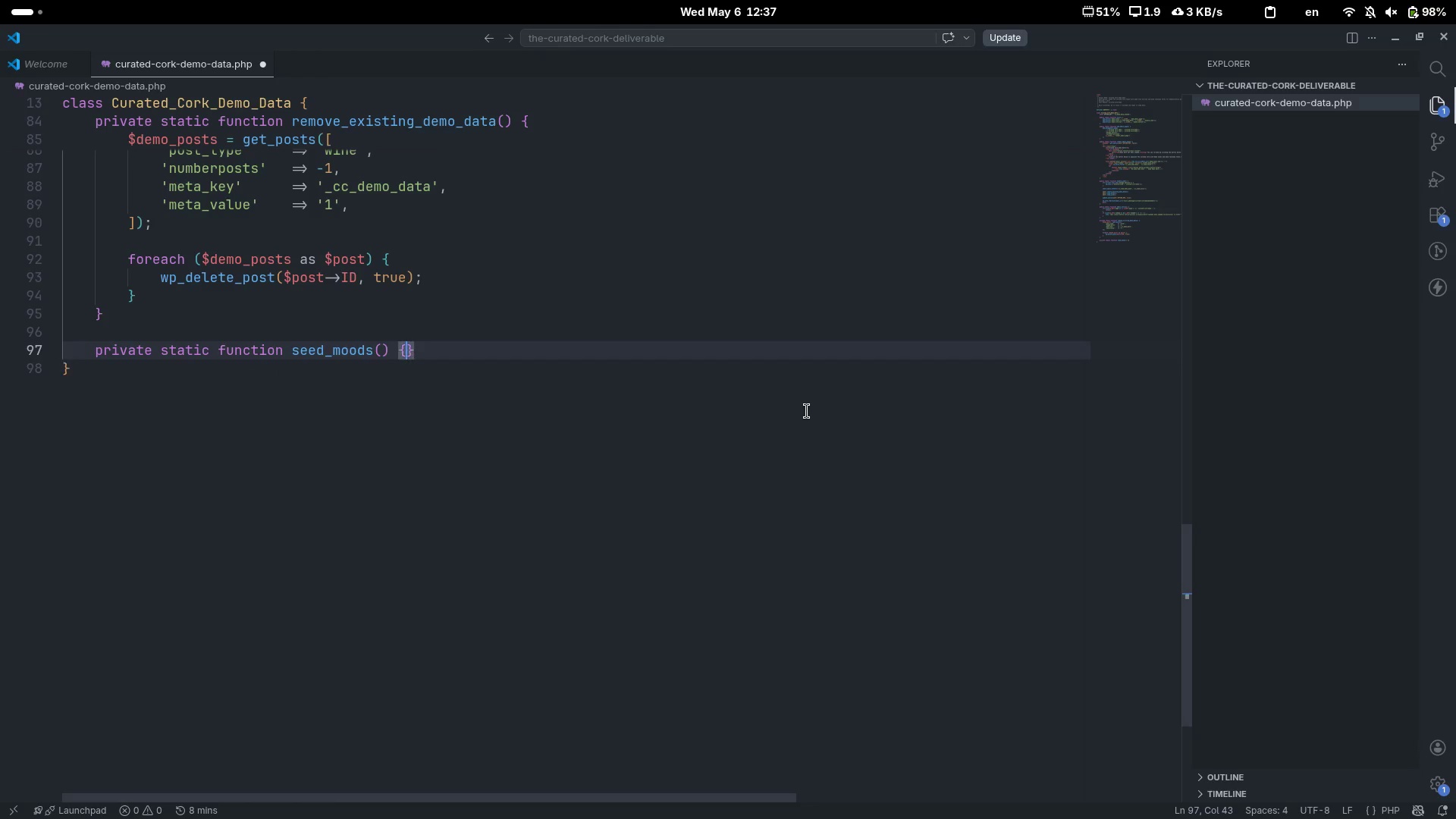 
key(Enter)
 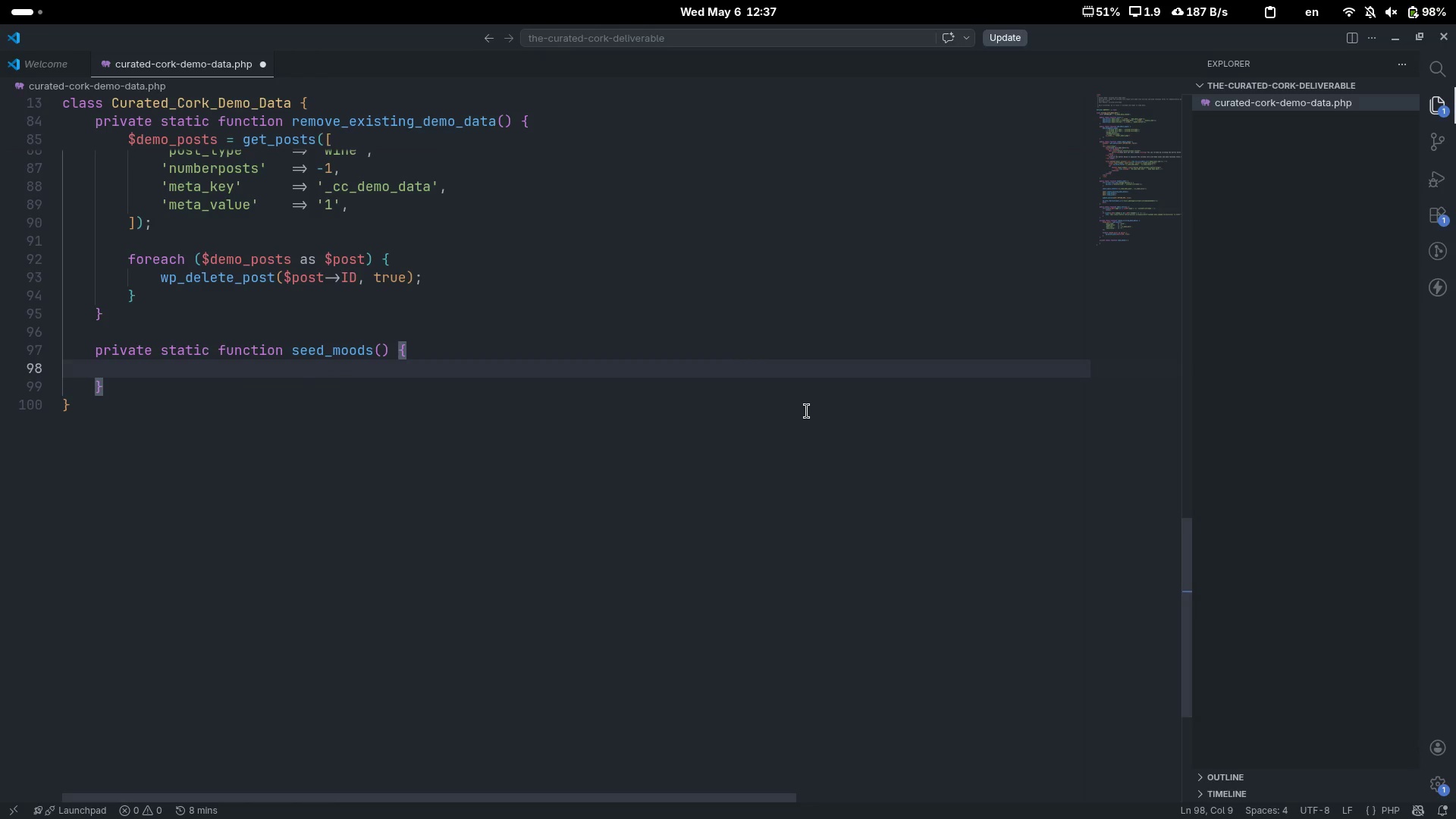 
type($Moods)
 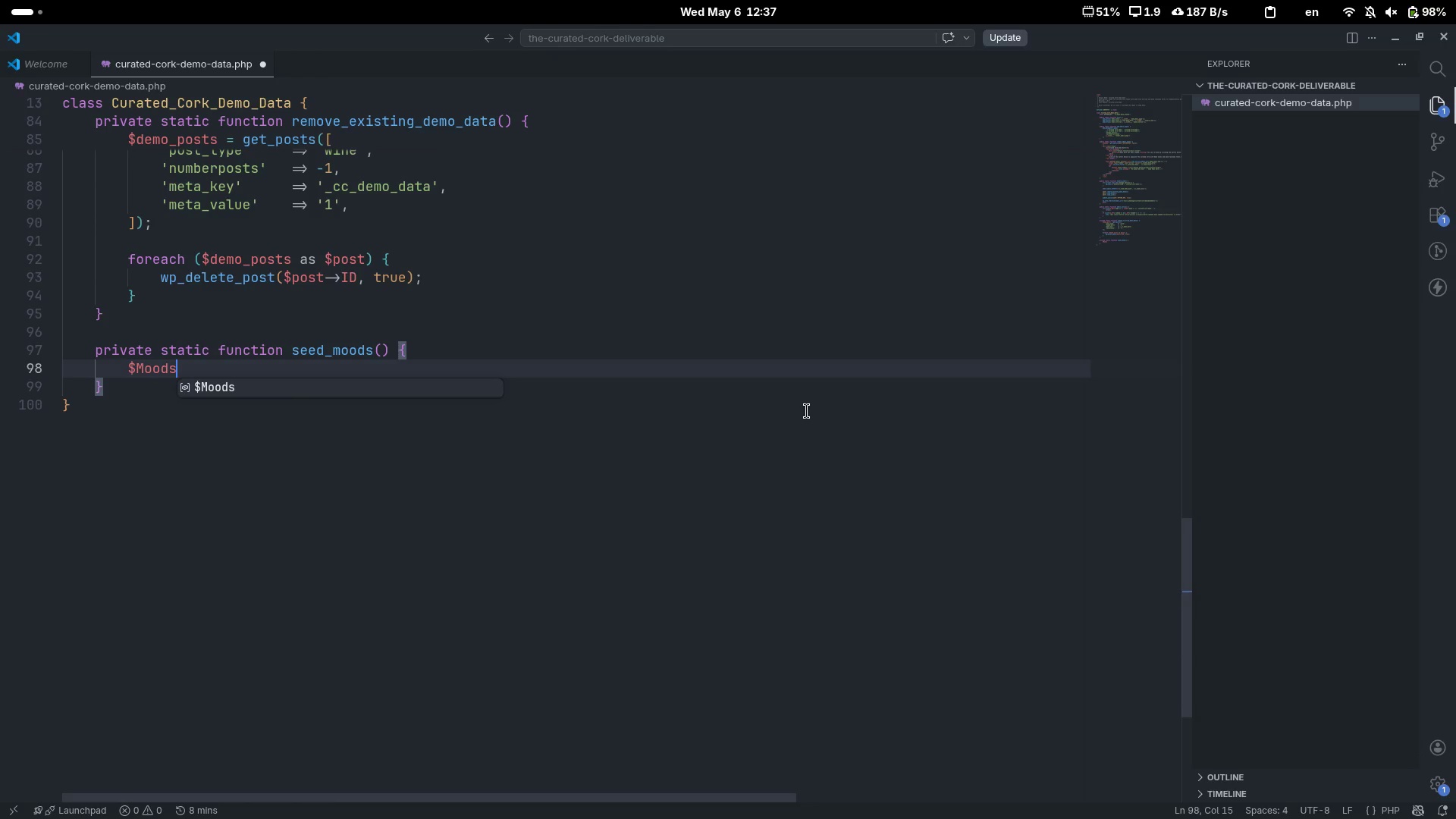 
key(Control+ControlLeft)
 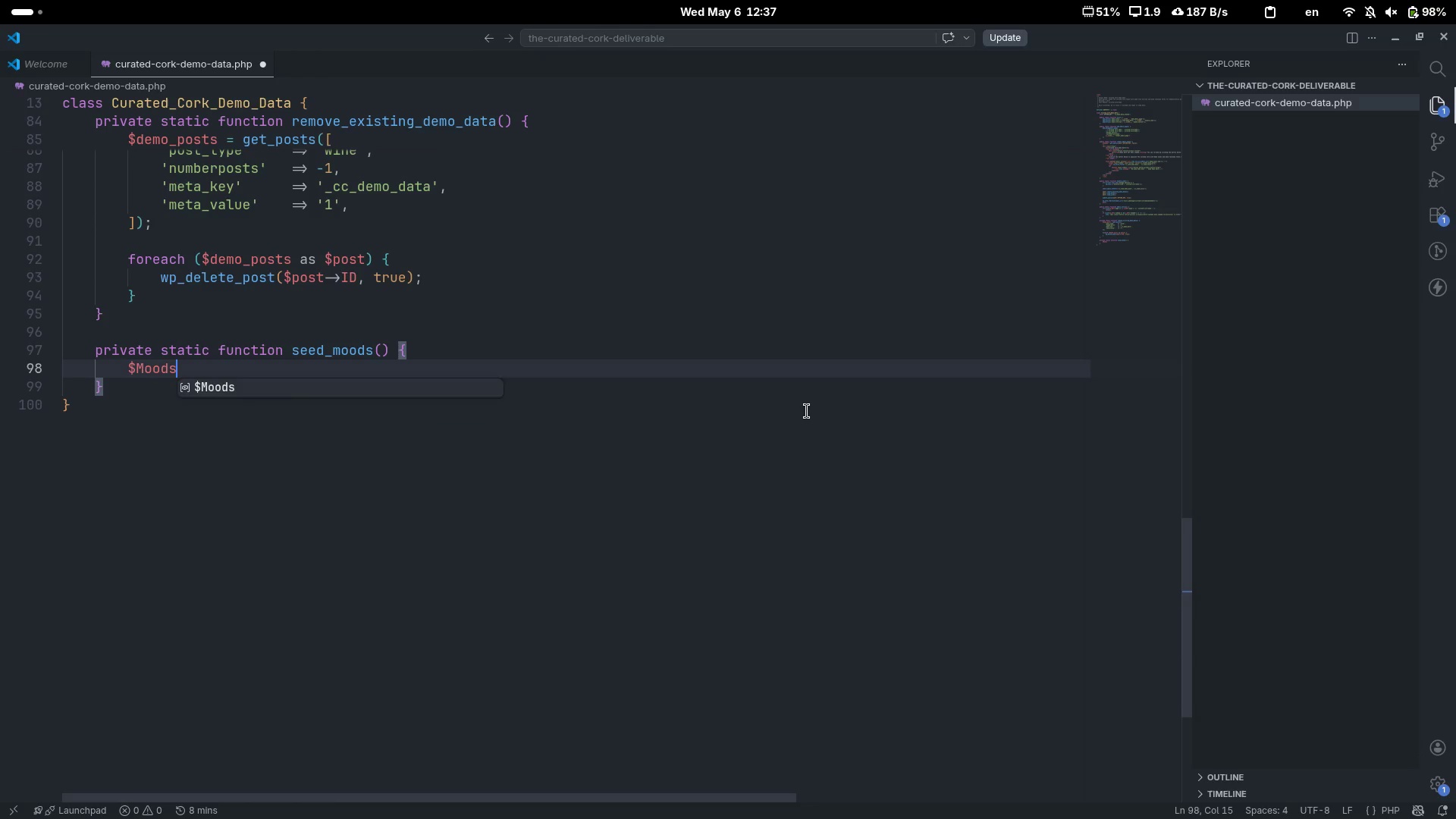 
key(Control+Backspace)
 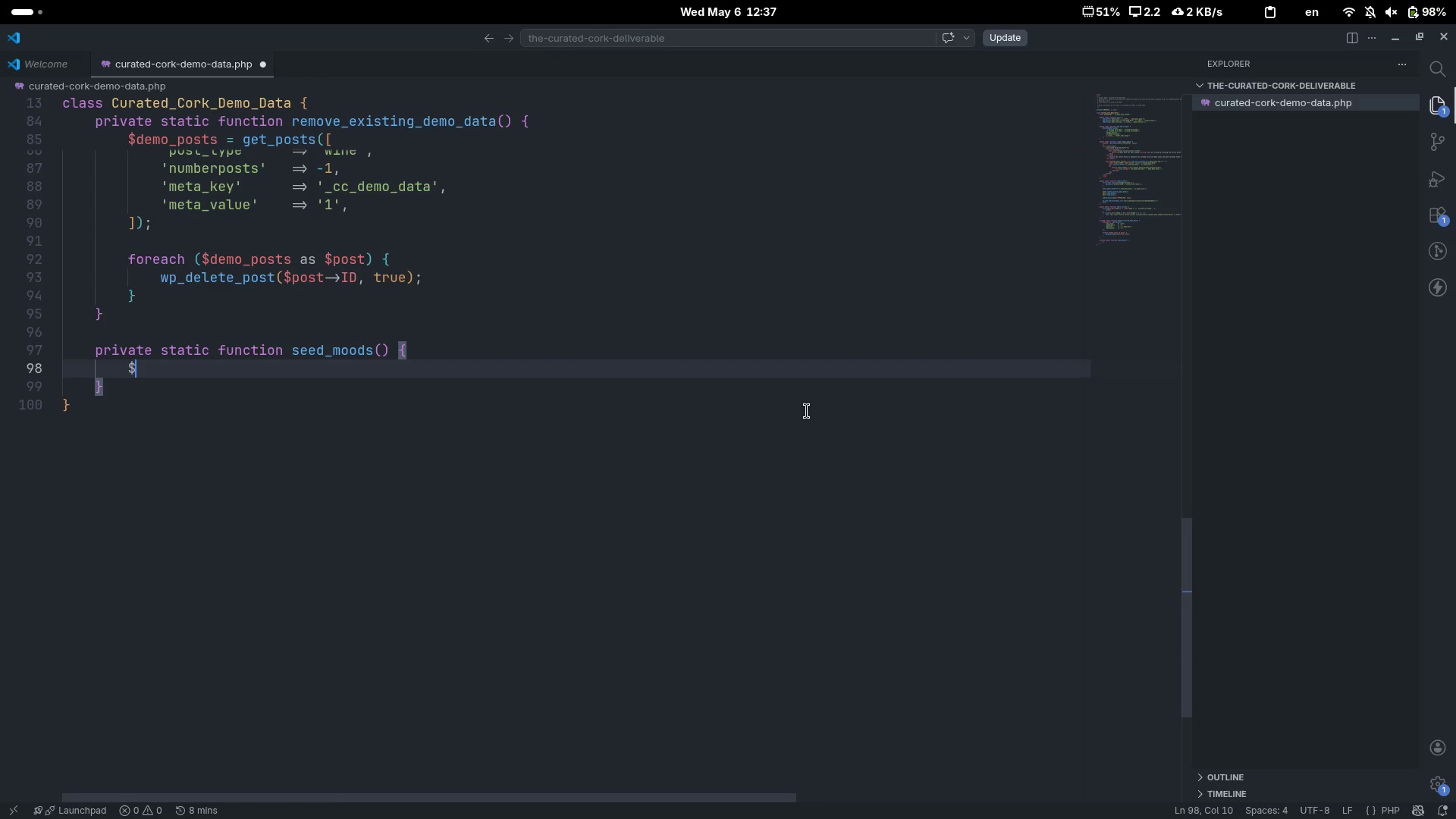 
type(moods = {)
key(Backspace)
type([)
 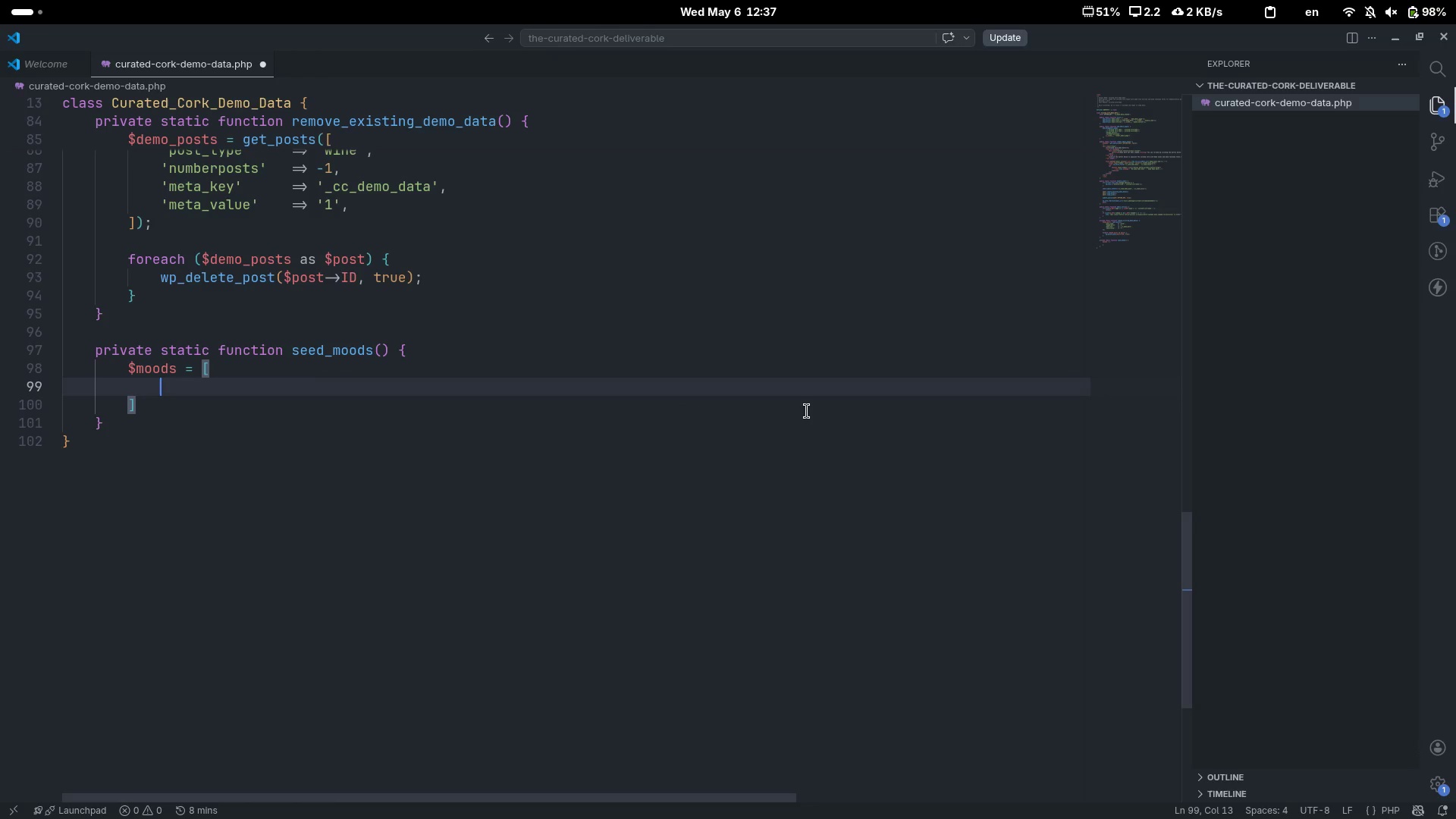 
 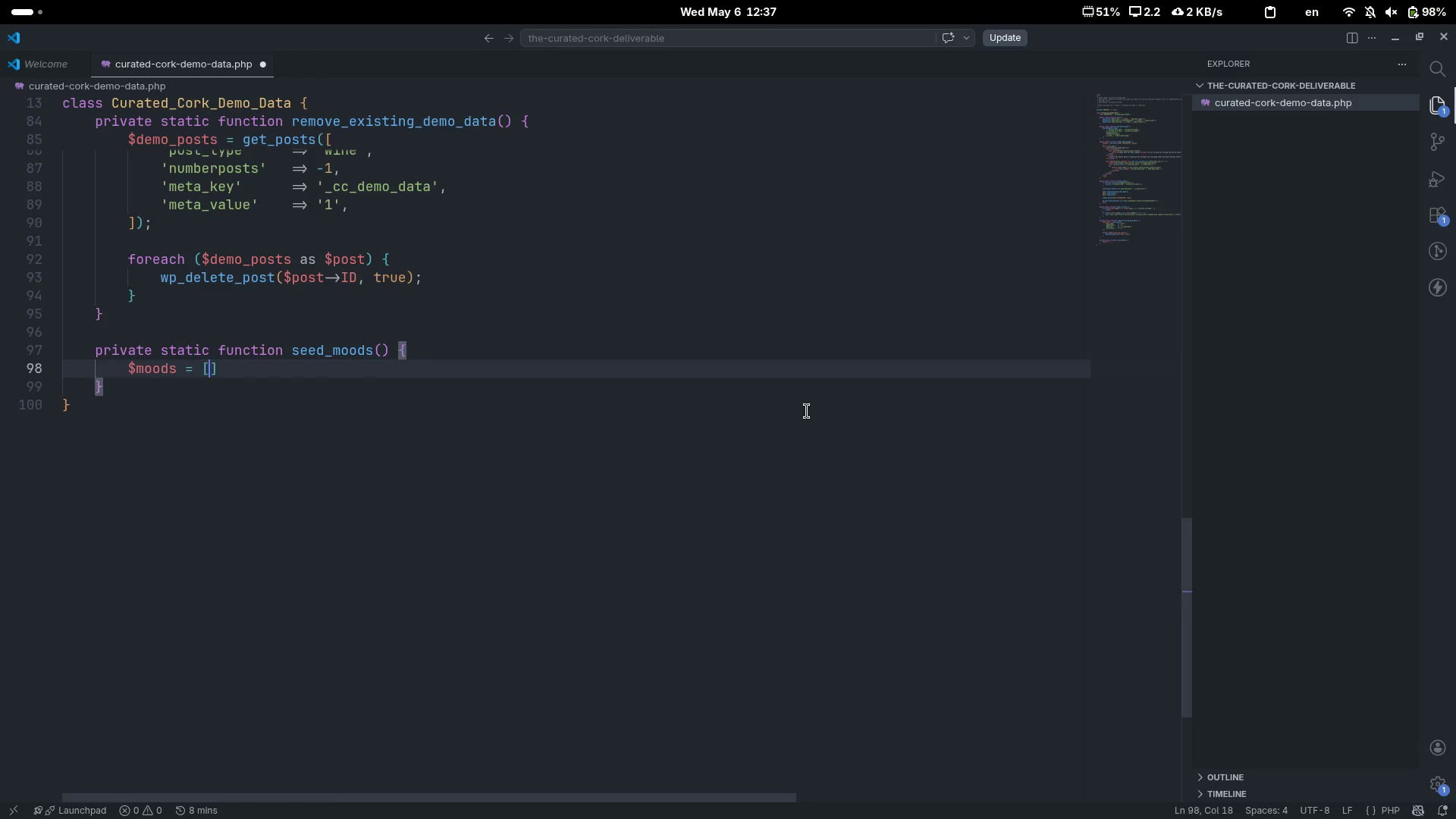 
key(Enter)
 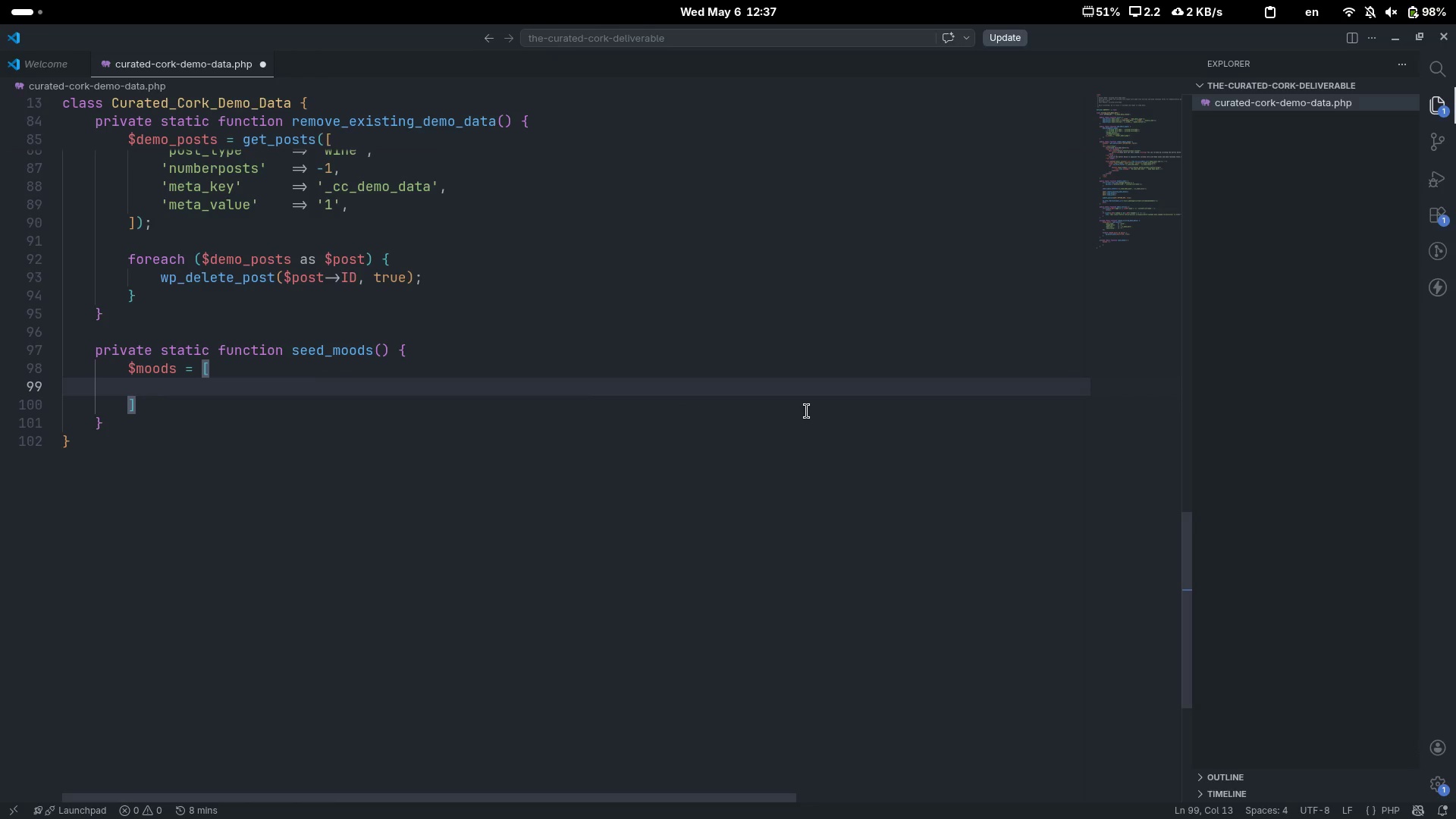 
type('Rauny)
key(Backspace)
key(Backspace)
key(Backspace)
type(iny Night In)
 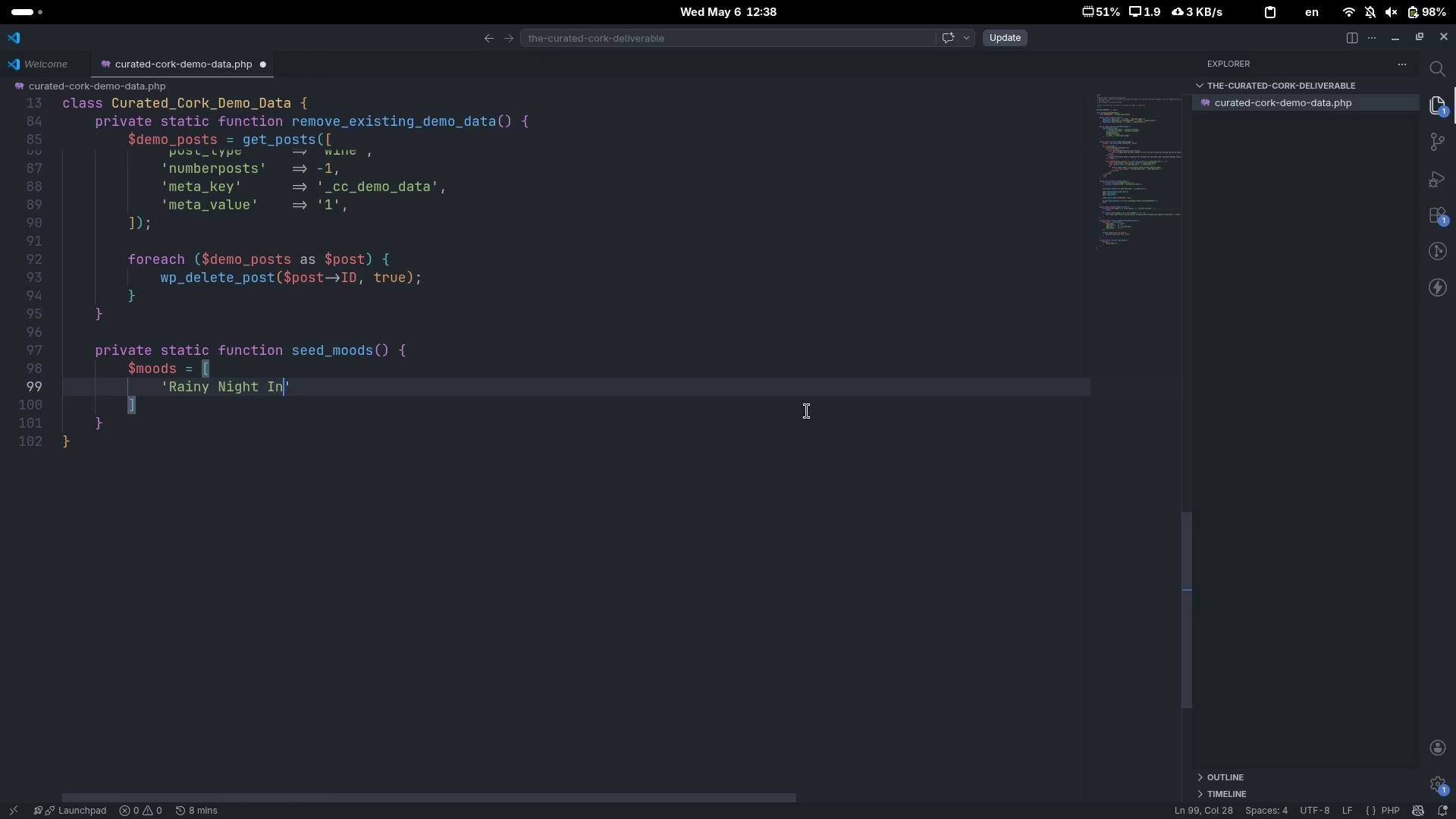 
key(ArrowRight)
 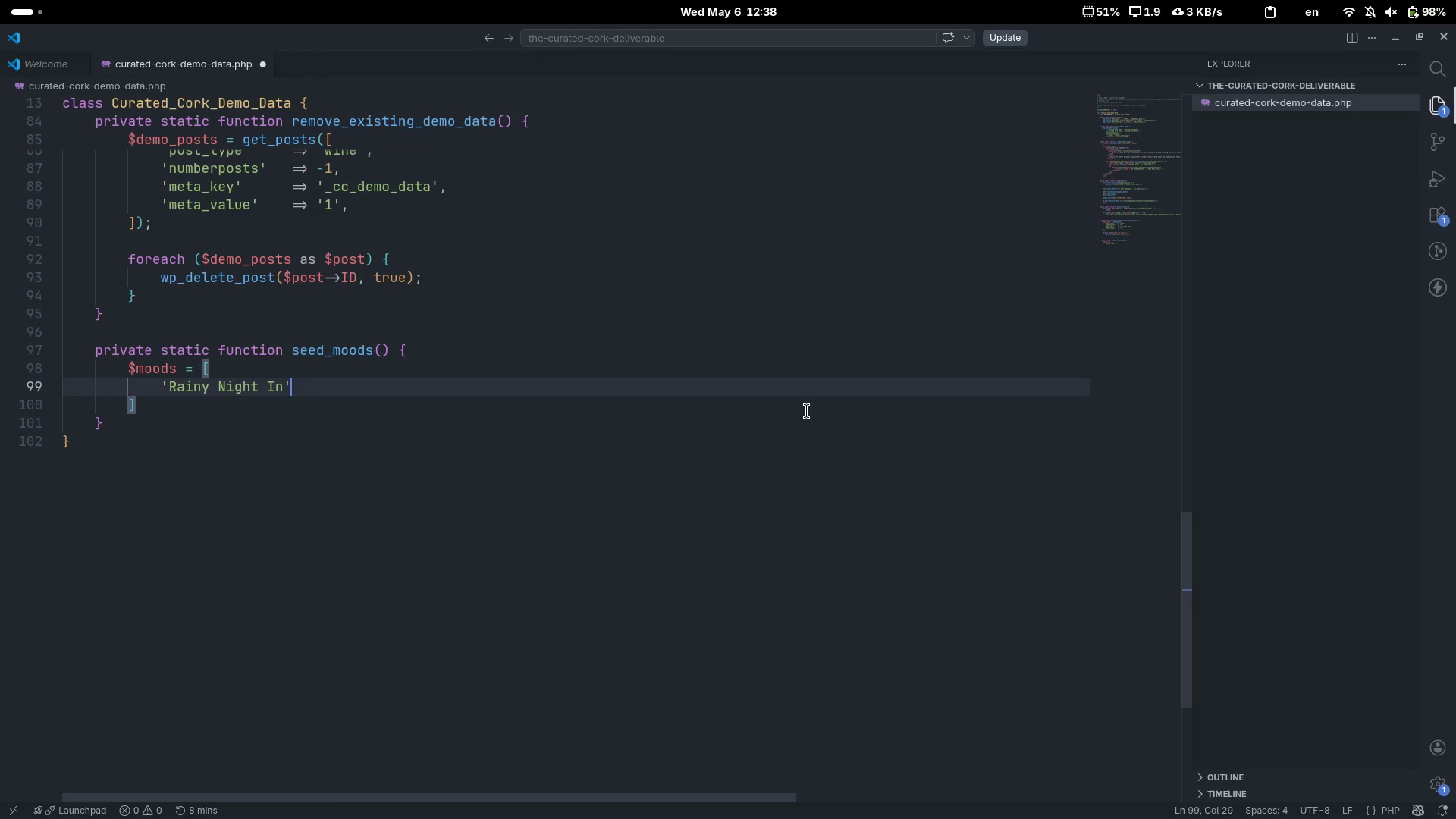 
key(Tab)
key(Tab)
type(=> ['slug)
 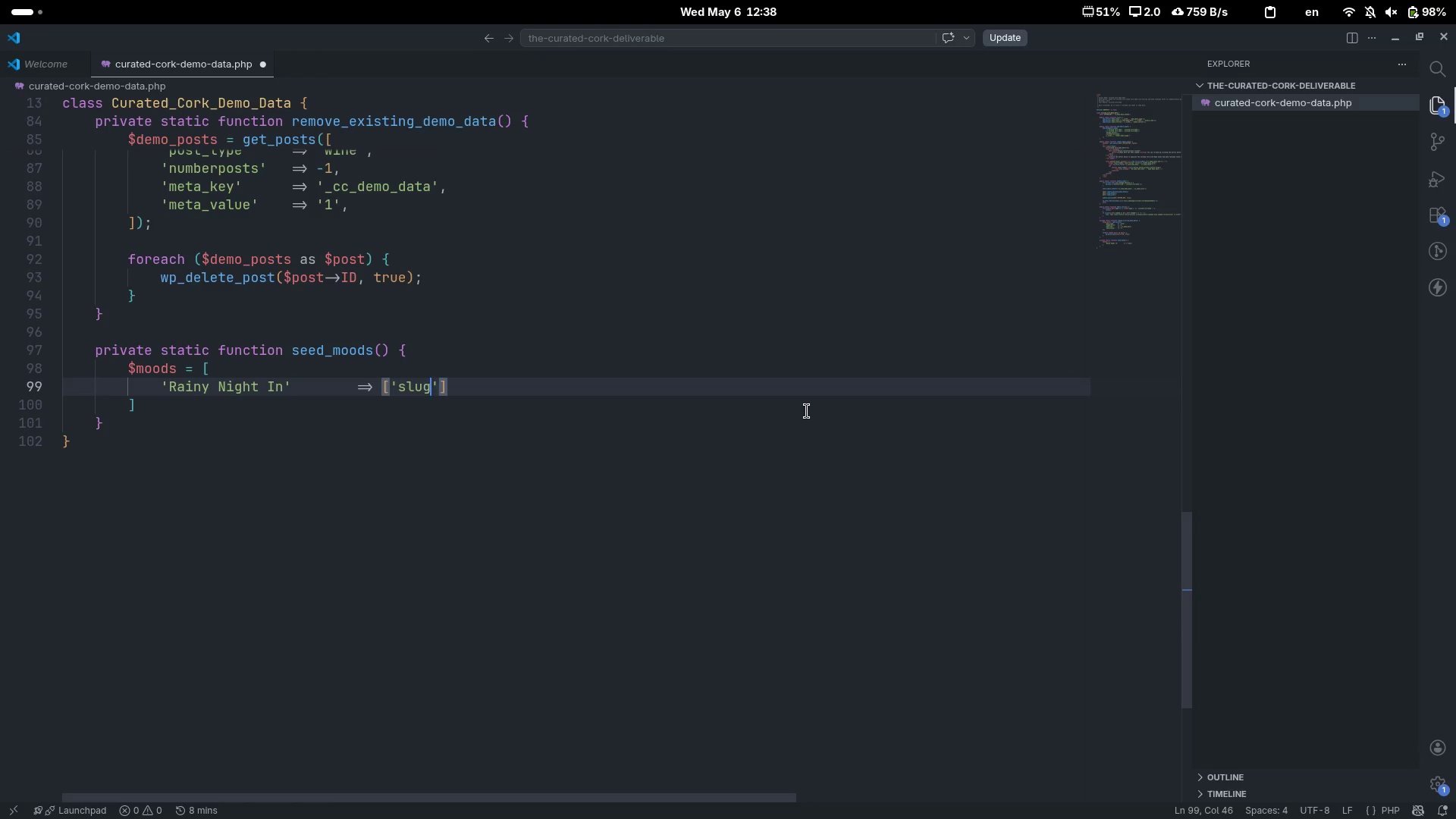 
key(ArrowRight)
 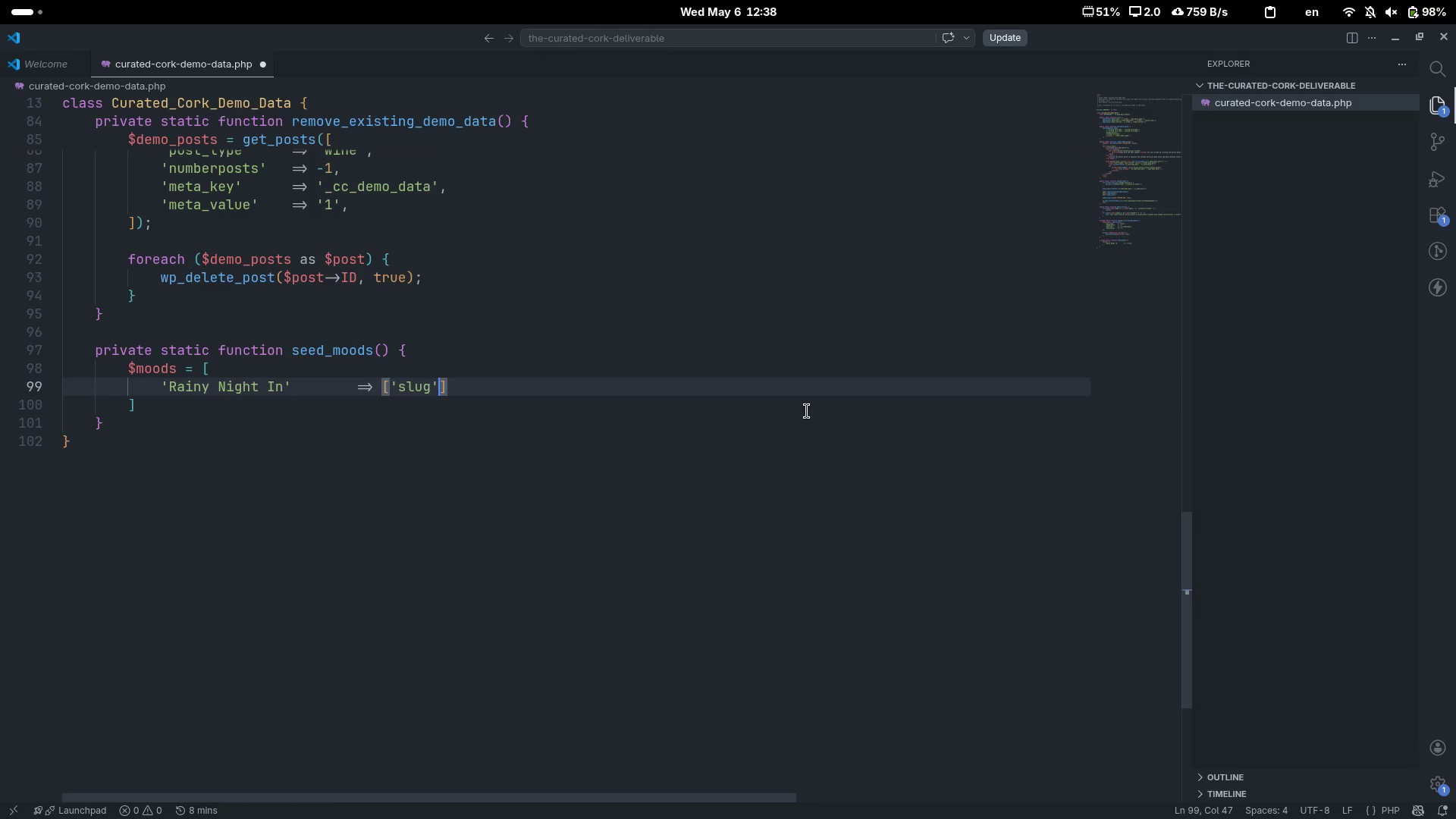 
type(,)
key(Backspace)
type( => 'ran)
key(Backspace)
type(inly)
key(Backspace)
key(Backspace)
type(y-night-in)
 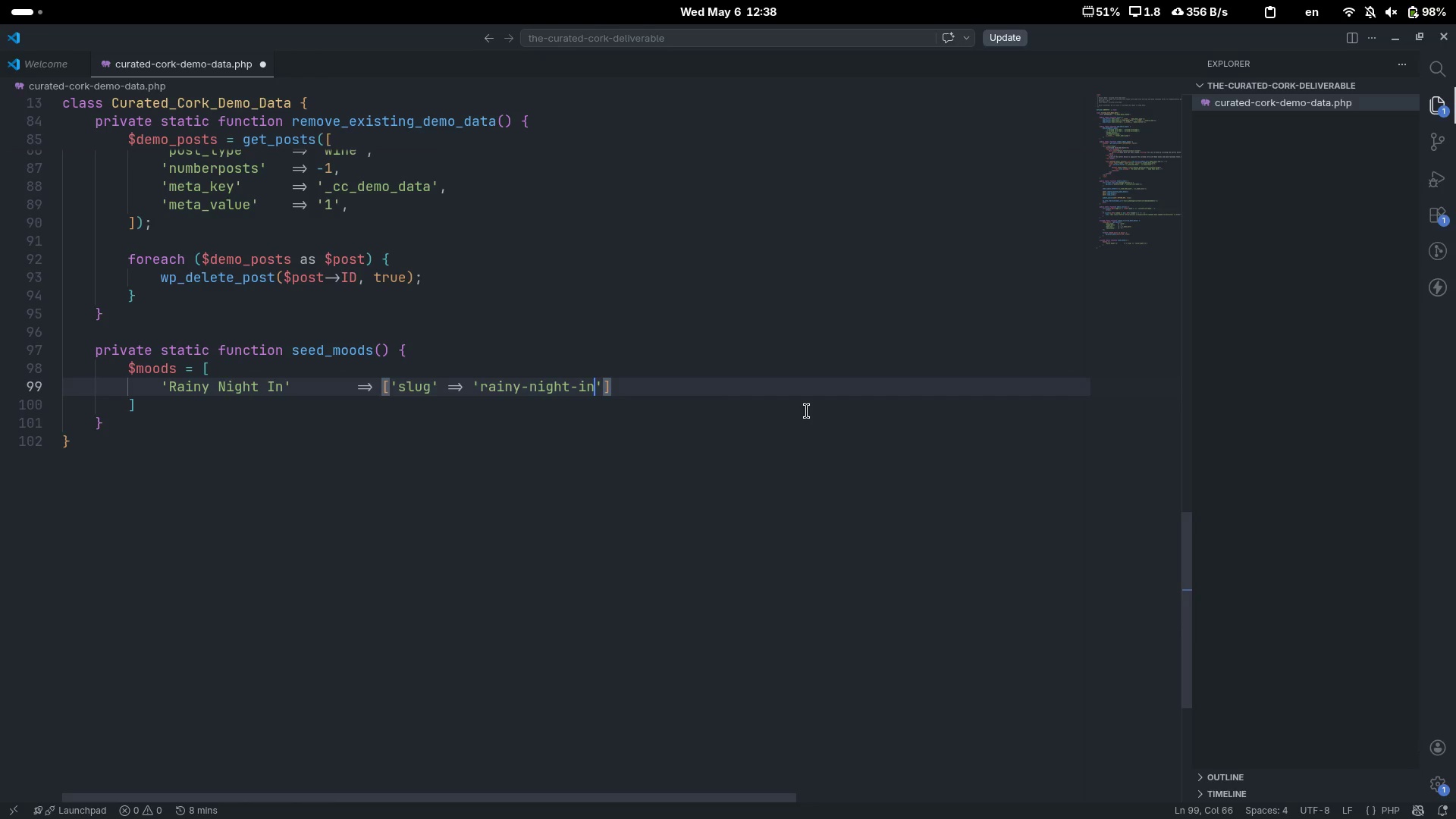 
key(ArrowRight)
 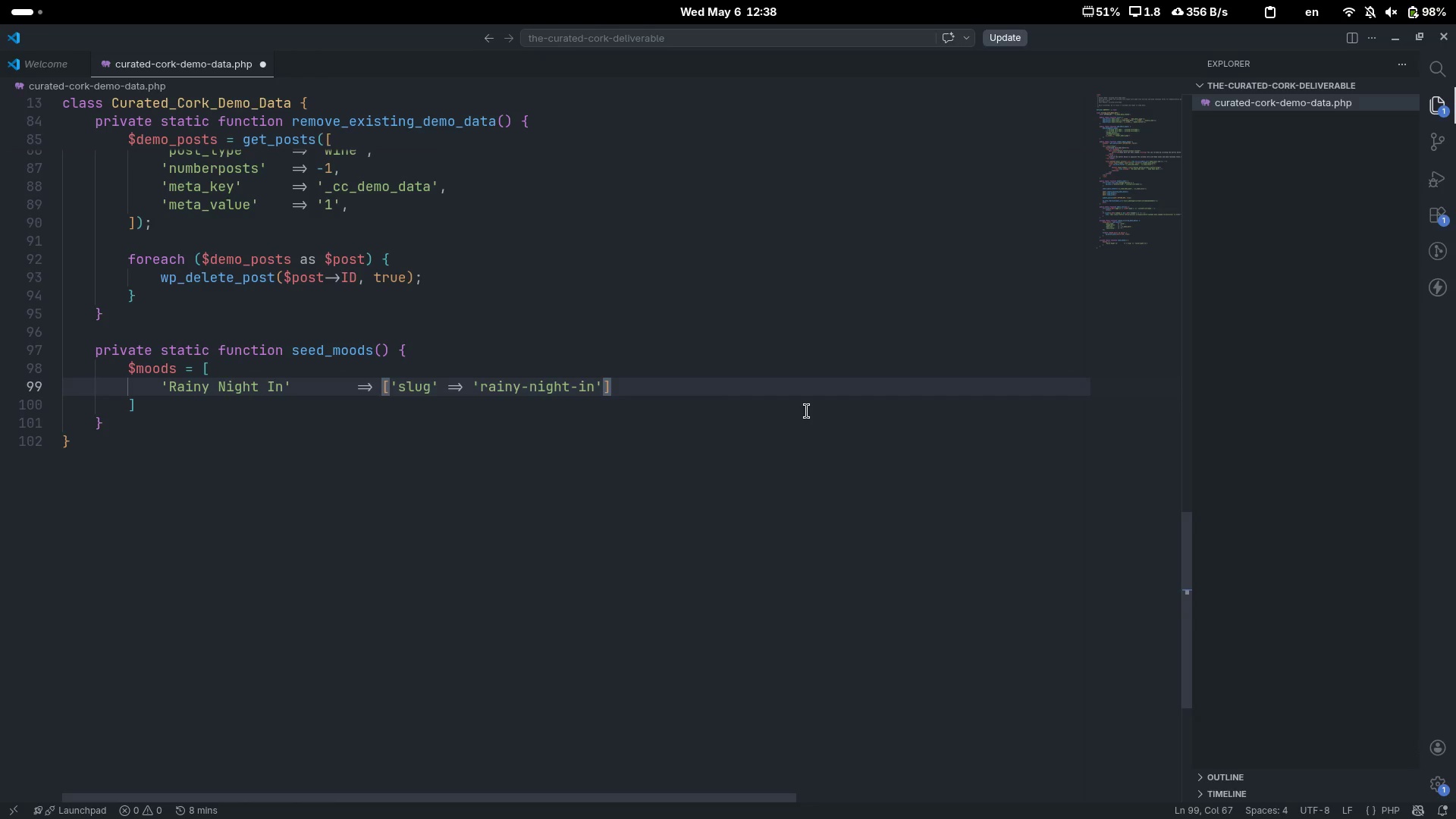 
type(, 'desc)
 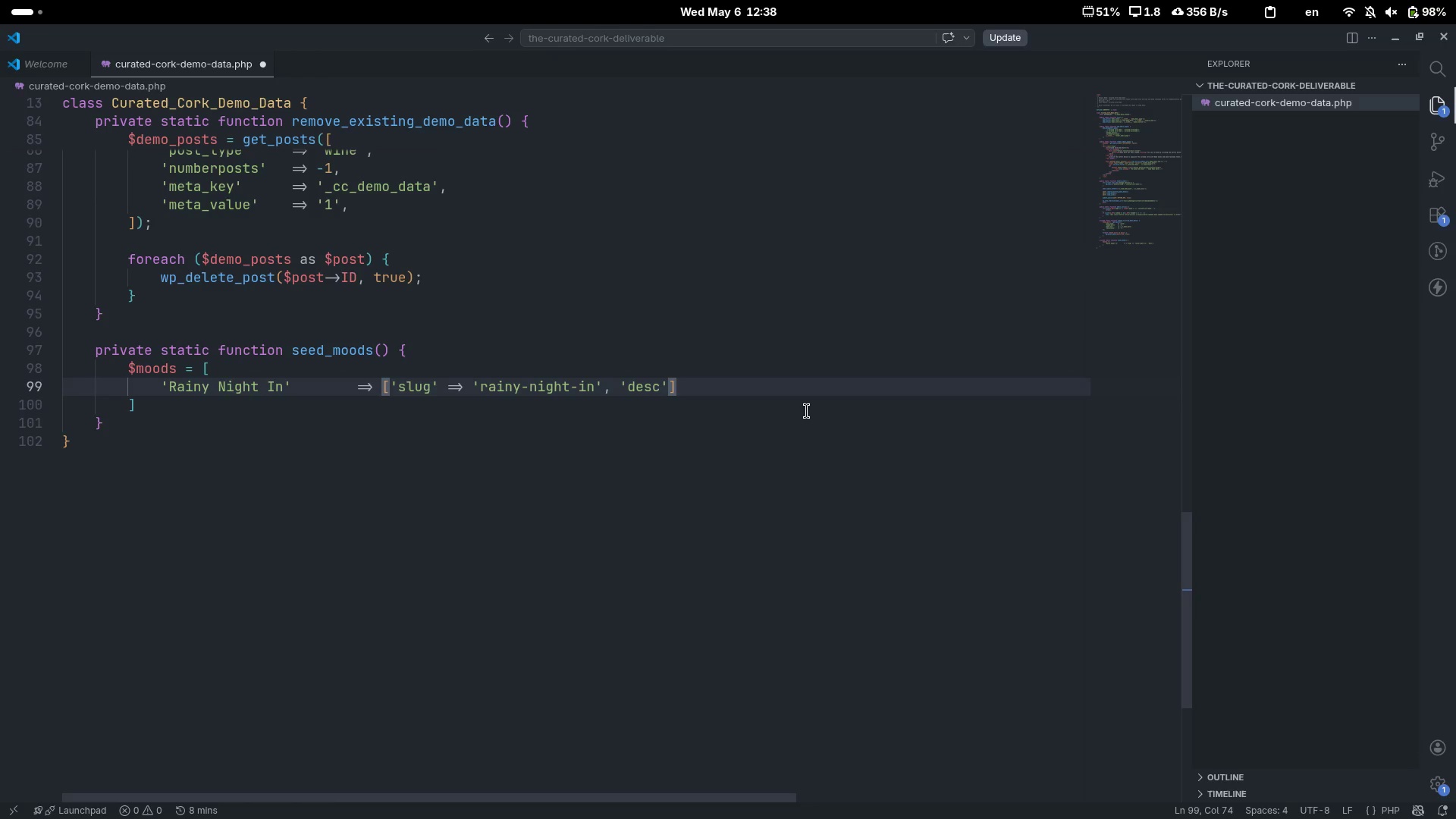 
key(ArrowRight)
 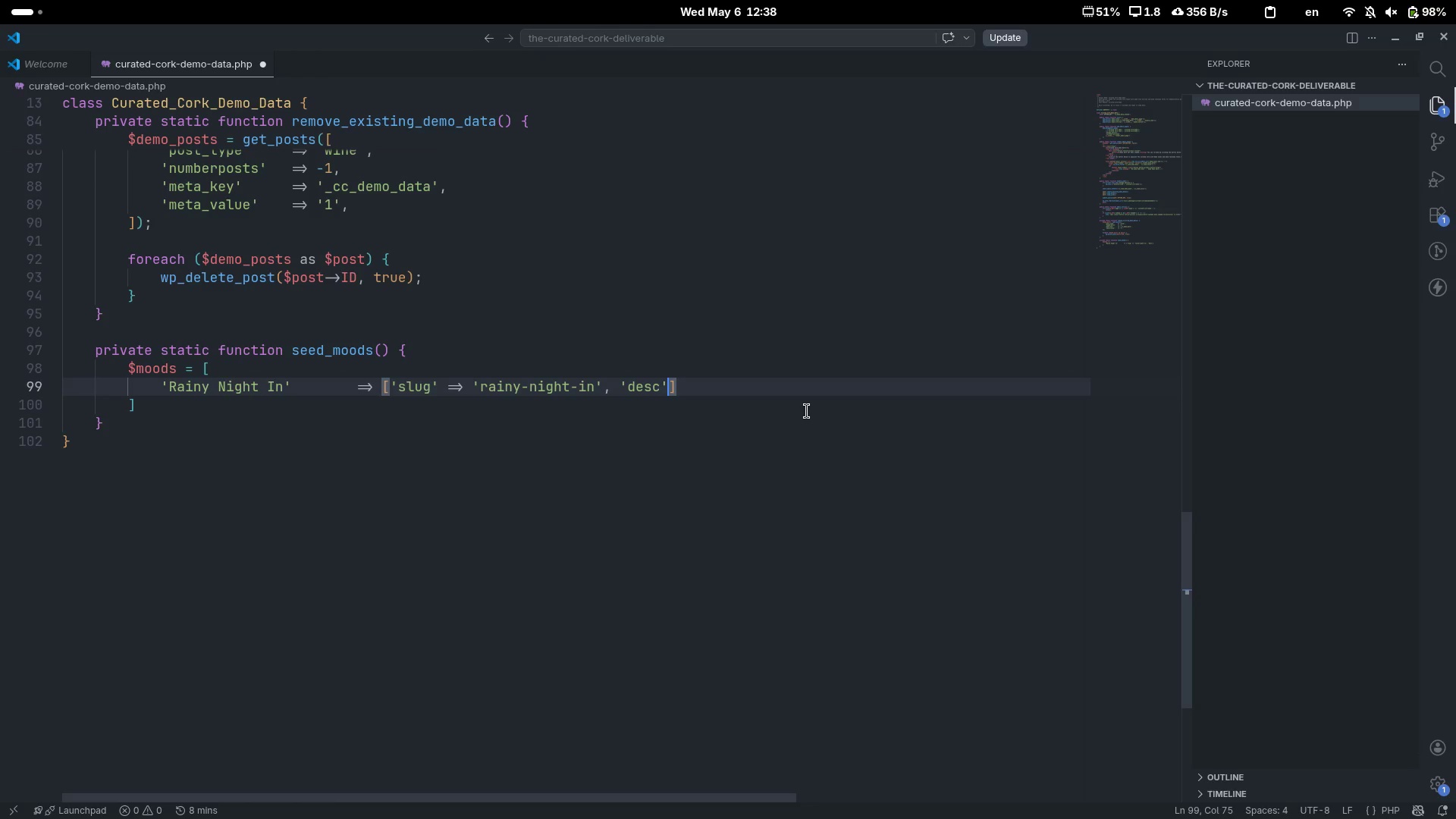 
key(Tab)
type(=> 'Cozy & comro)
key(Backspace)
key(Backspace)
type(forting wines for quiet evenings)
 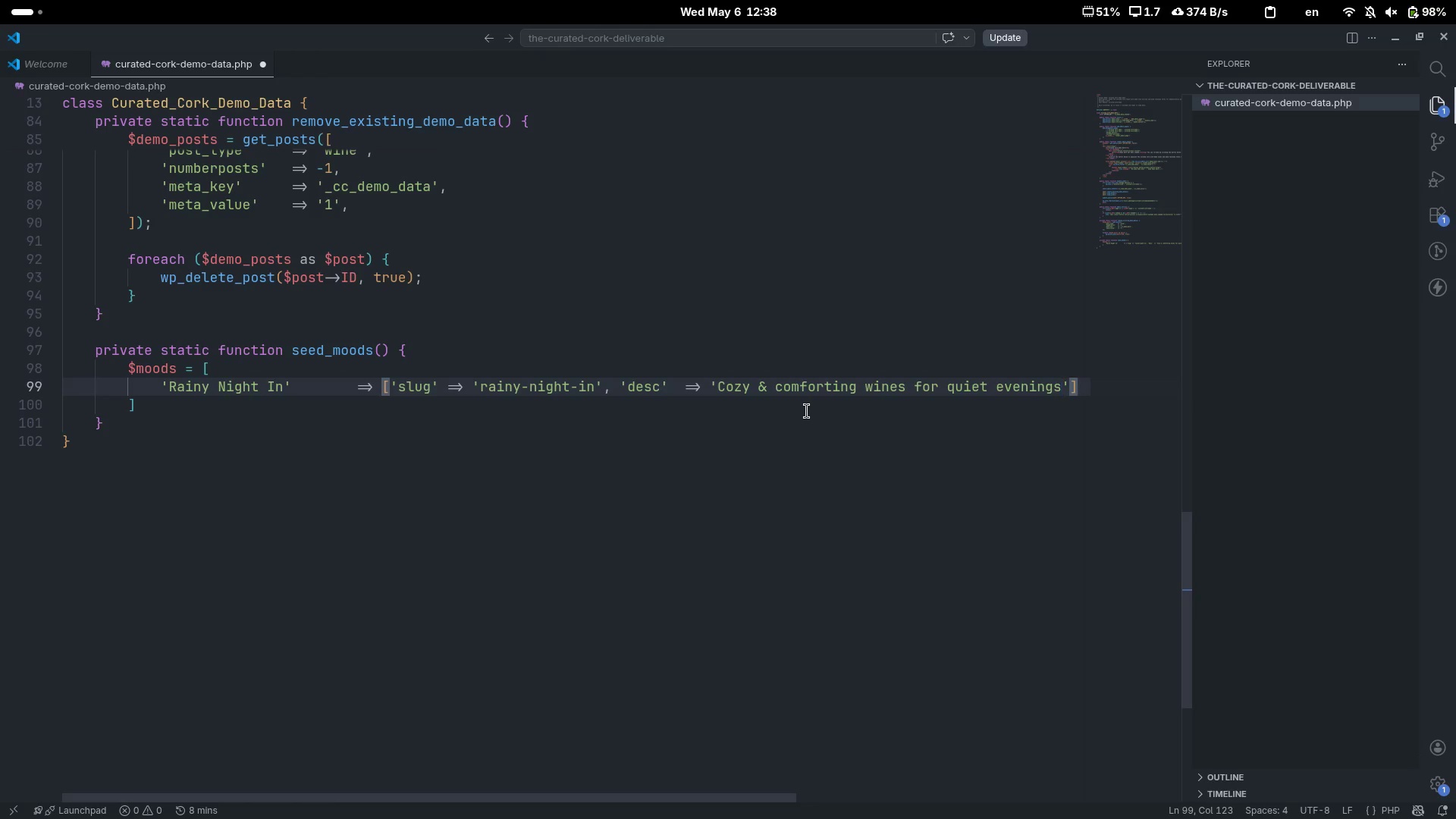 
key(ArrowRight)
 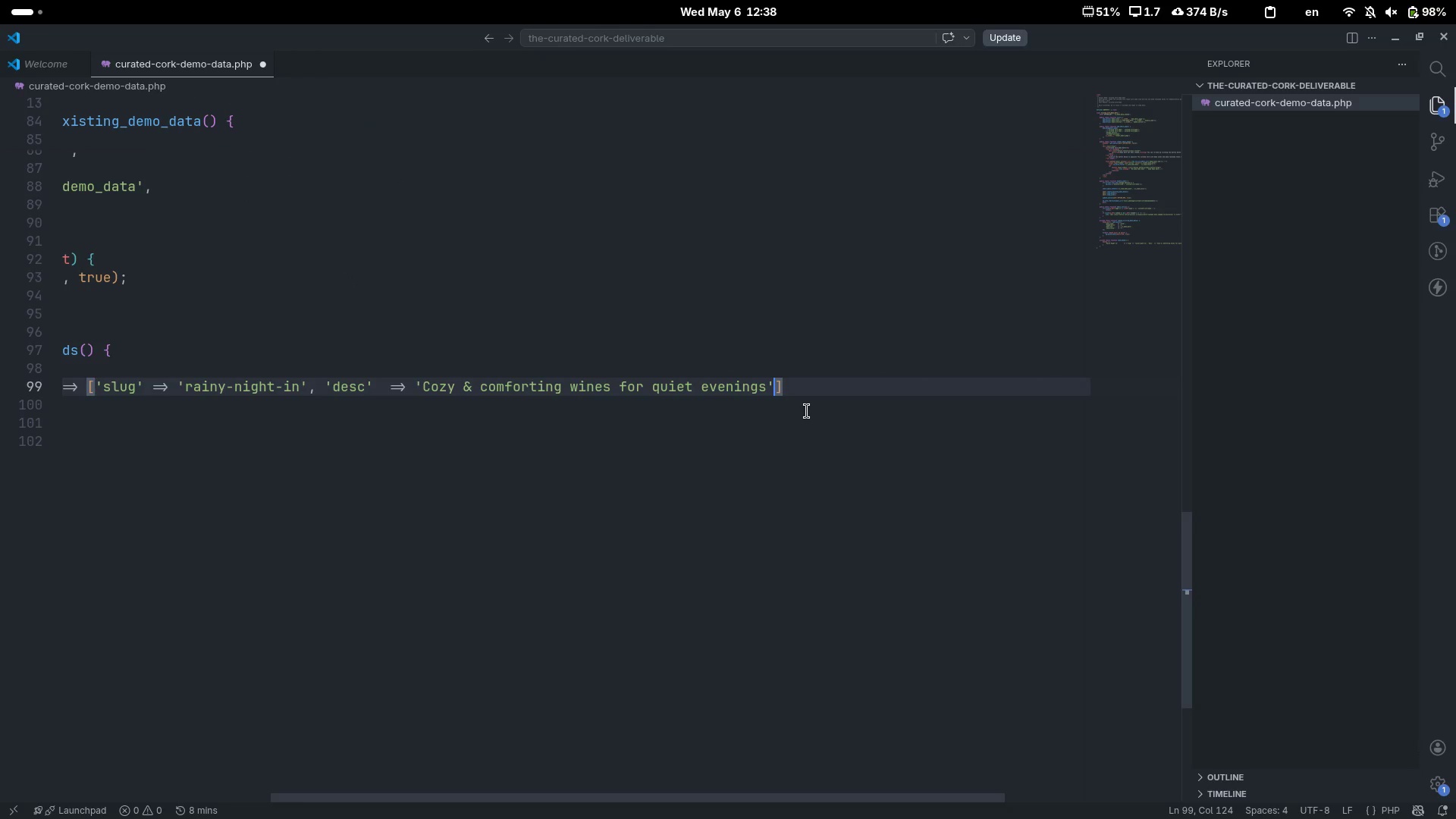 
scroll: coordinate [807, 411], scroll_direction: down, amount: 7.0
 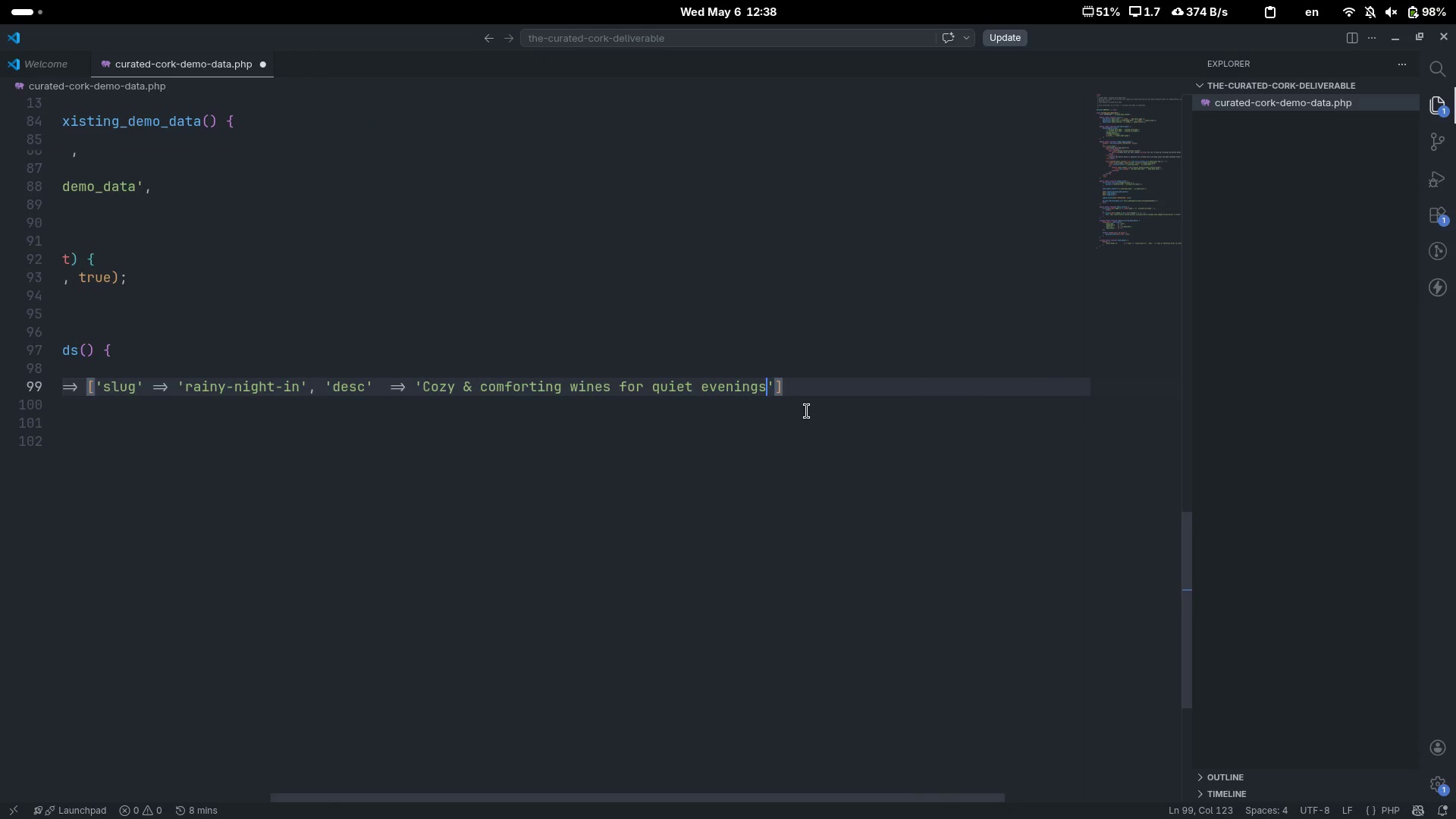 
key(Control+ControlLeft)
 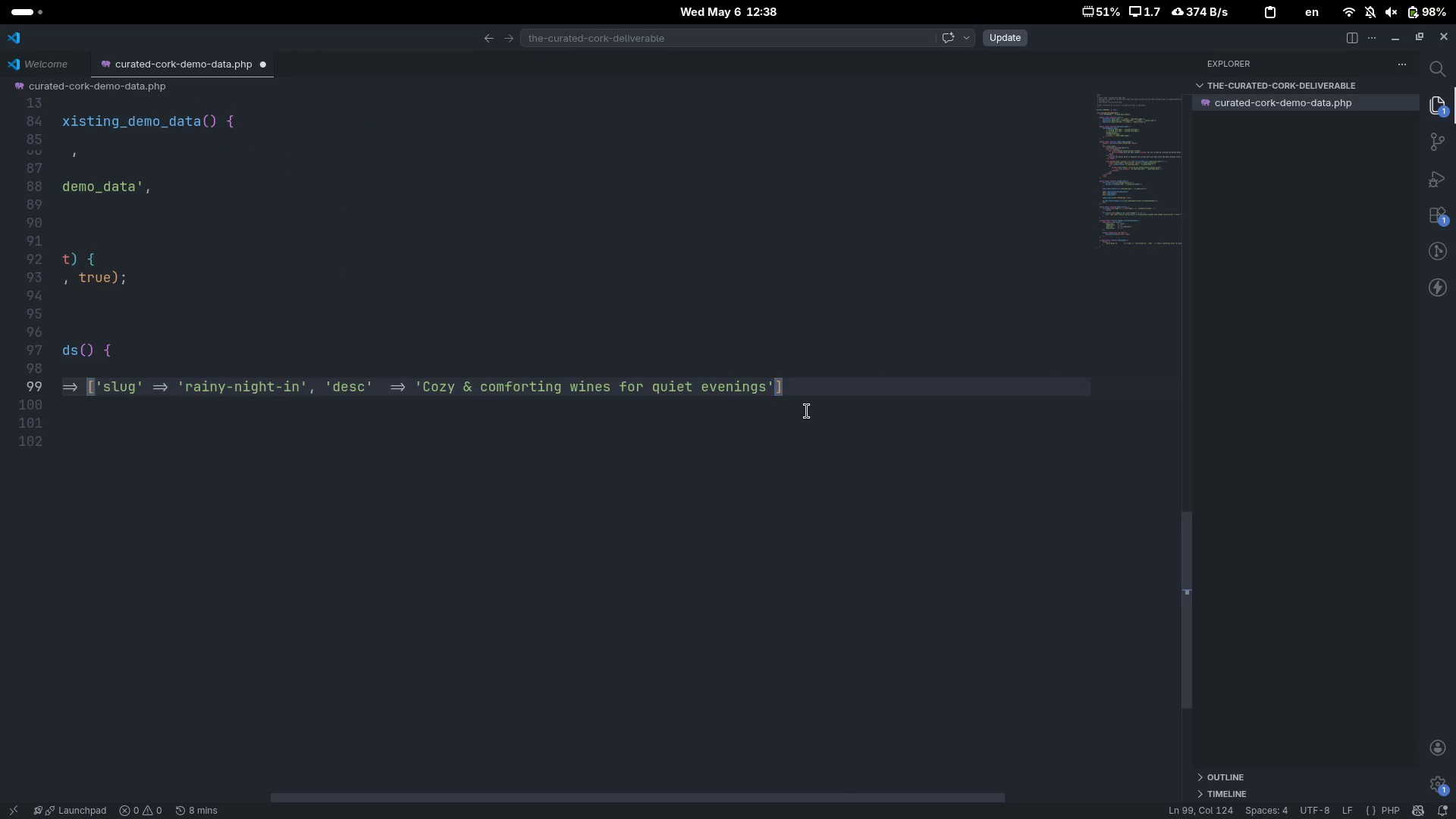 
key(Control+End)
 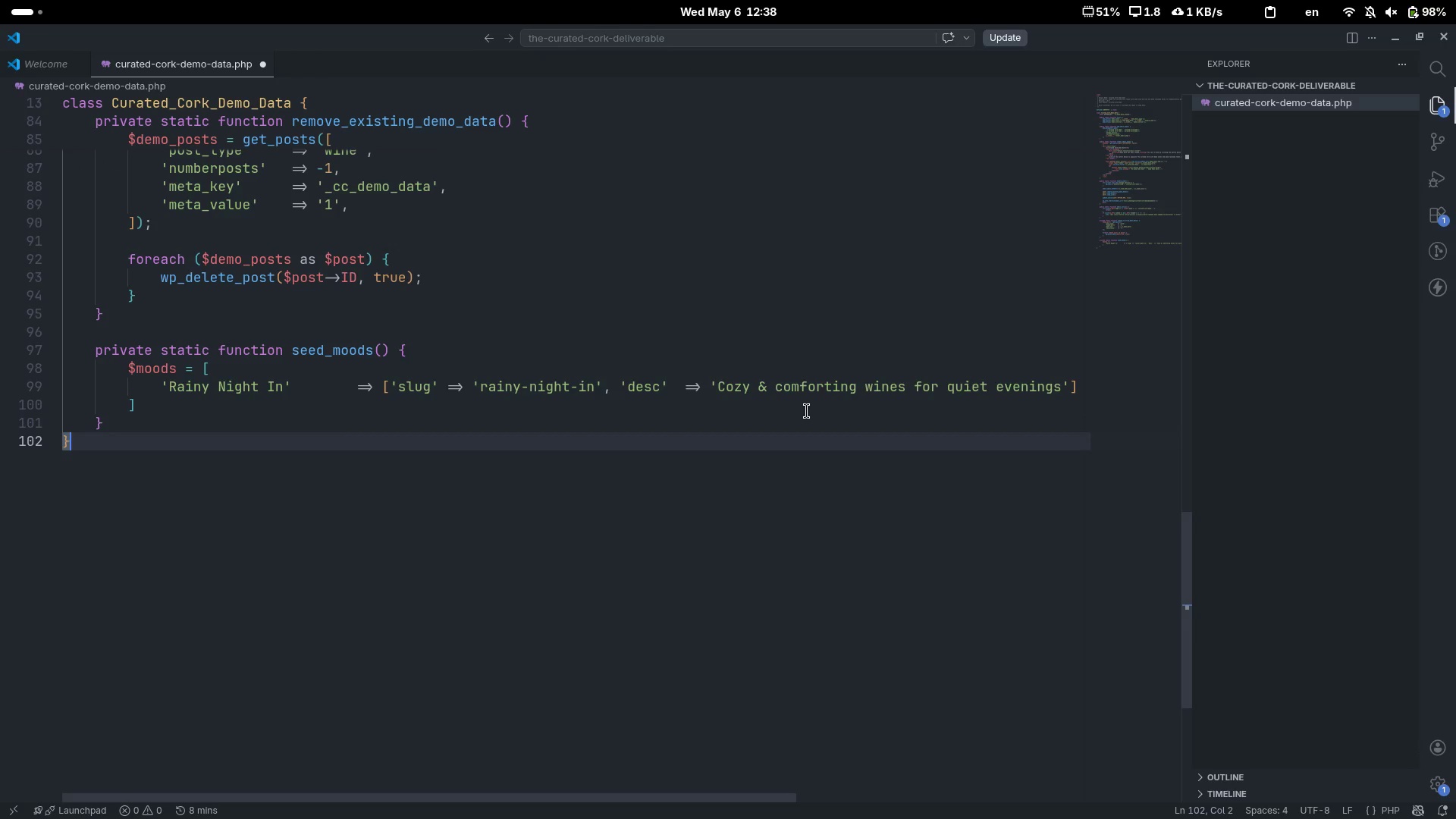 
scroll: coordinate [807, 411], scroll_direction: down, amount: 13.0
 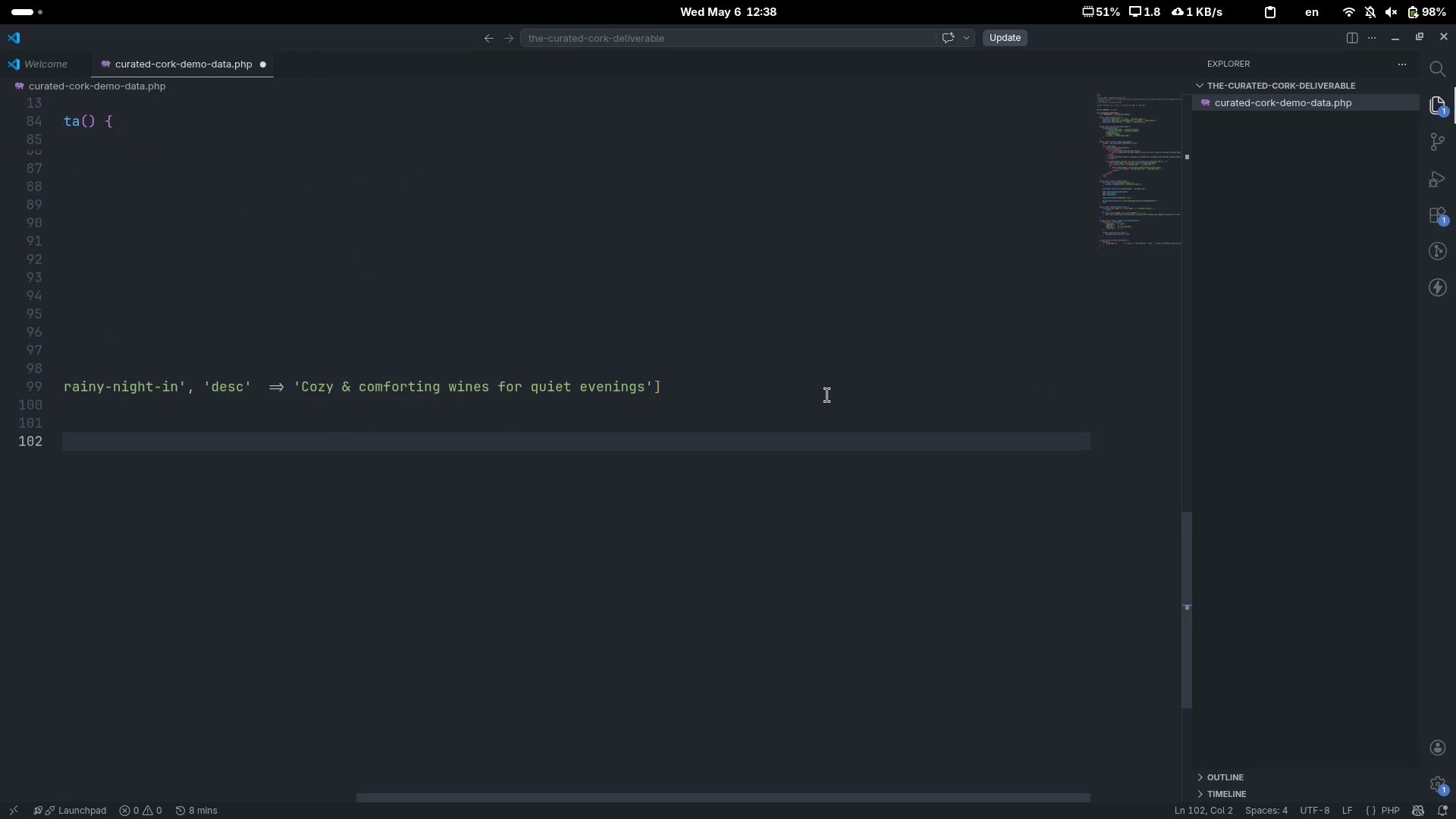 
left_click([827, 395])
 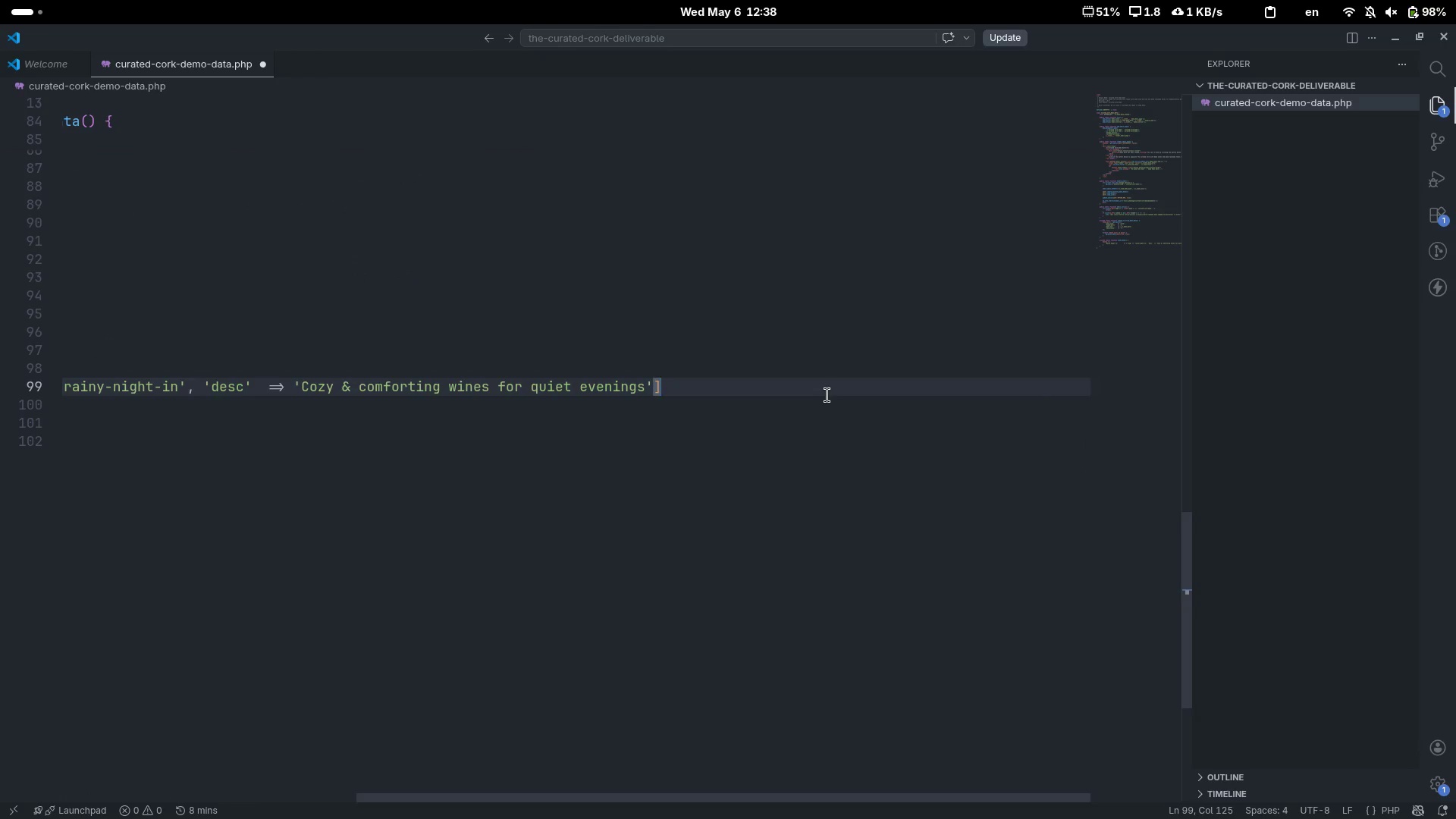 
key(Comma)
 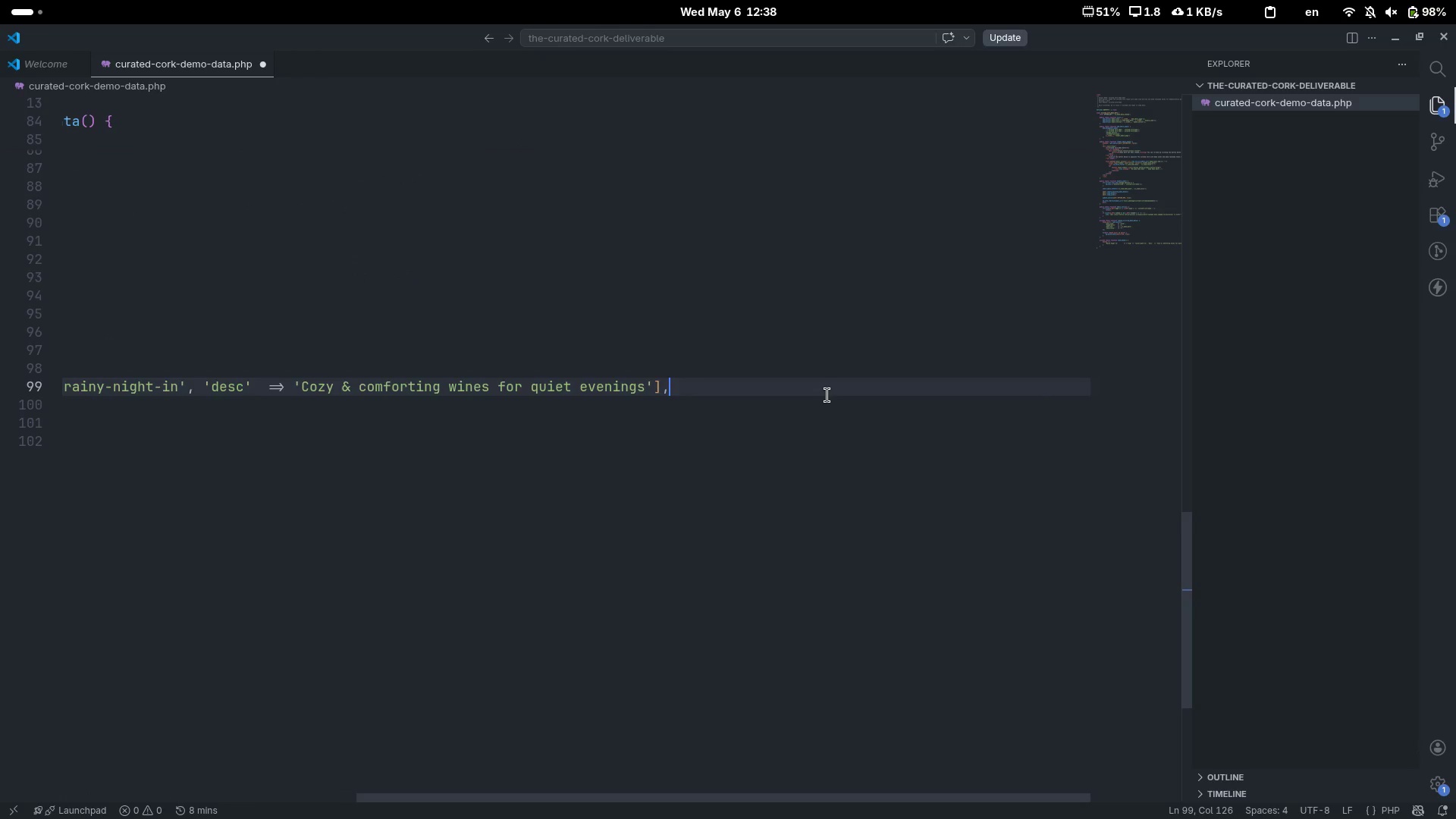 
scroll: coordinate [827, 395], scroll_direction: up, amount: 16.0
 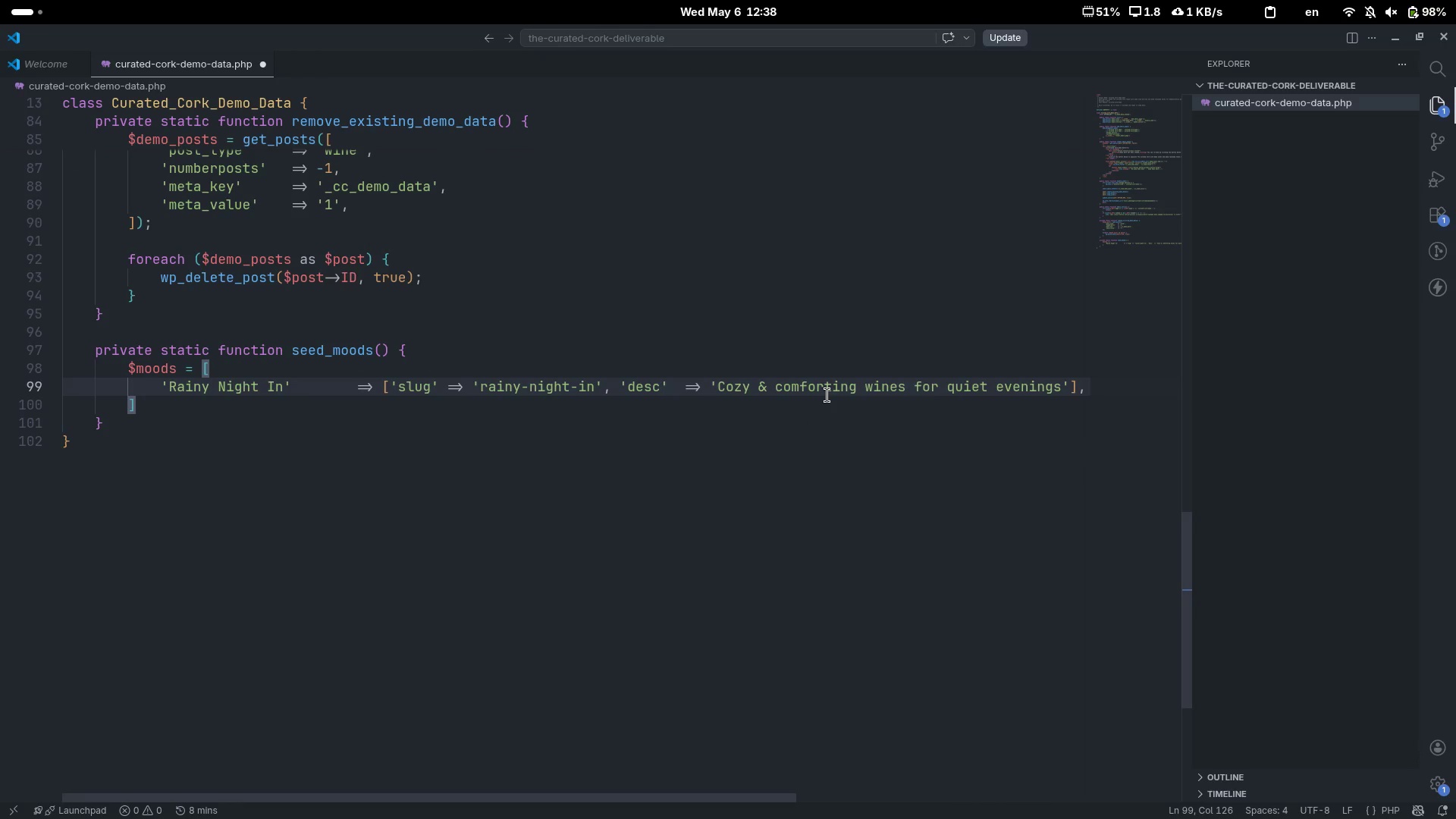 
key(Enter)
 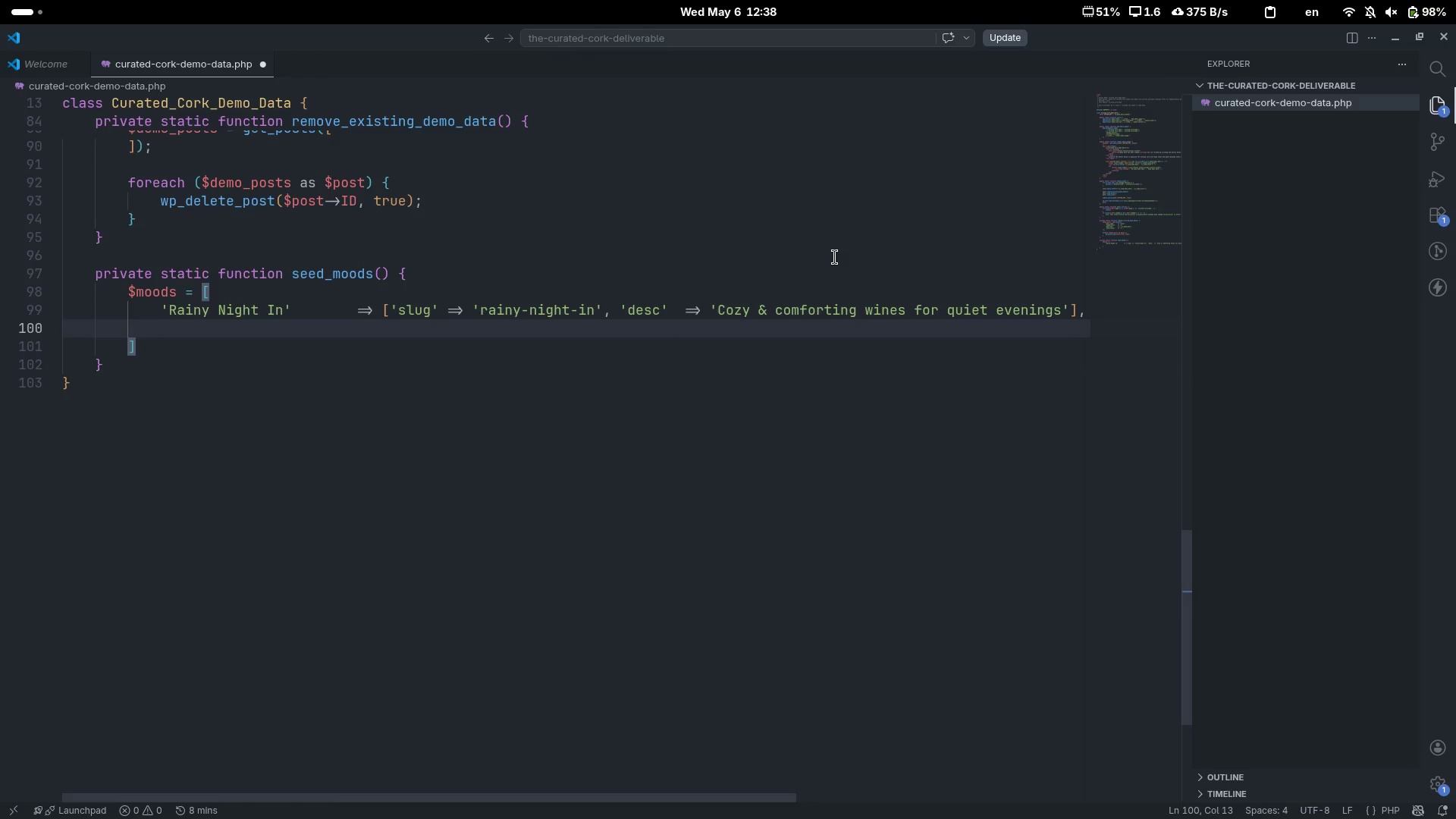 
scroll: coordinate [835, 257], scroll_direction: down, amount: 2.0
 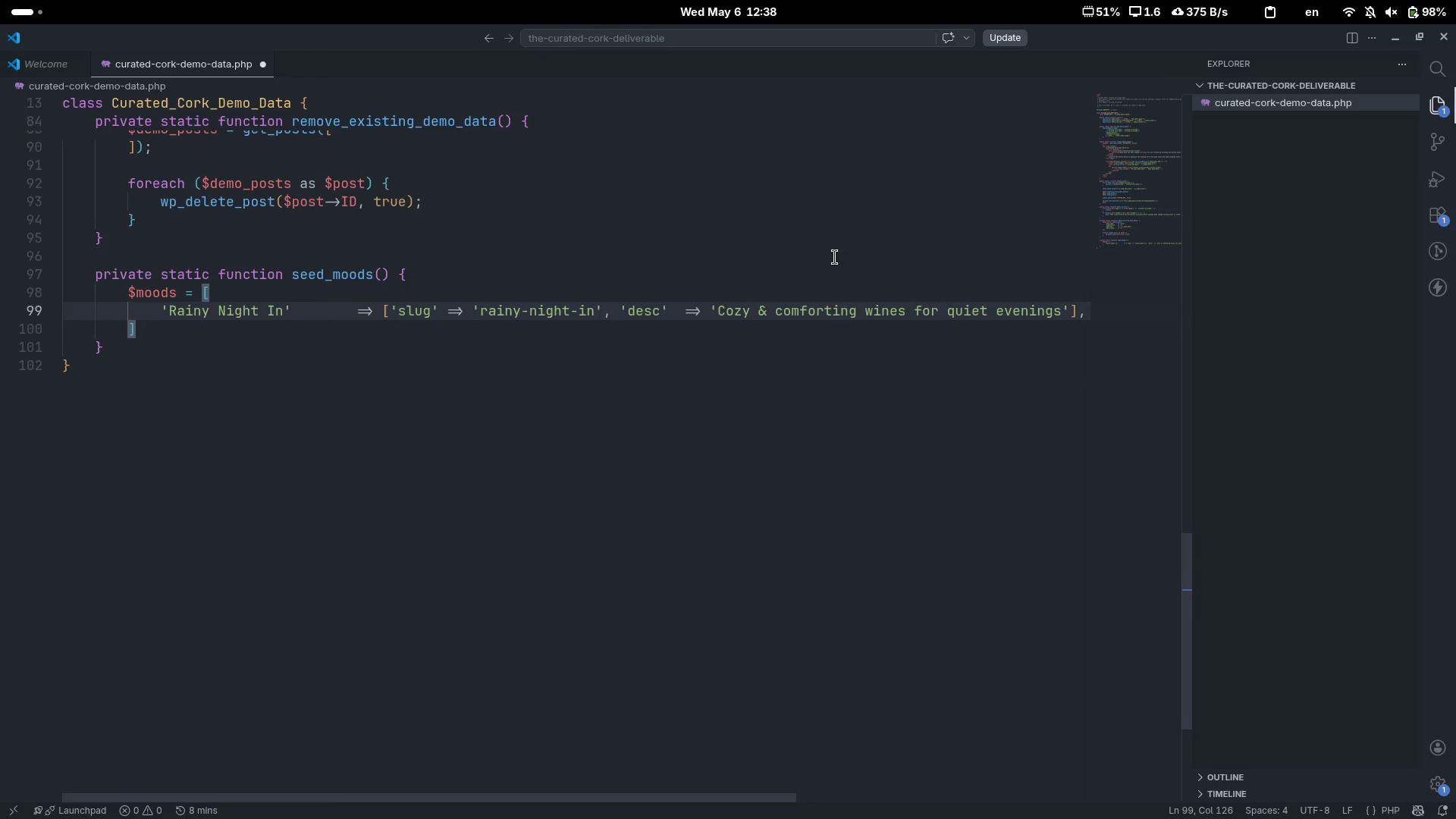 
type('Lively Dinner Party)
 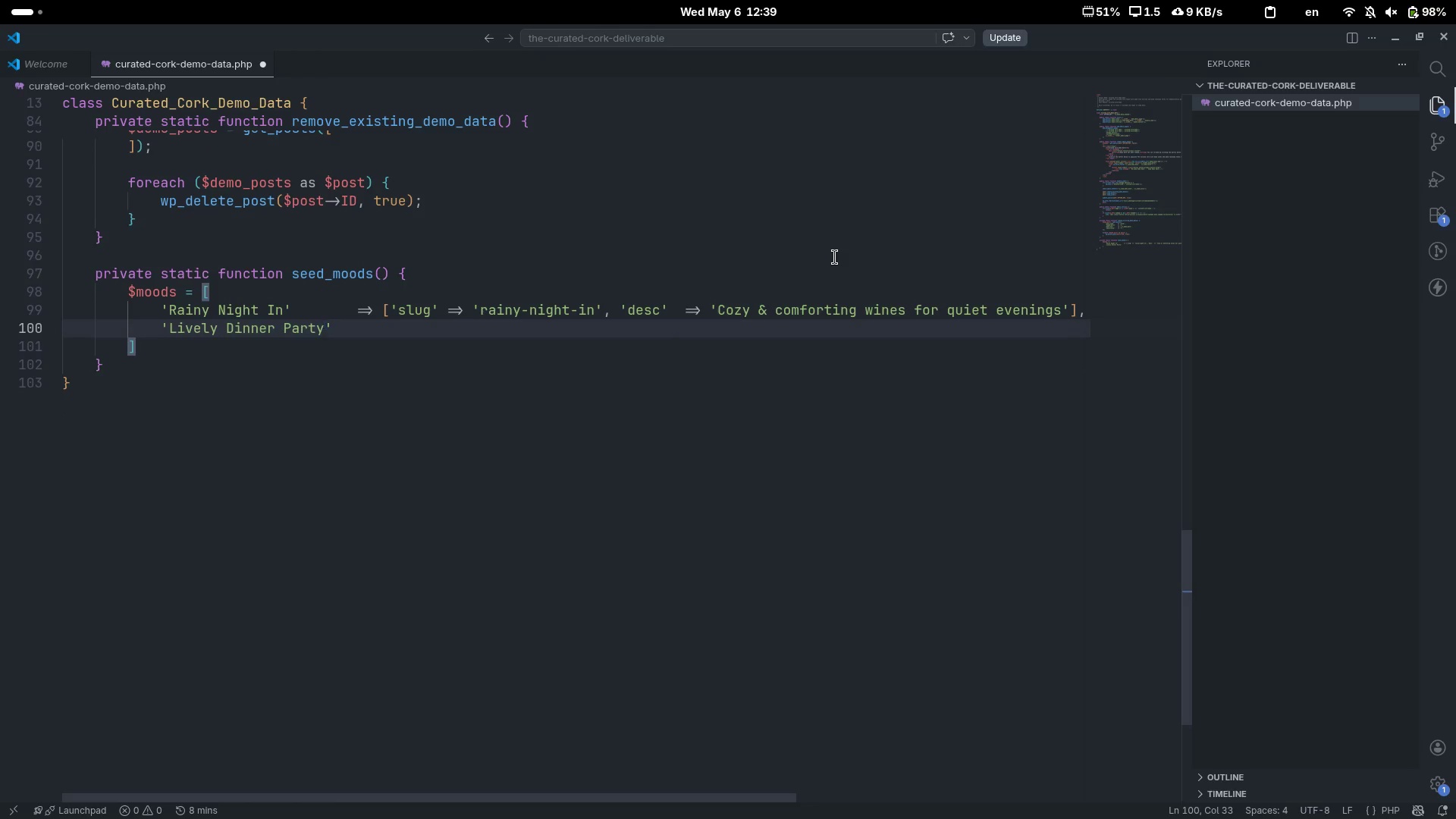 
key(ArrowRight)
 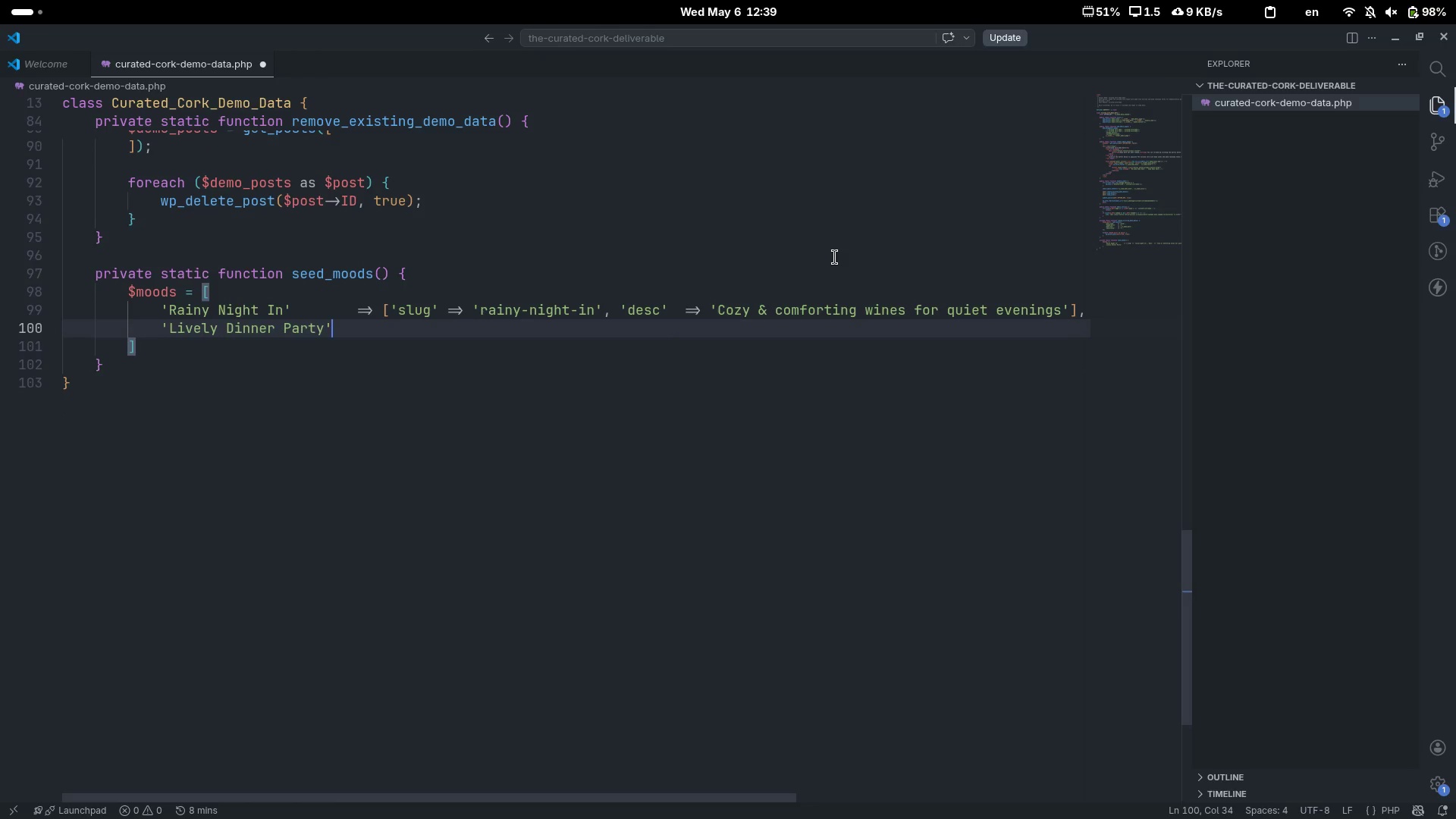 
key(Tab)
type(=> ['slg)
key(Backspace)
type(ug)
 